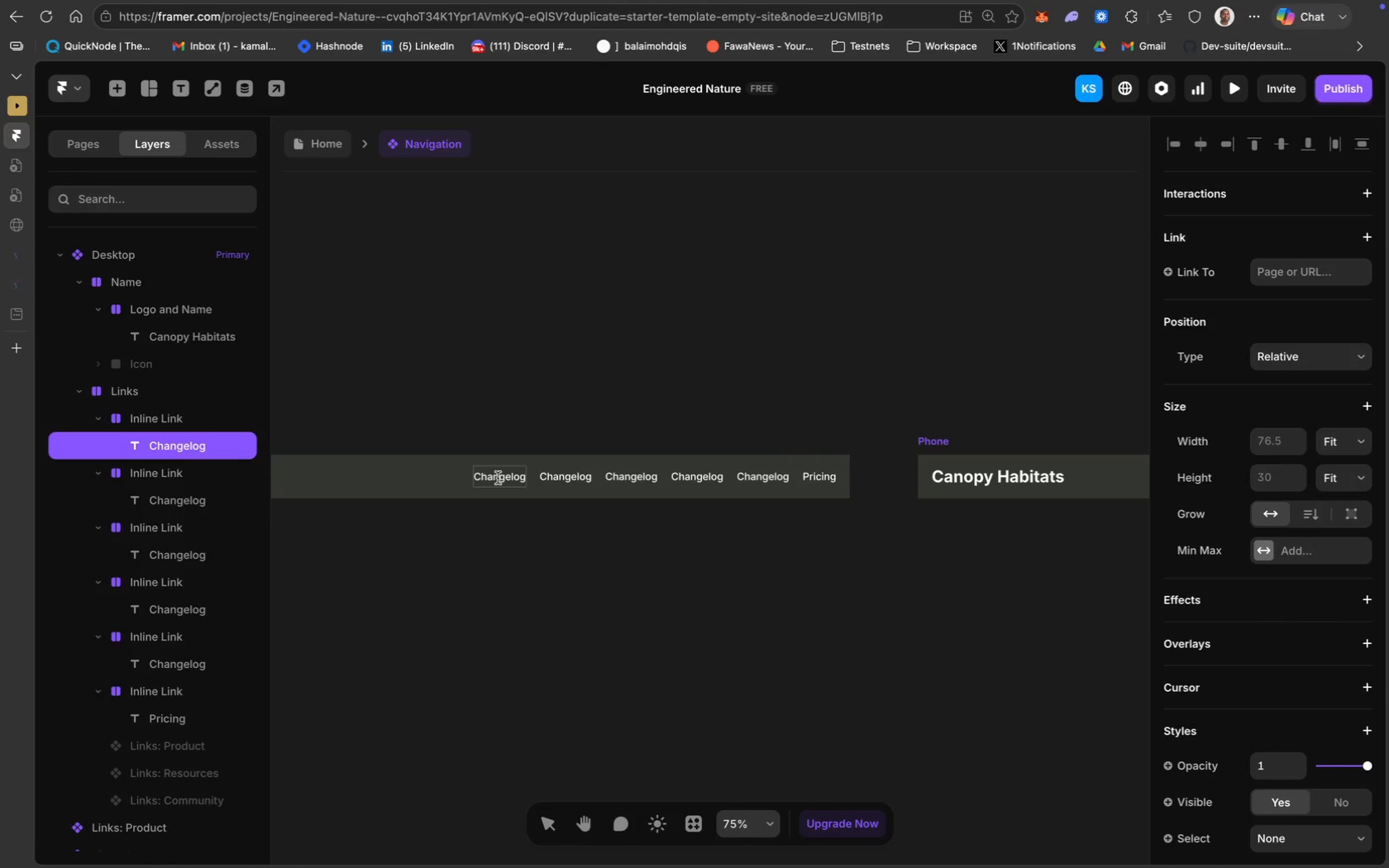 
key(Meta+A)
 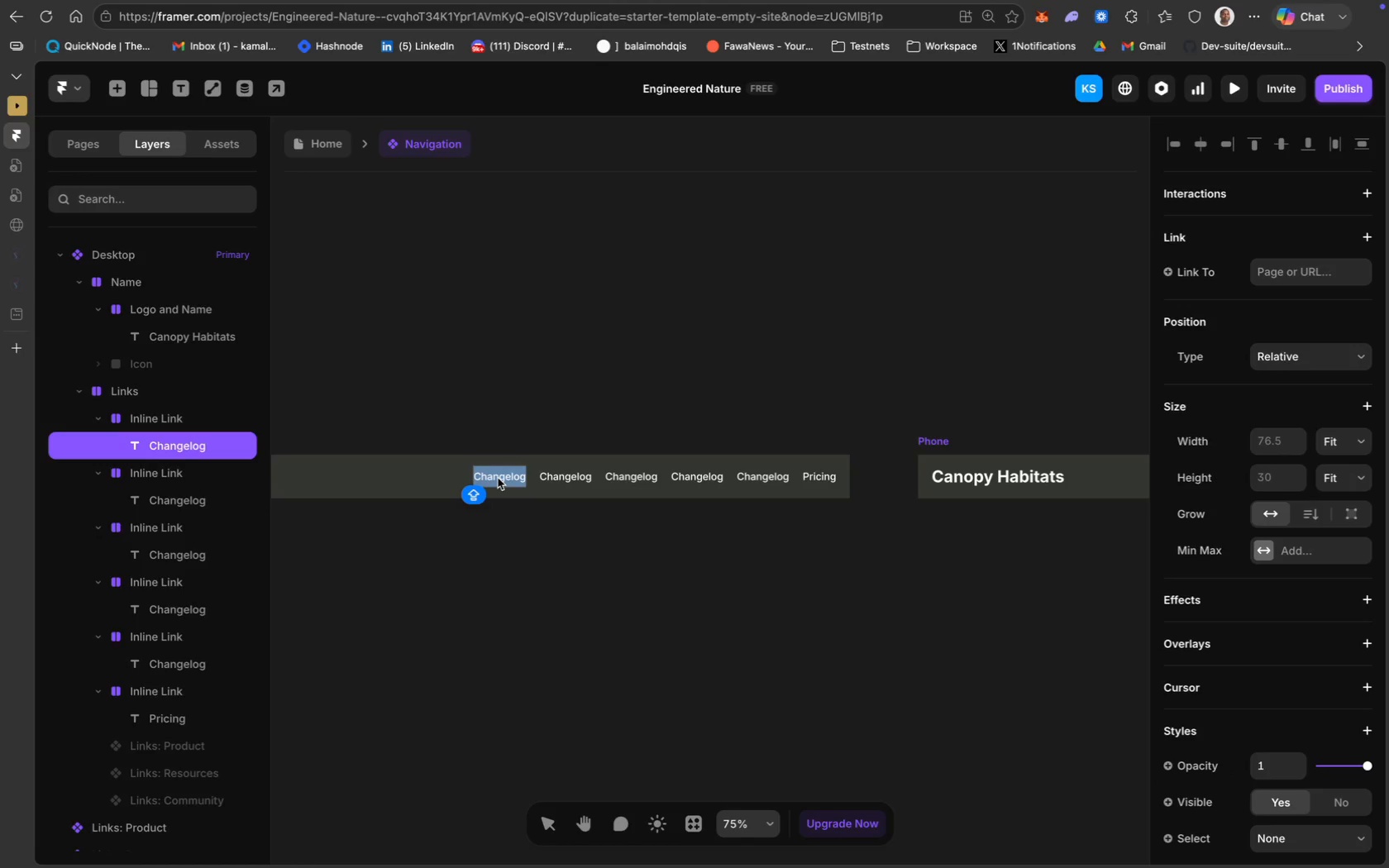 
type(Arc)
 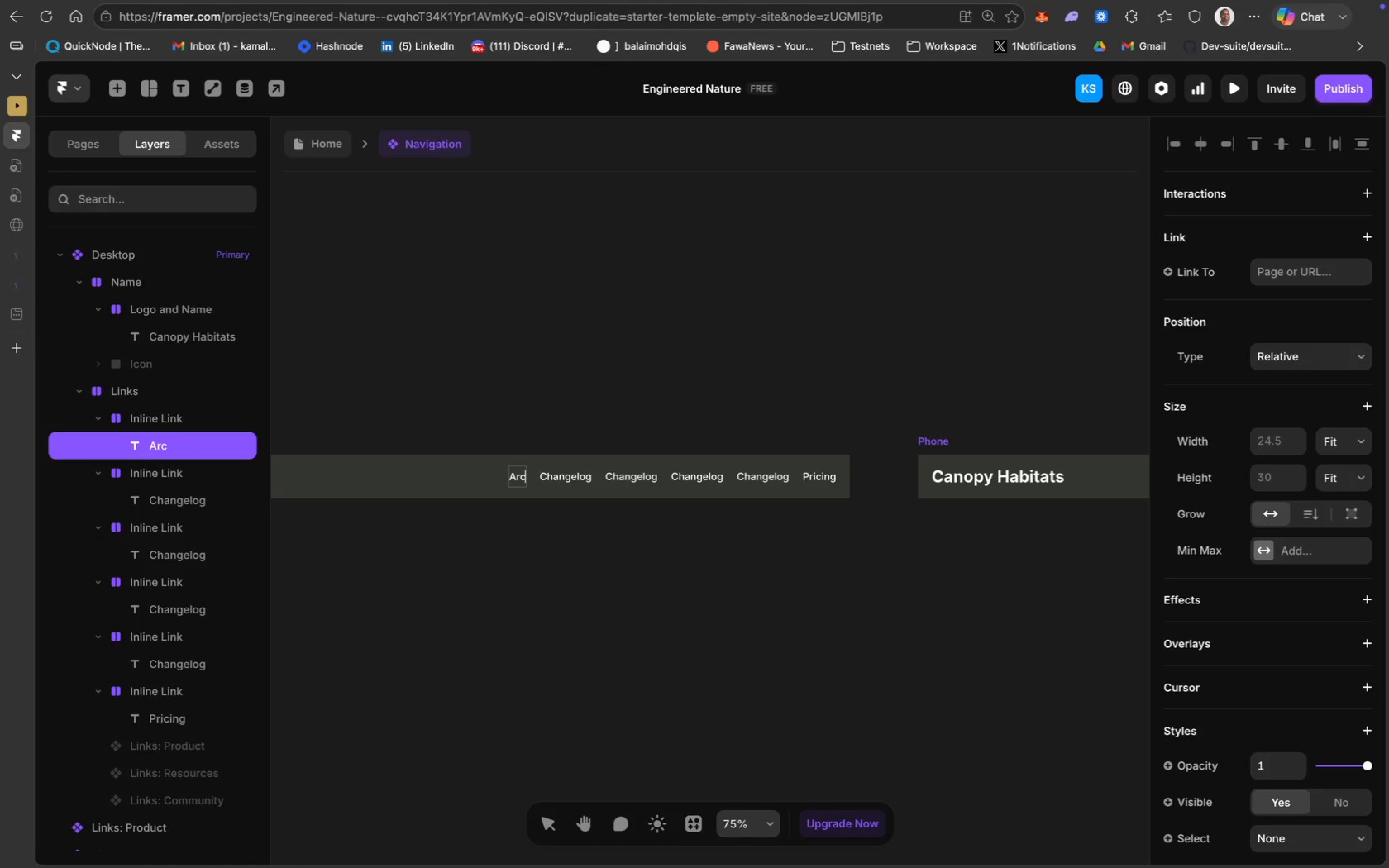 
type(hit)
 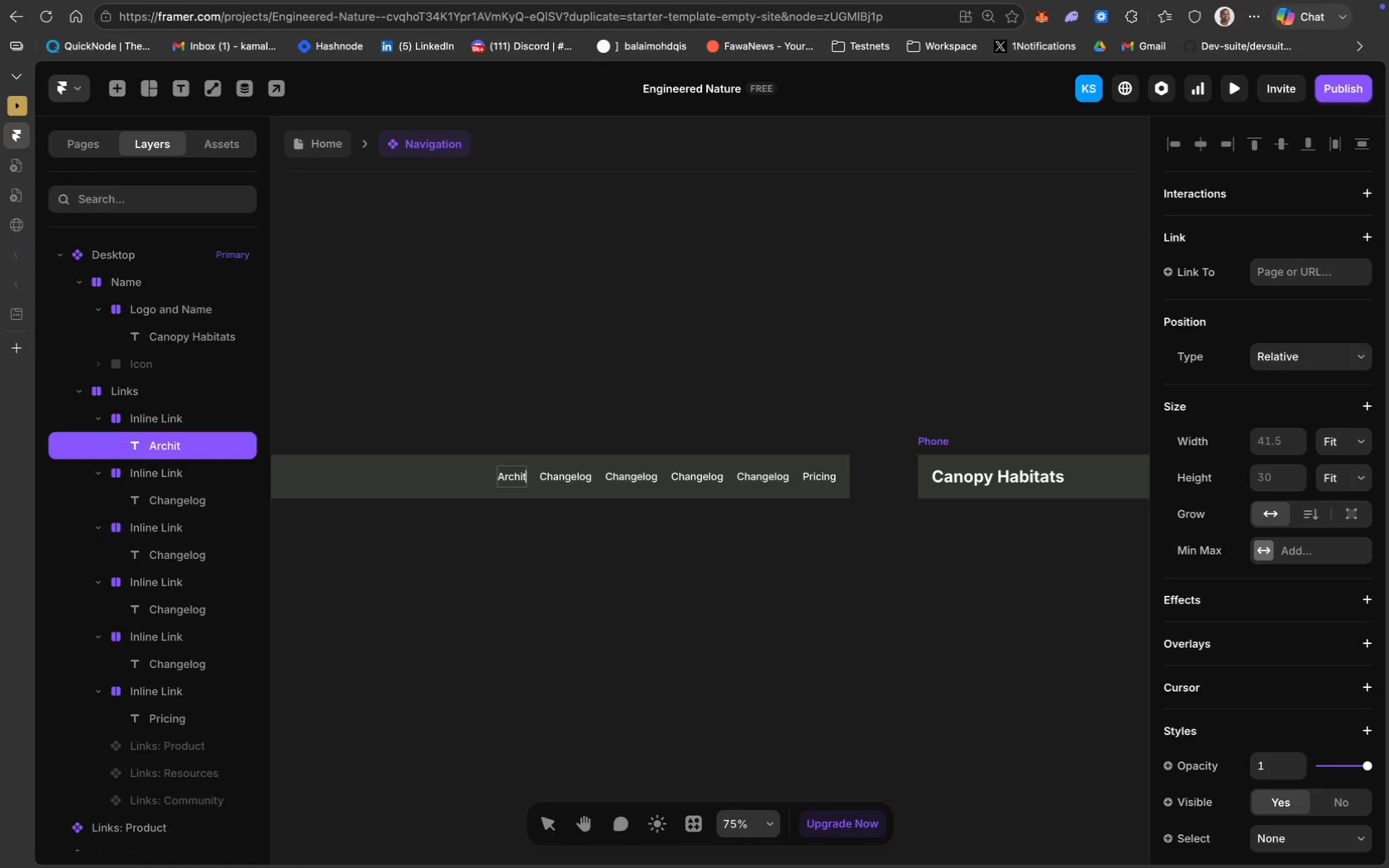 
type(ures)
 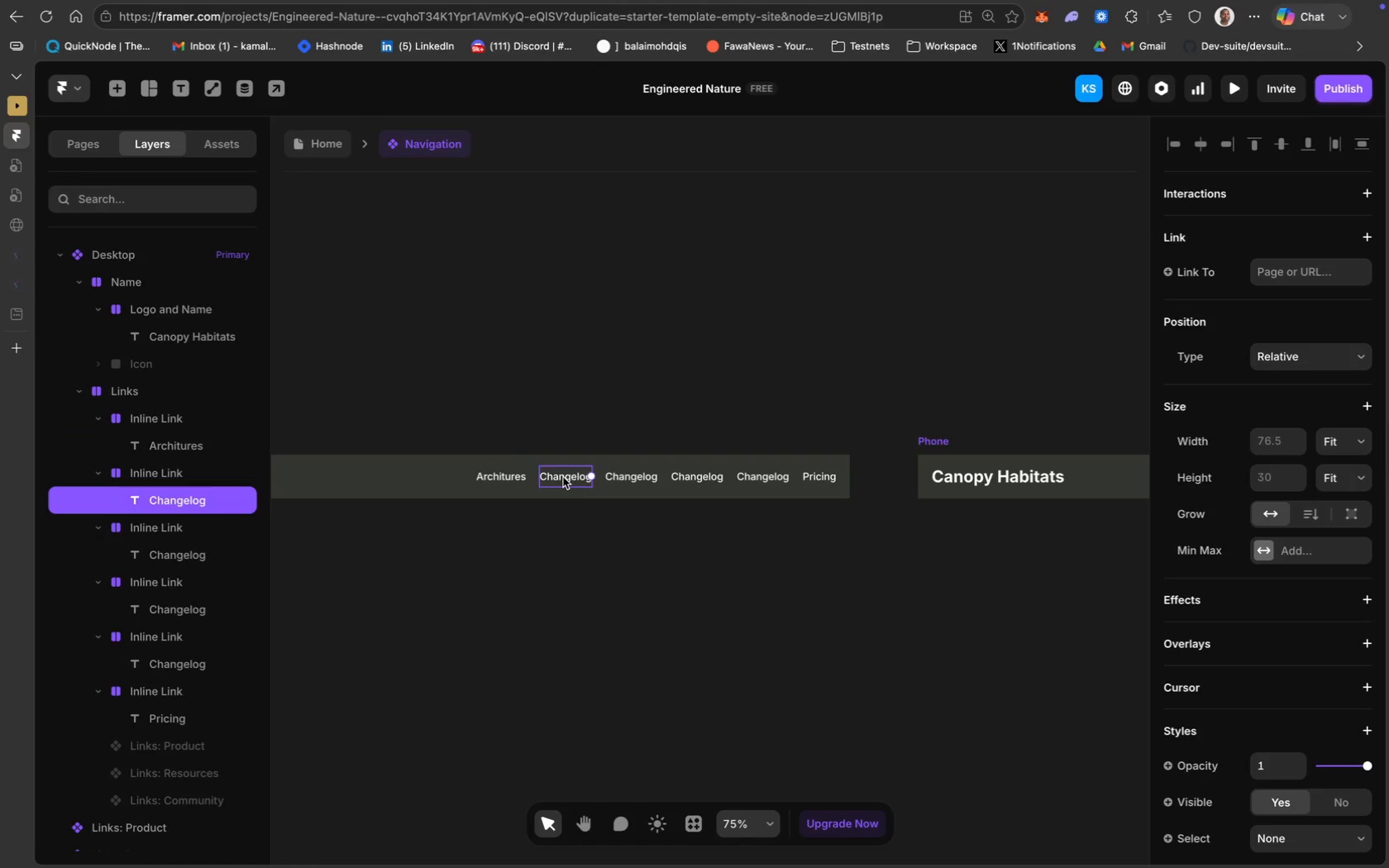 
key(Meta+CommandLeft)
 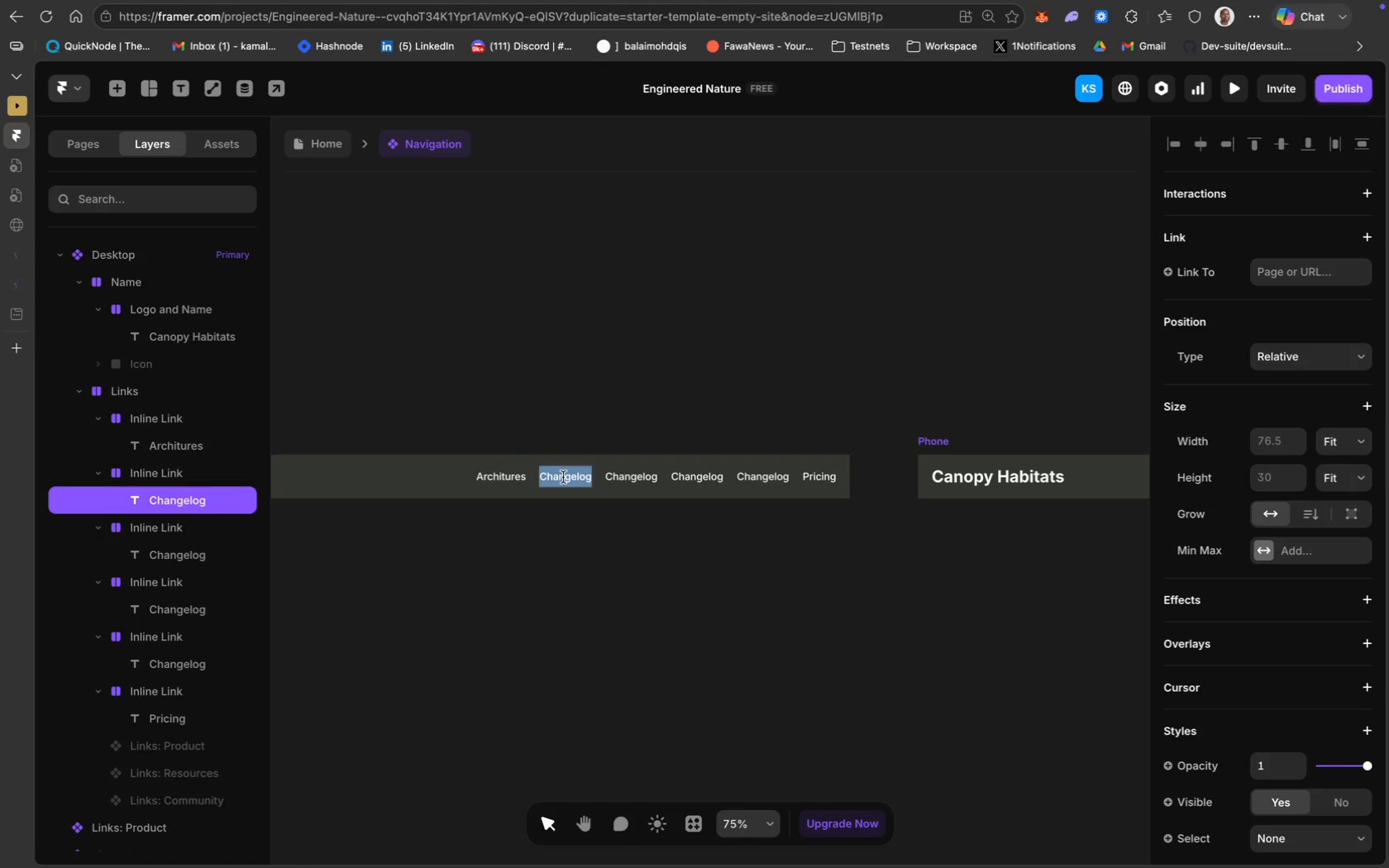 
key(Meta+A)
 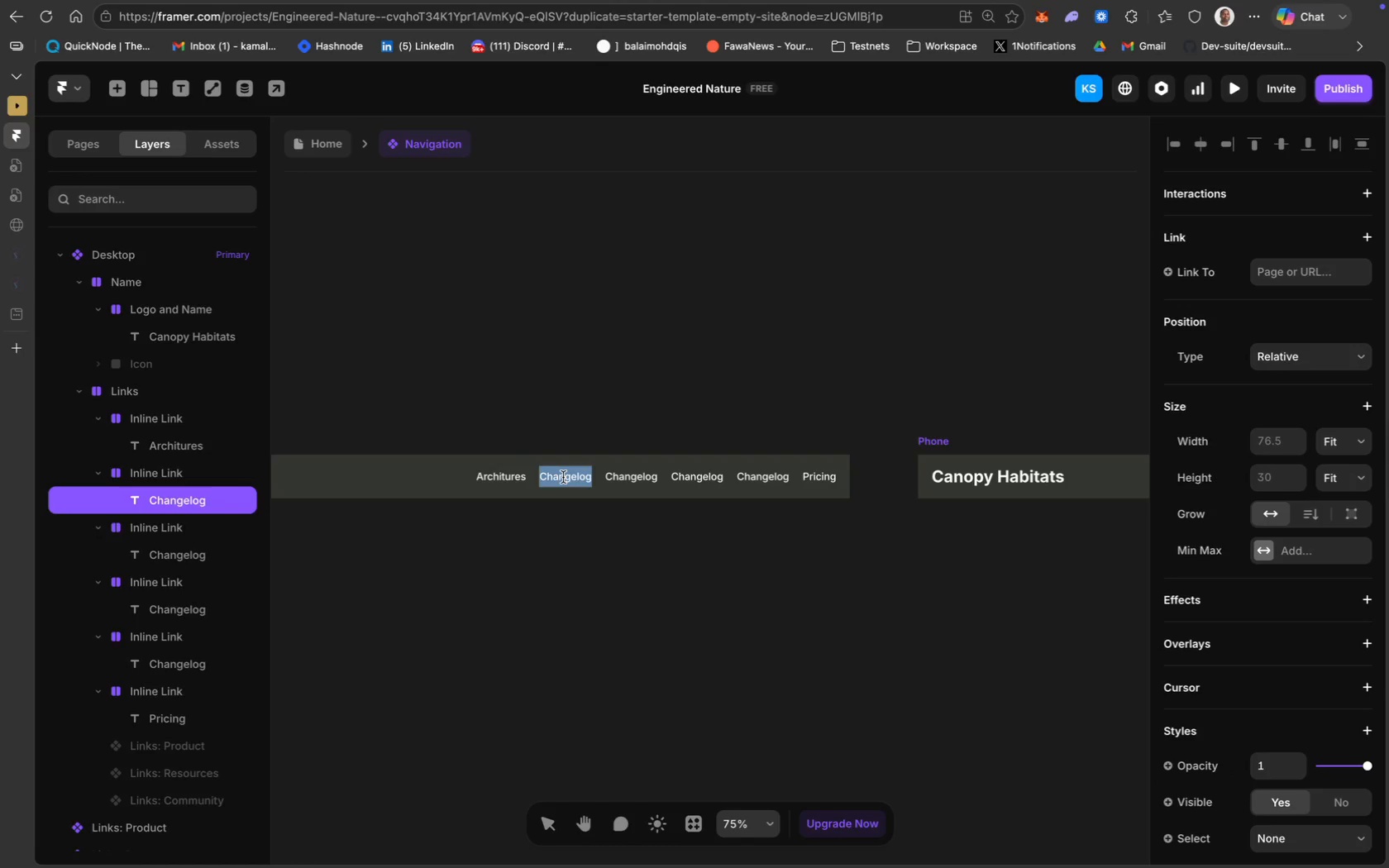 
type(System)
 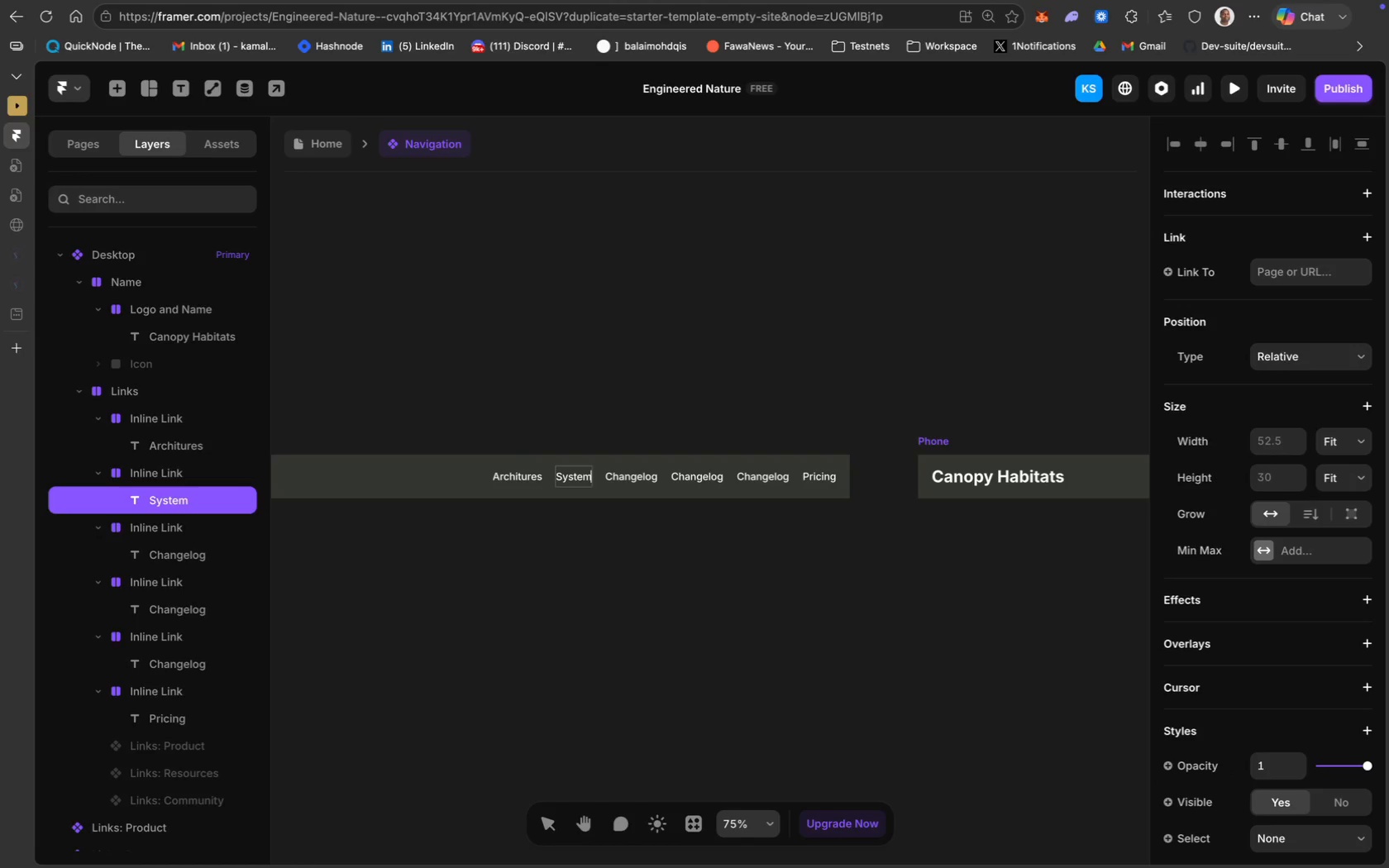 
key(S)
 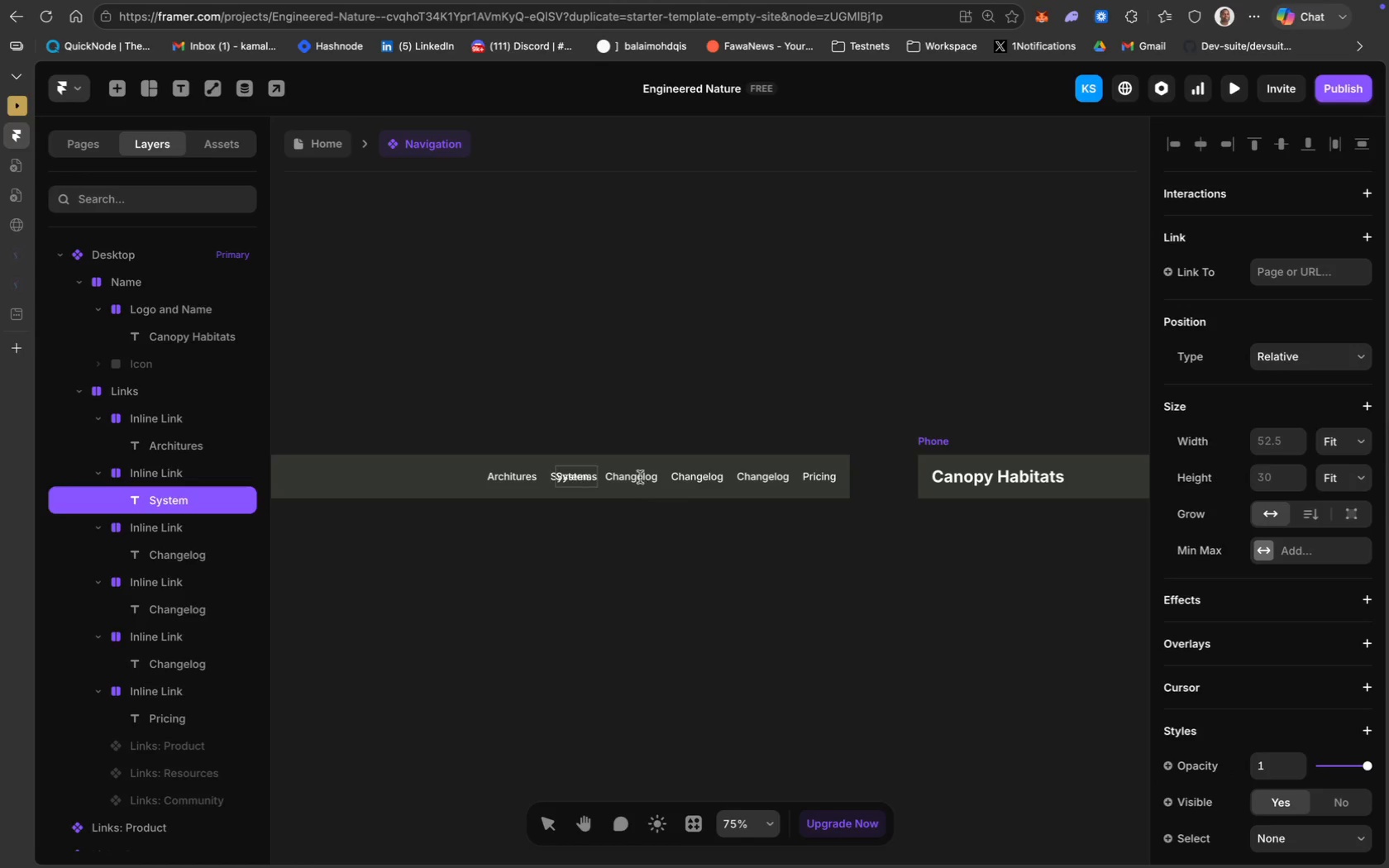 
left_click([632, 475])
 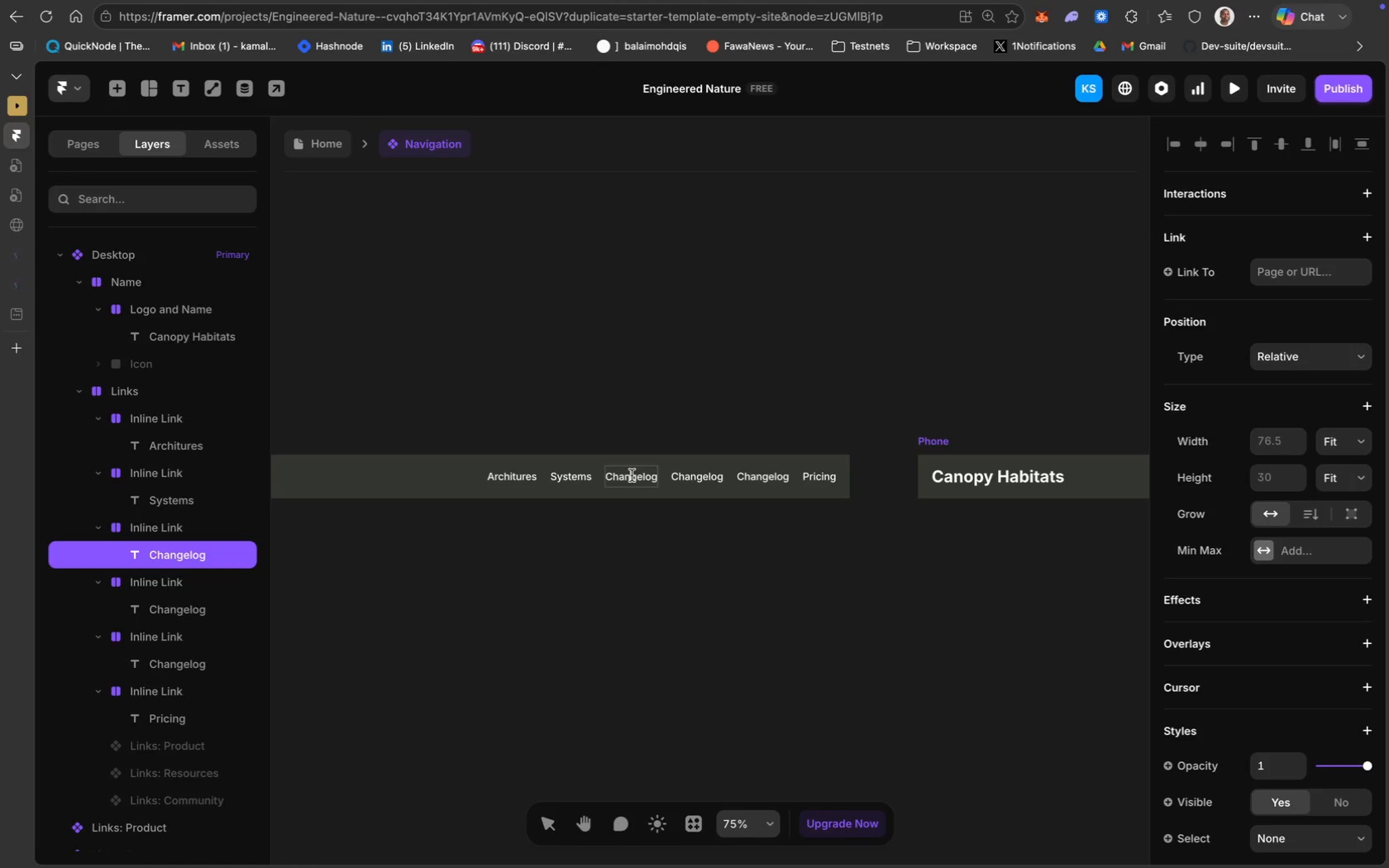 
key(Meta+CommandLeft)
 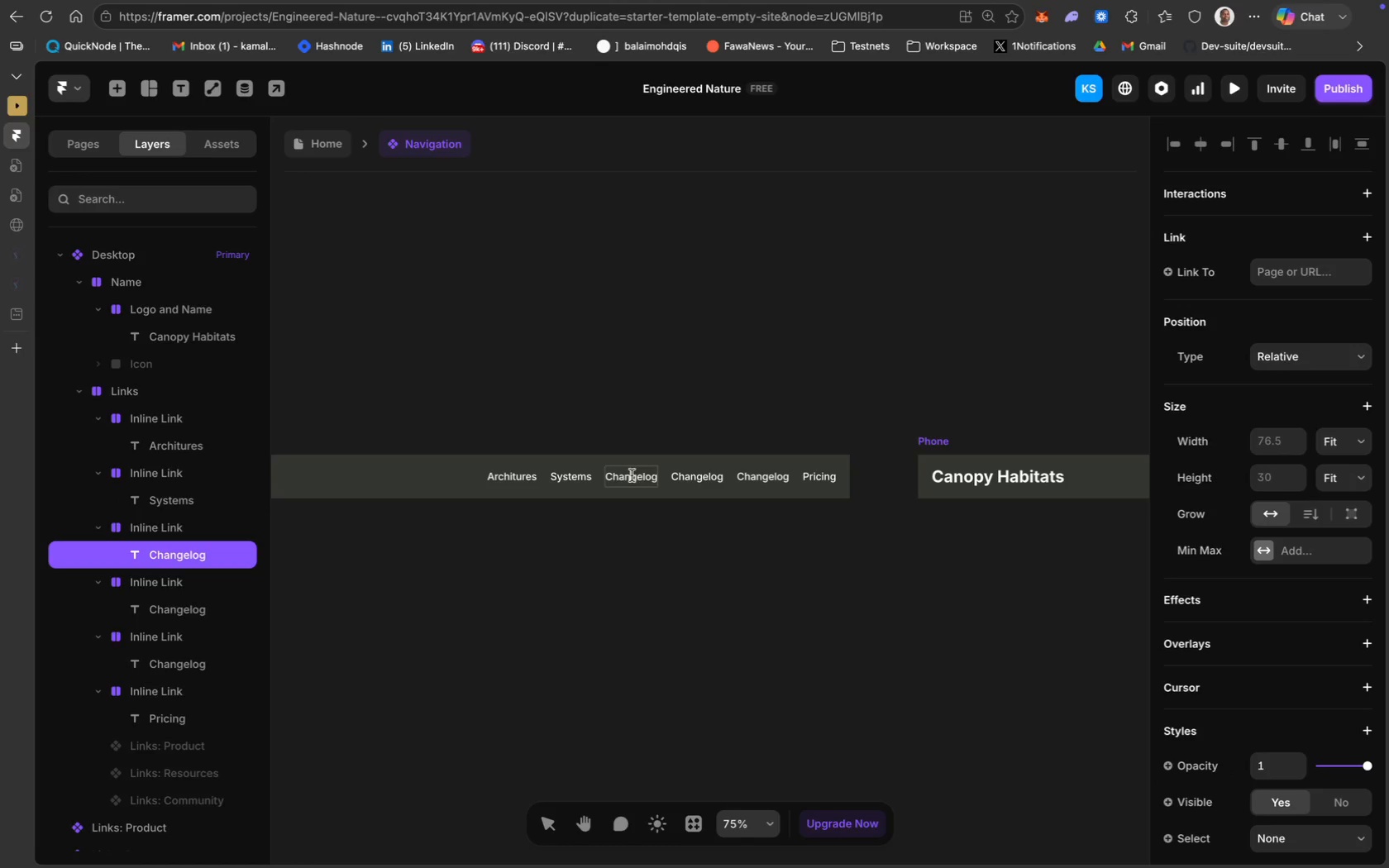 
key(Meta+A)
 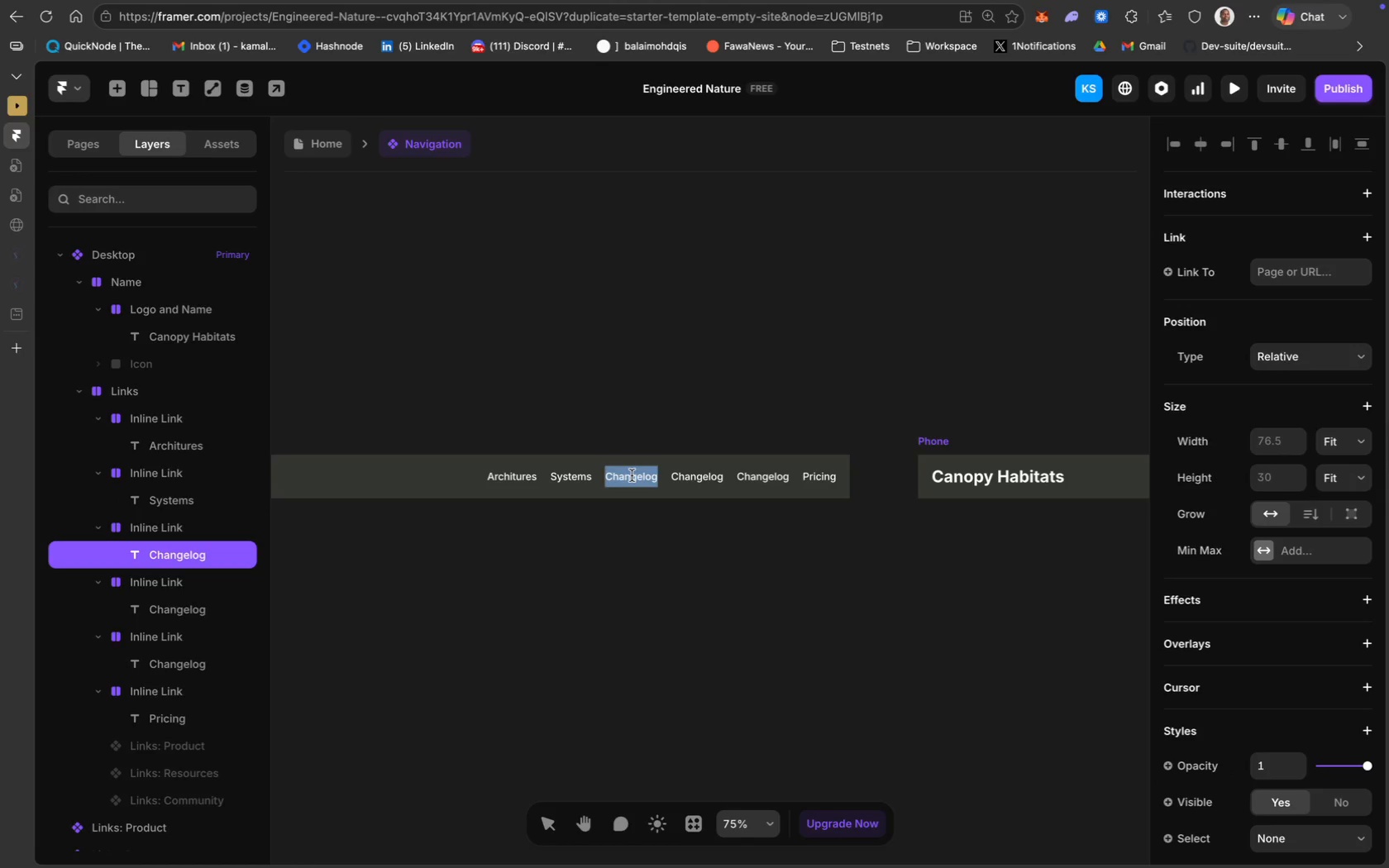 
type(Expedit)
 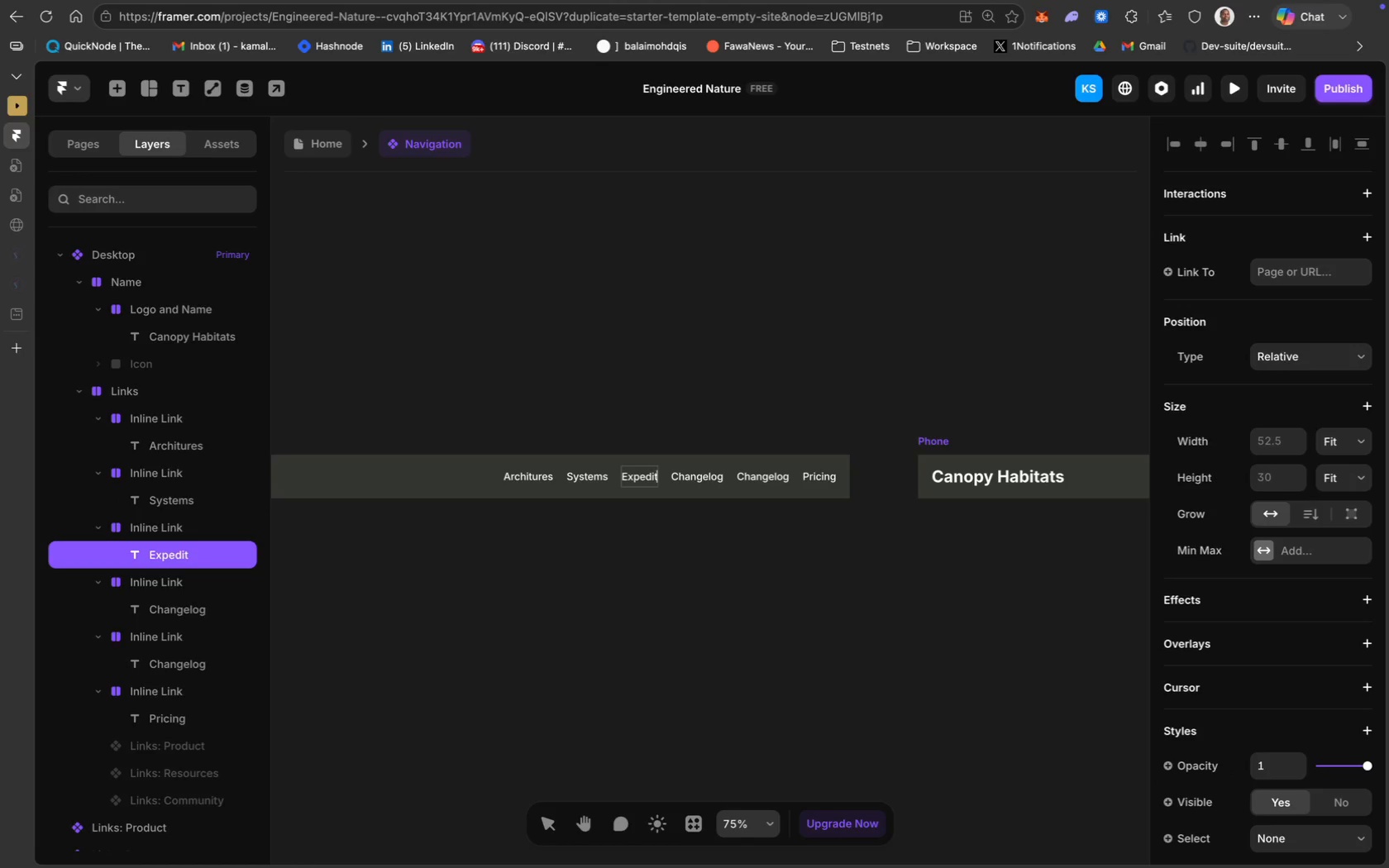 
type(ions)
 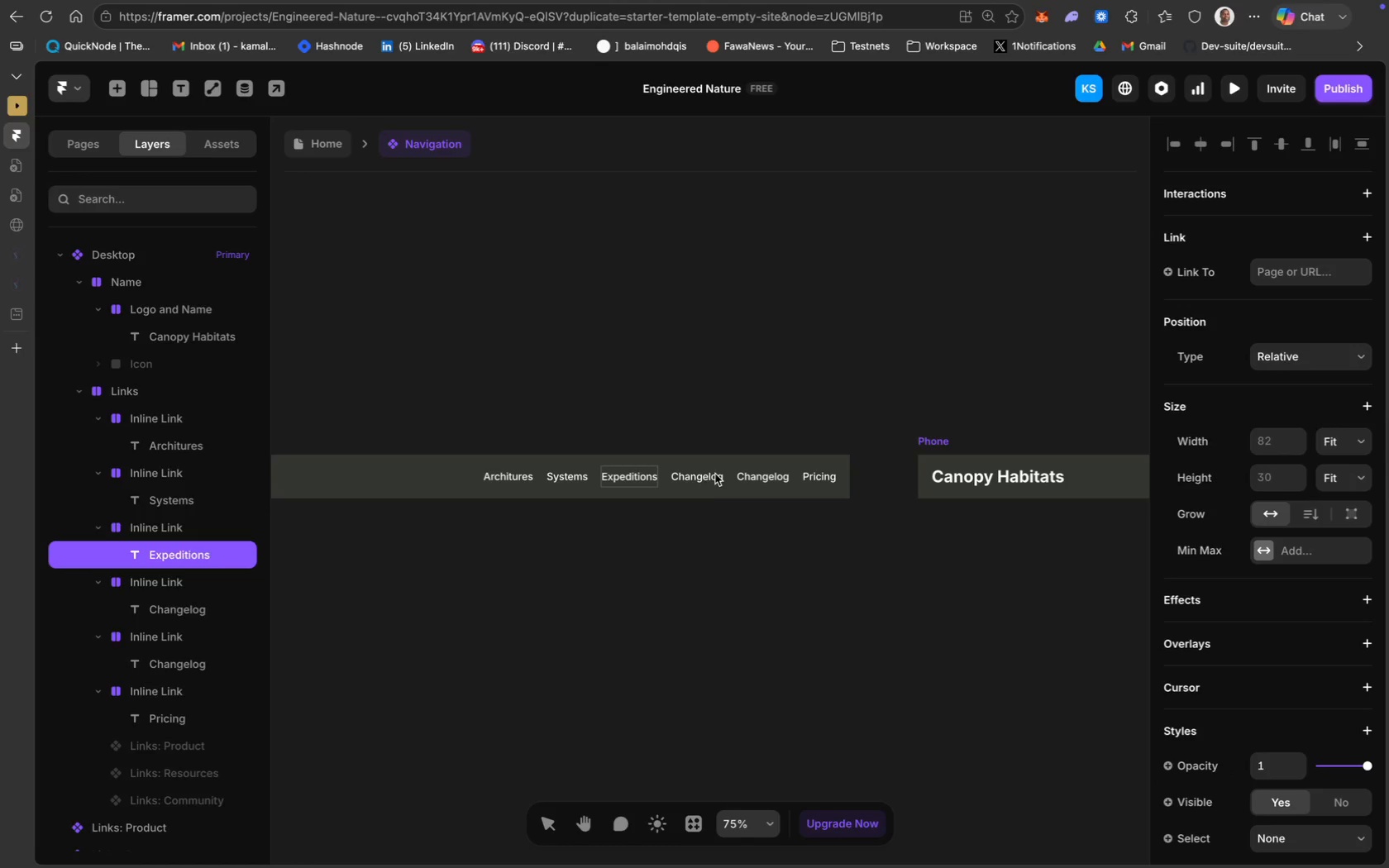 
double_click([705, 477])
 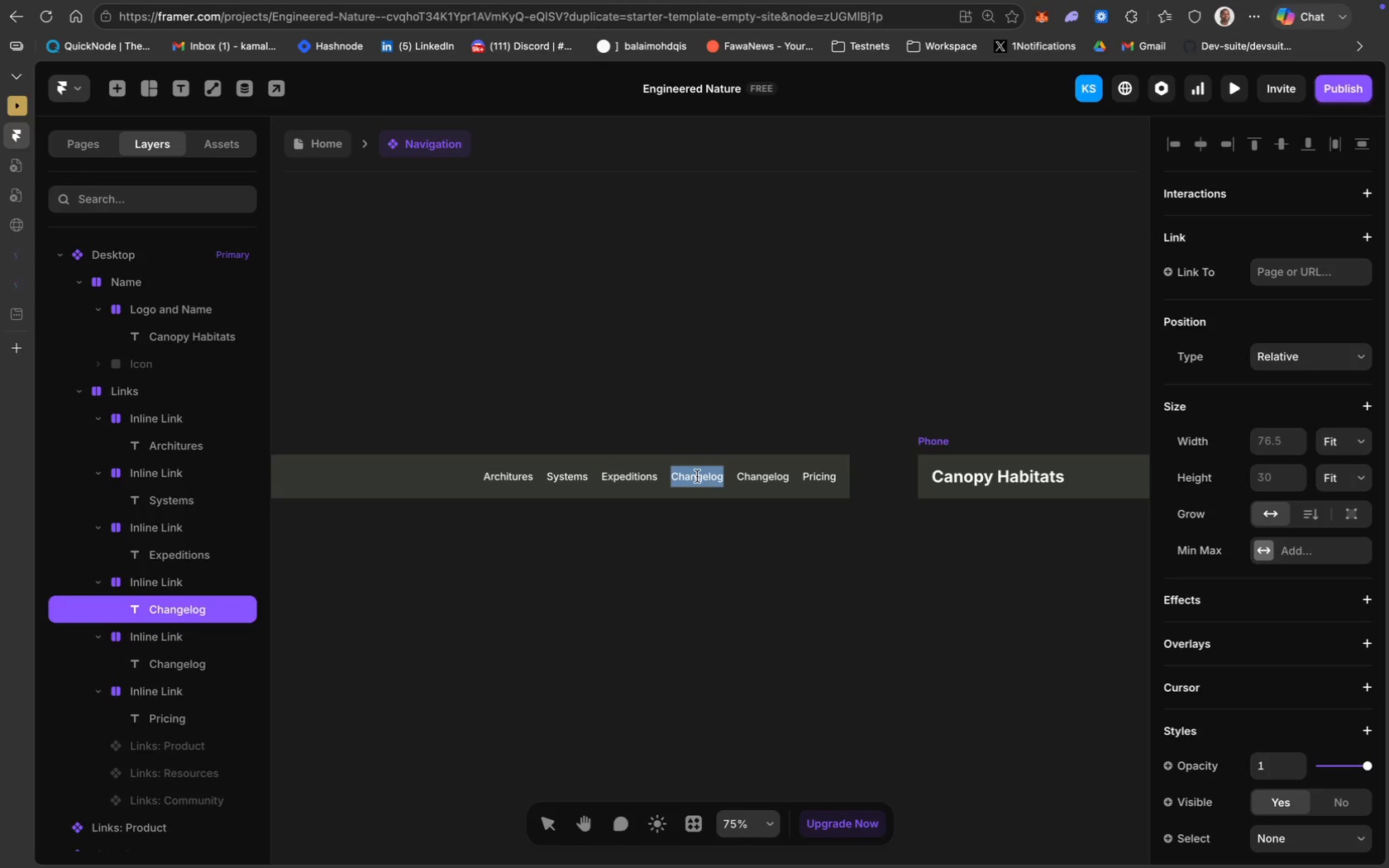 
hold_key(key=CommandLeft, duration=0.35)
 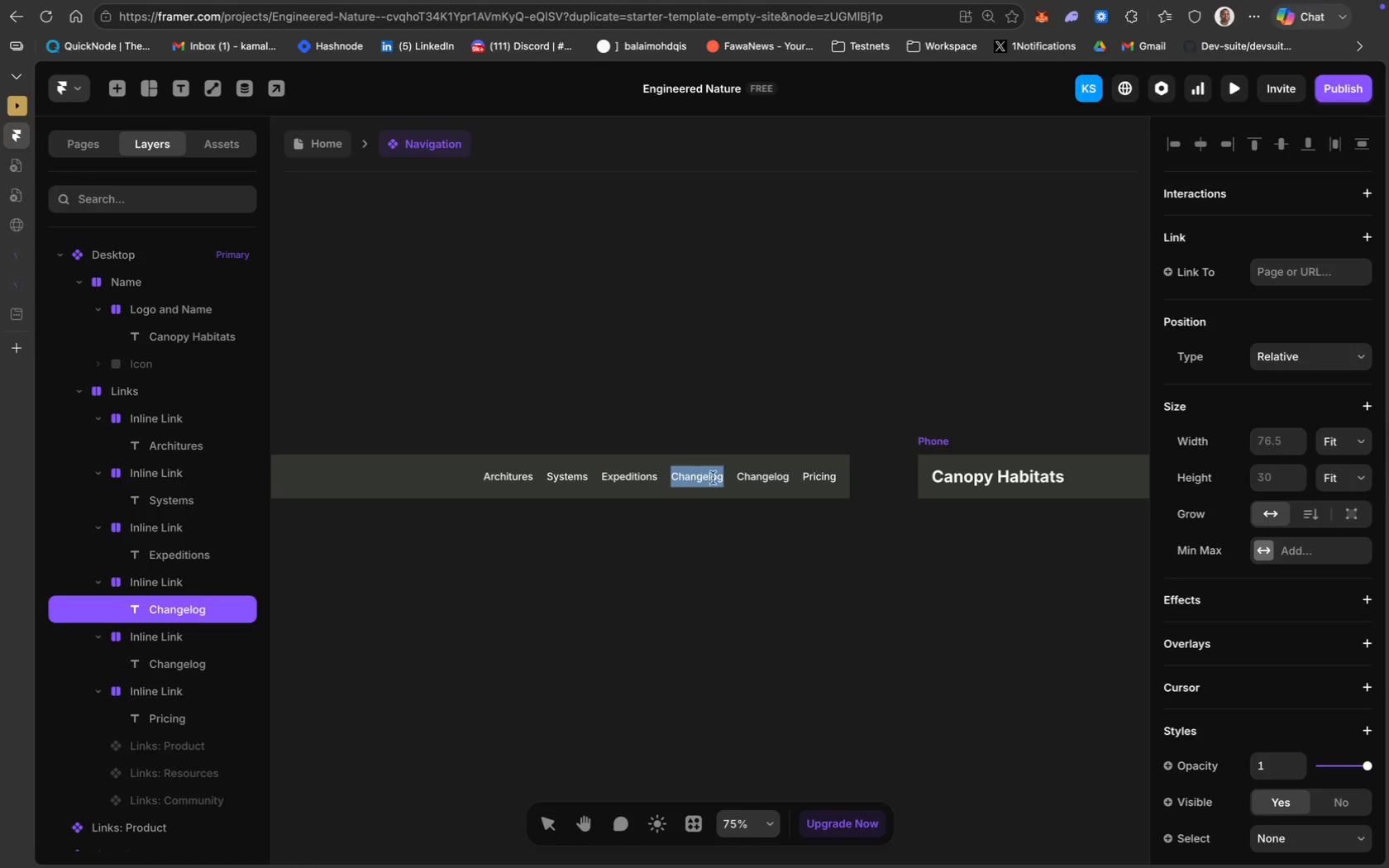 
left_click([714, 478])
 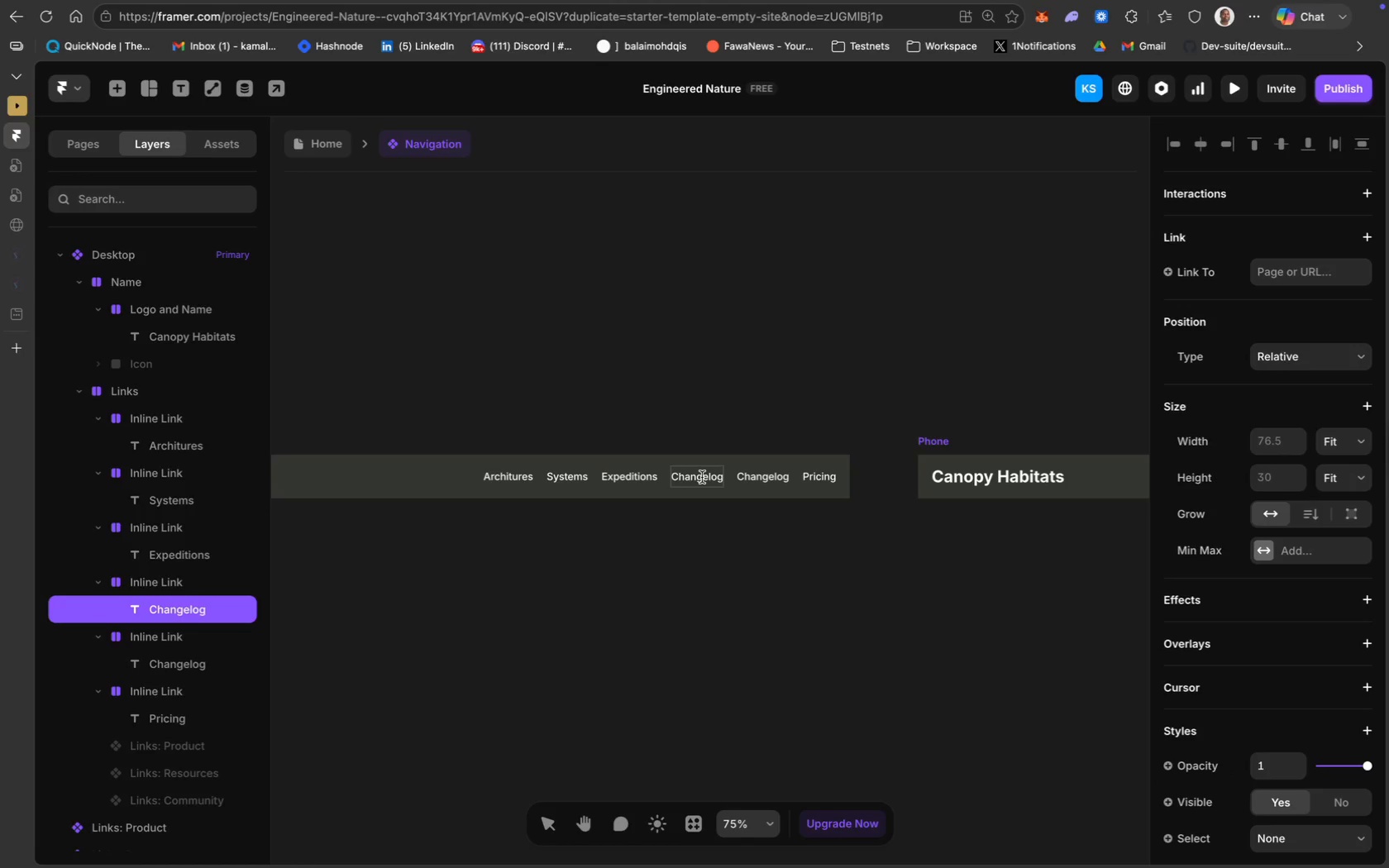 
key(Meta+CommandLeft)
 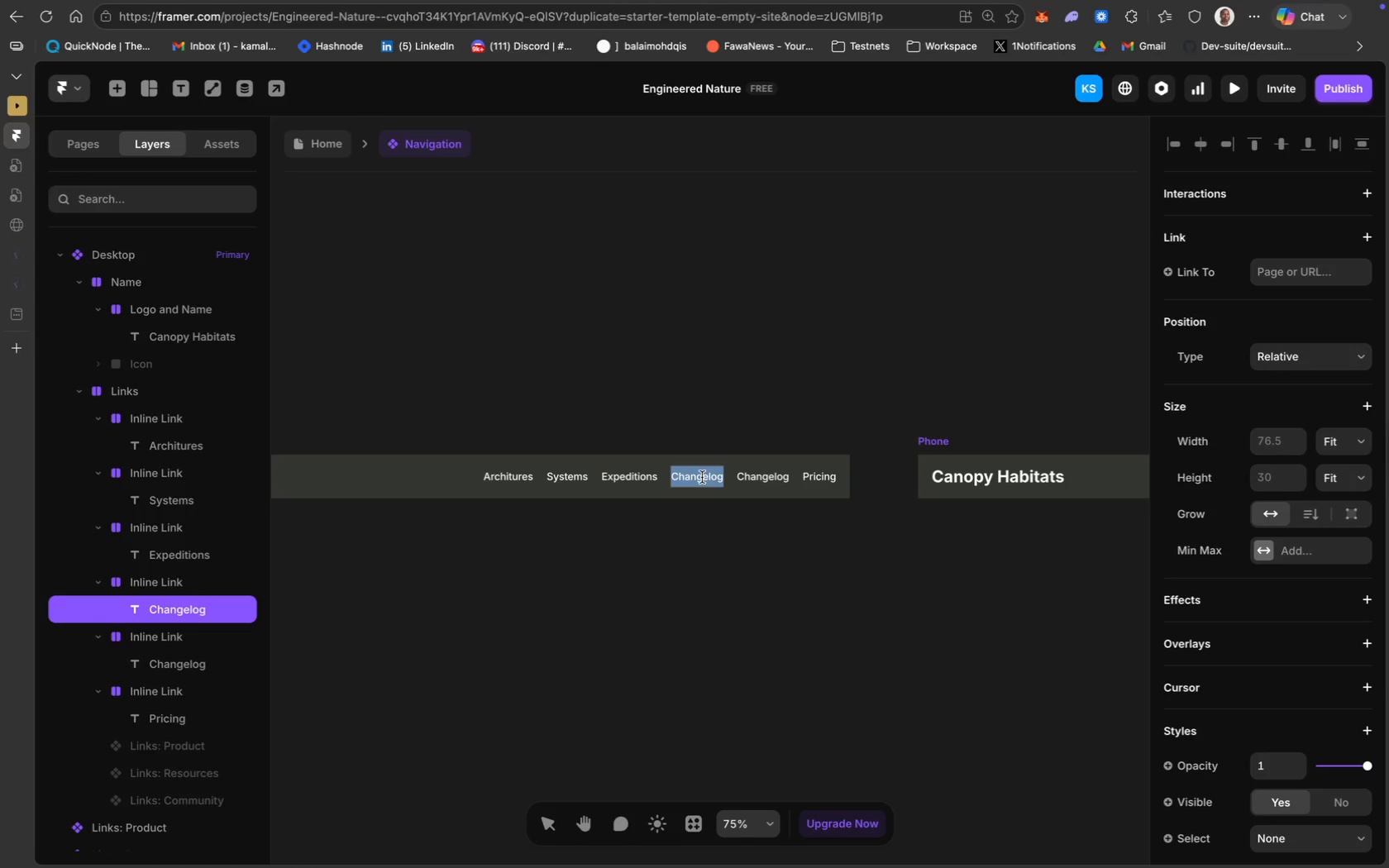 
key(Meta+A)
 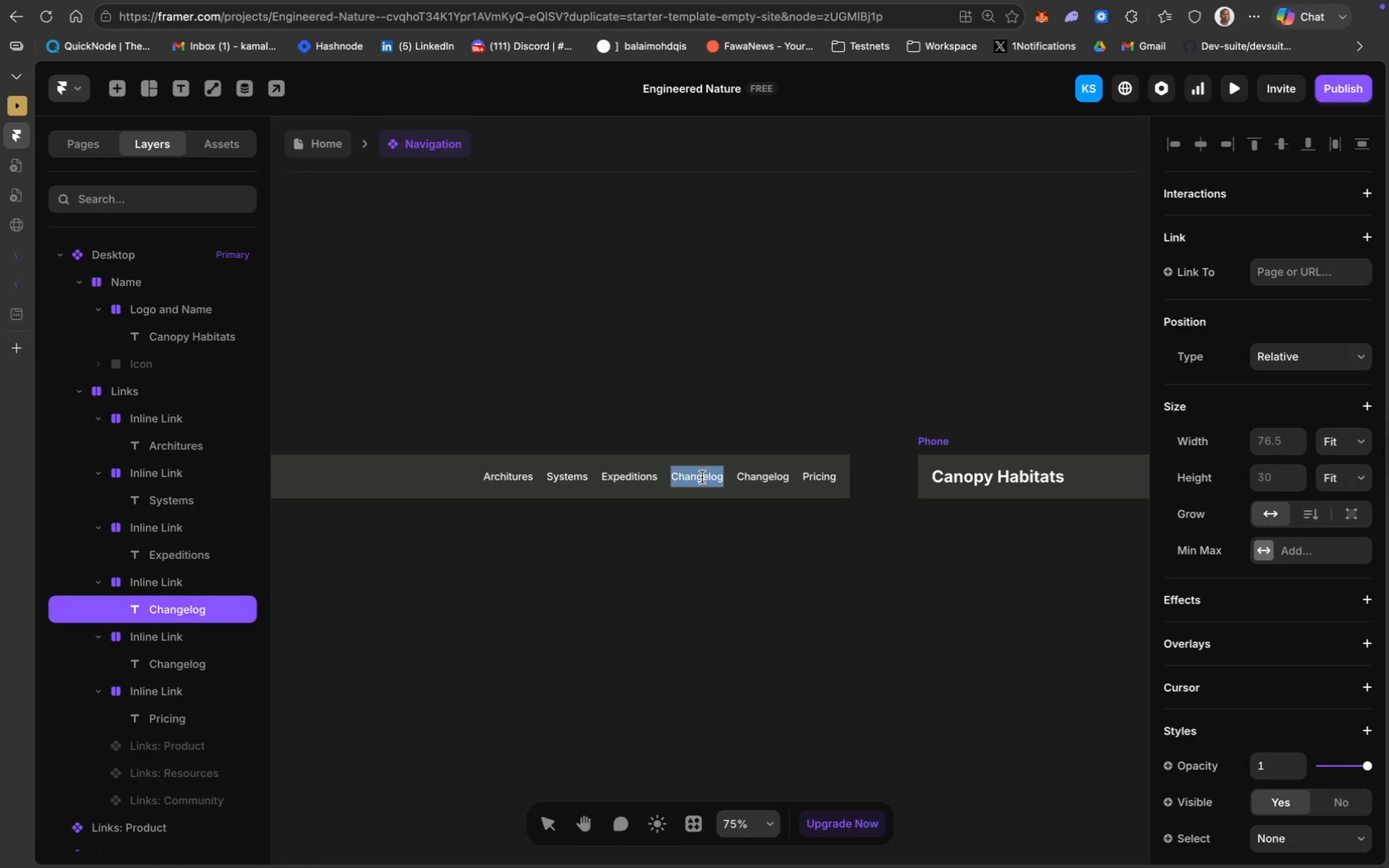 
type(Journal)
 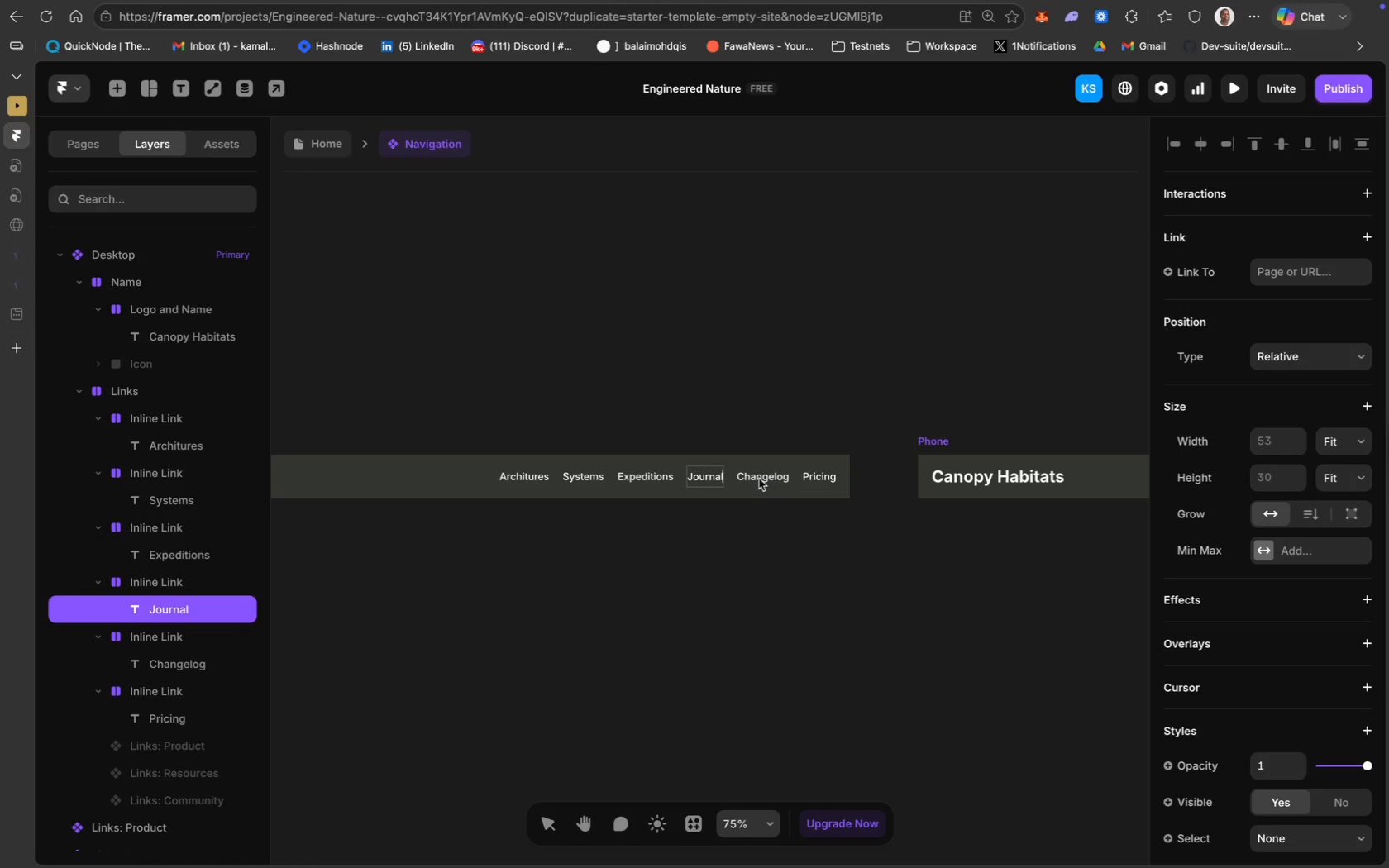 
double_click([761, 478])
 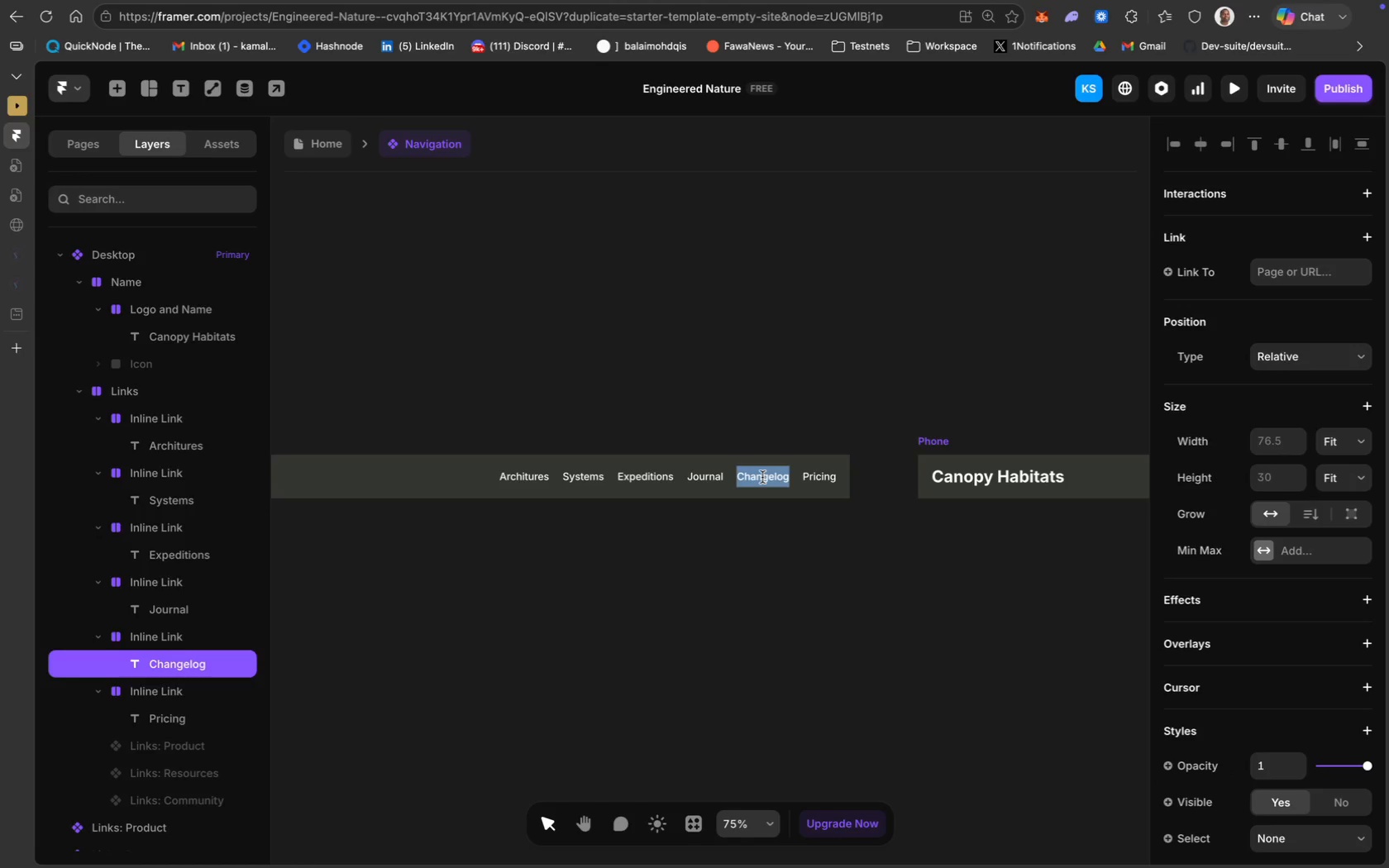 
key(Meta+A)
 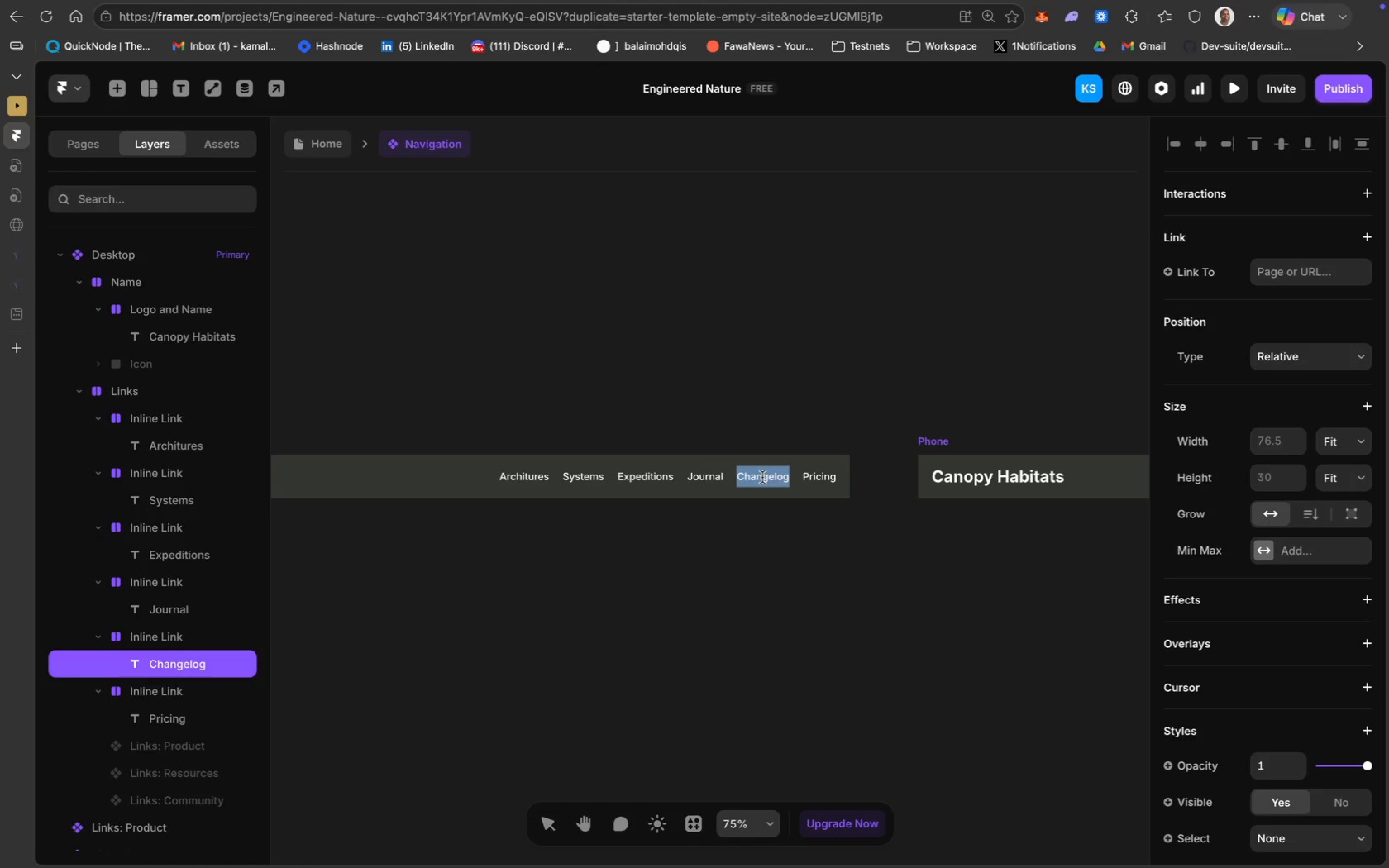 
type(Inquire)
 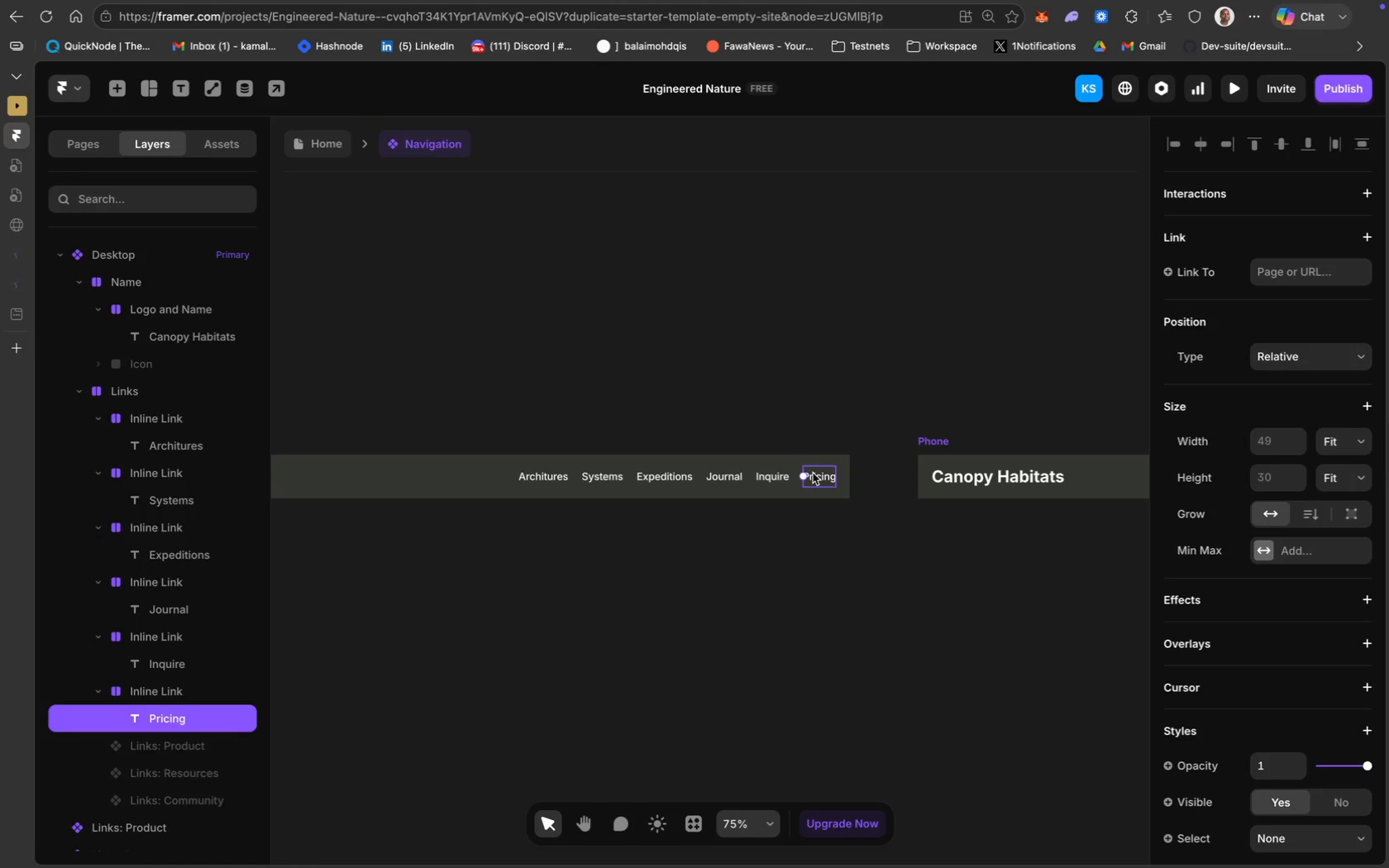 
wait(5.73)
 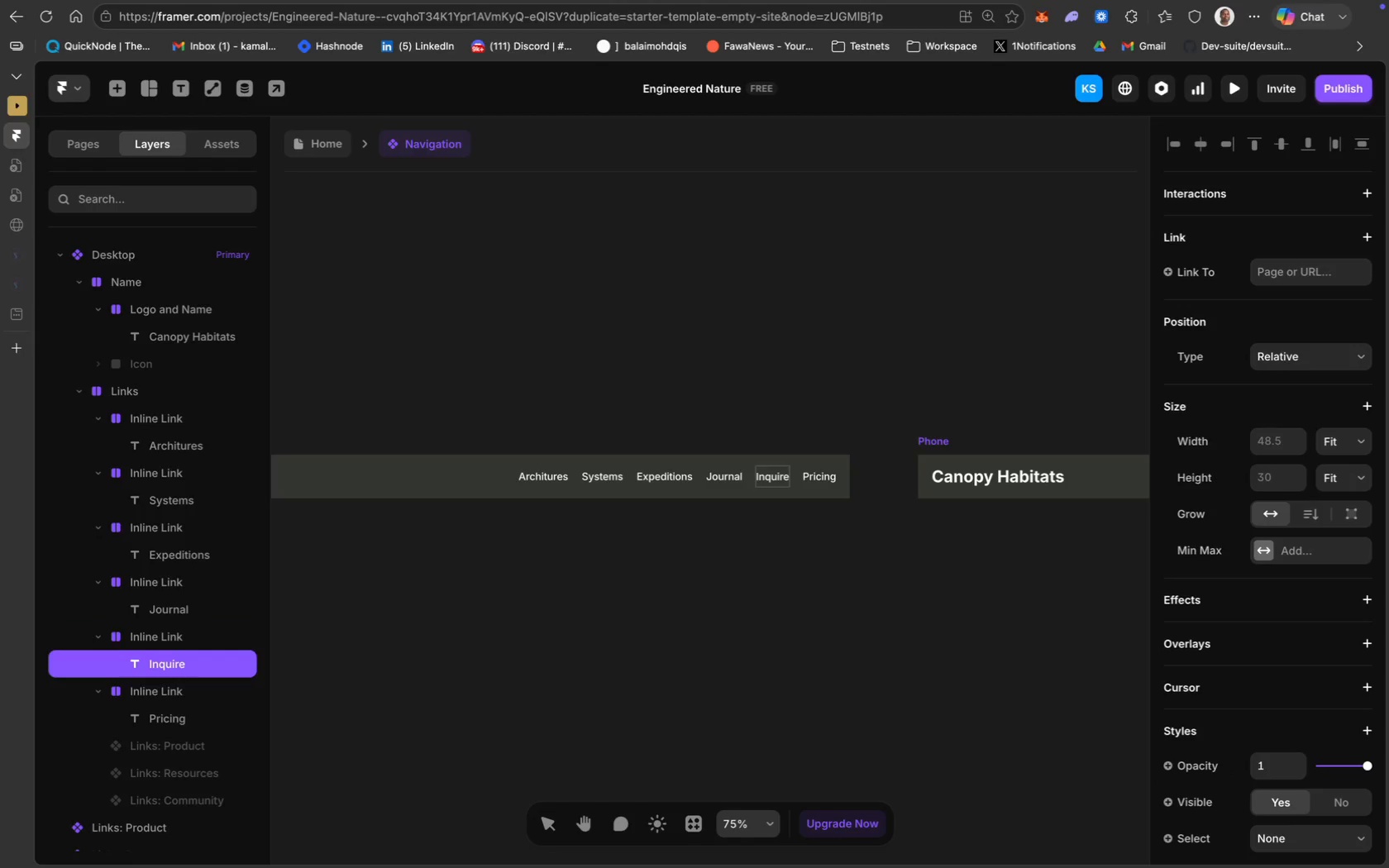 
type(Reserve Habitat)
 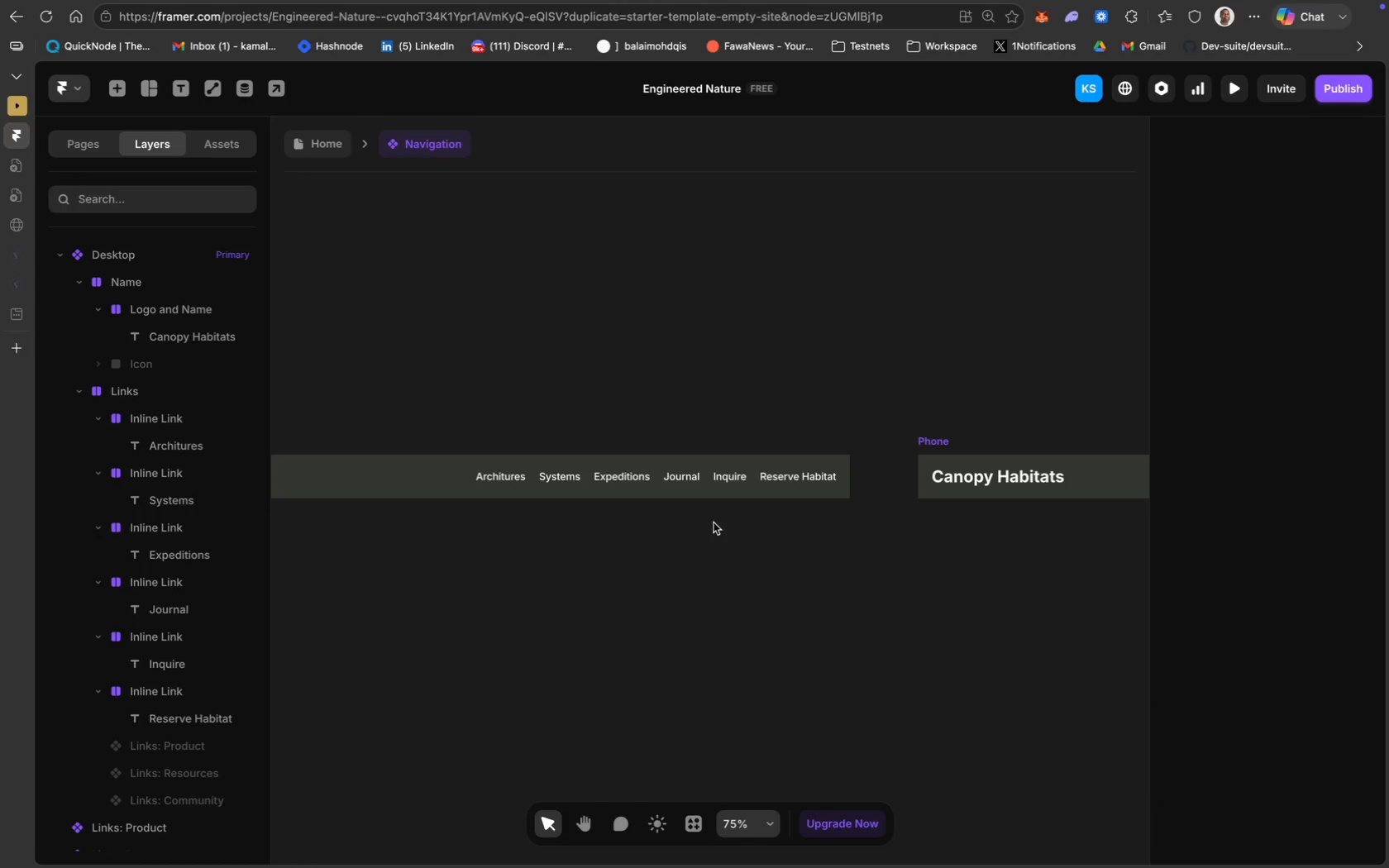 
hold_key(key=ShiftLeft, duration=1.24)
left_click([771, 479])
 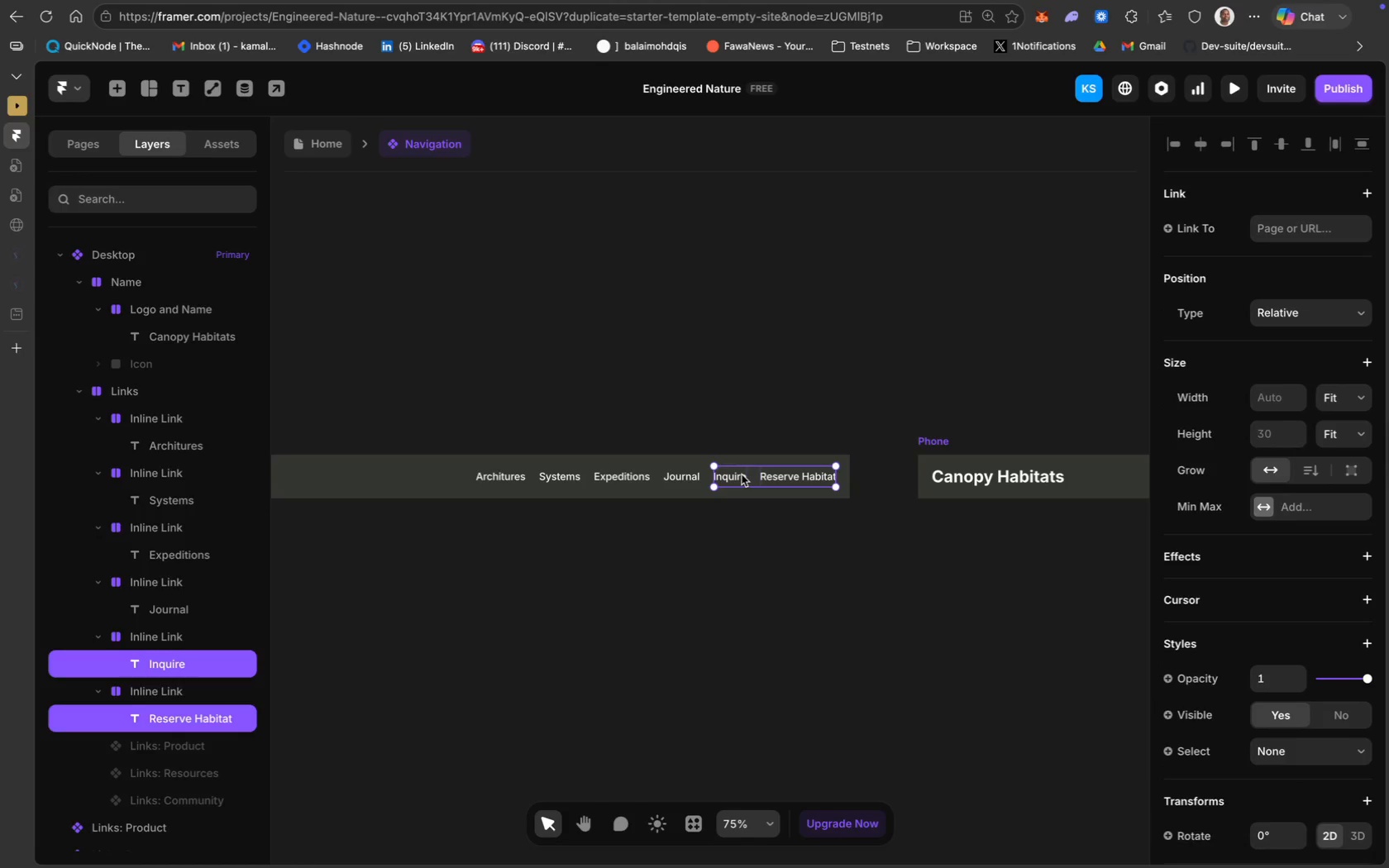 
scroll: coordinate [742, 475], scroll_direction: down, amount: 1.0
 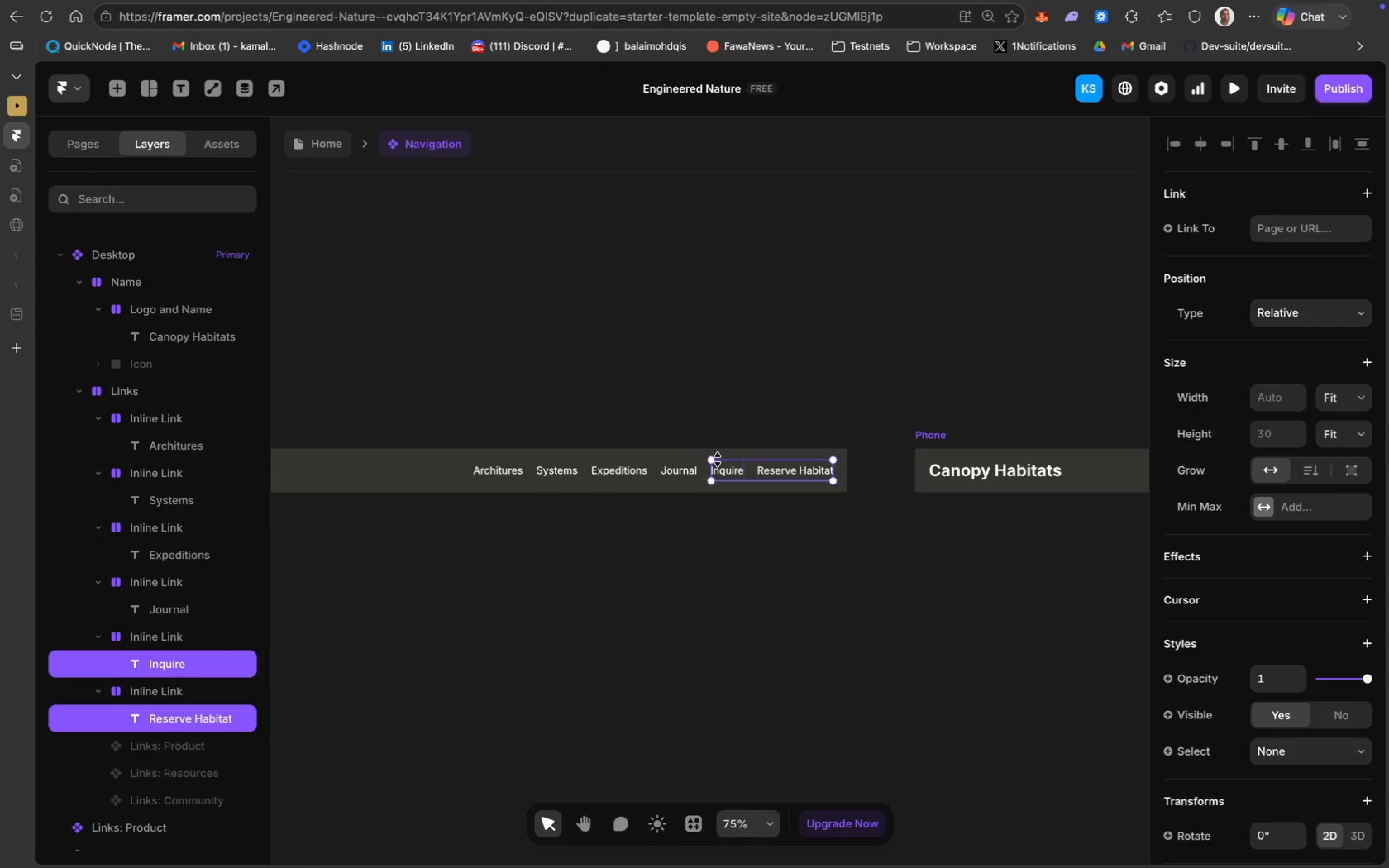 
wait(5.6)
 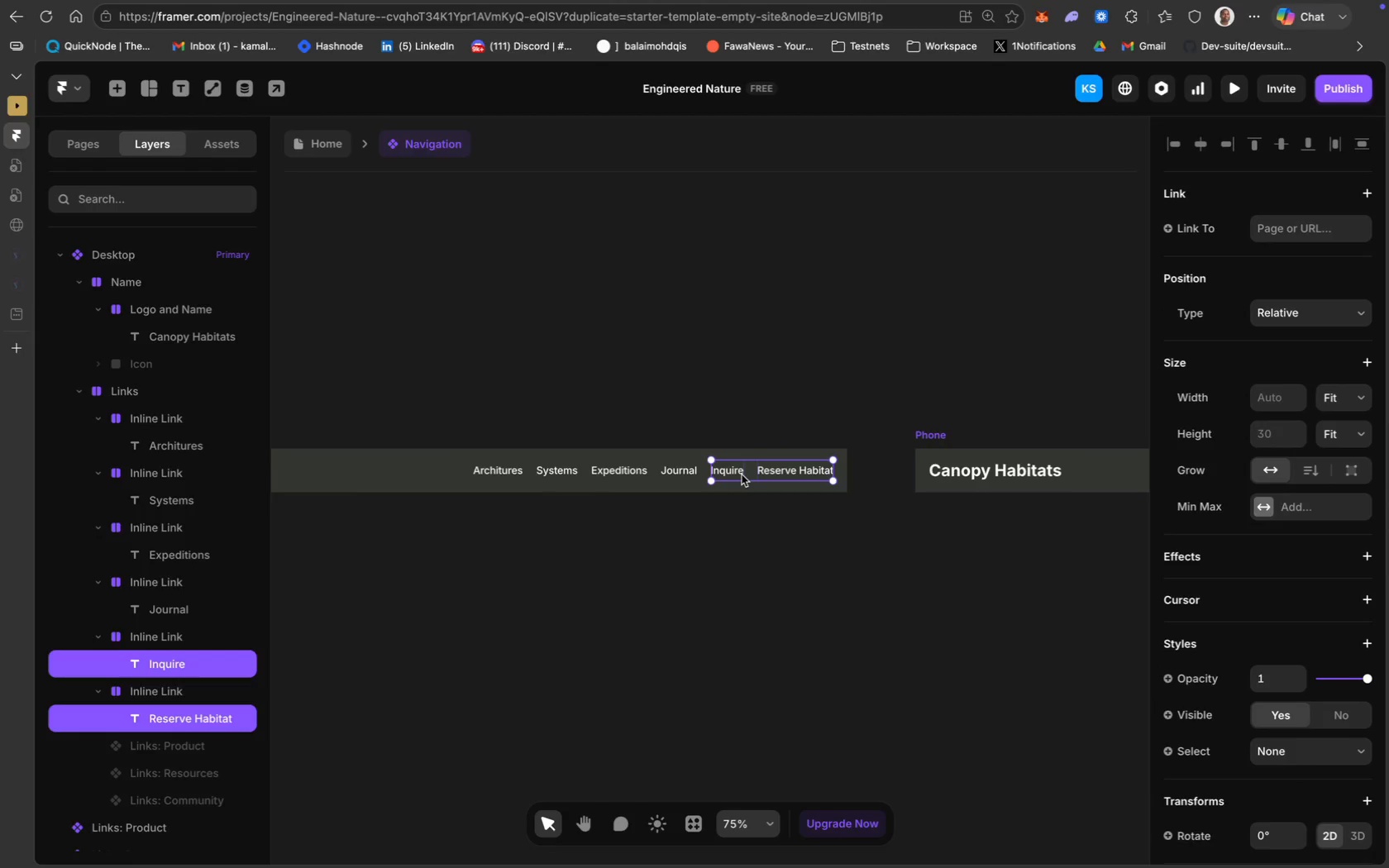 
left_click([203, 636])
 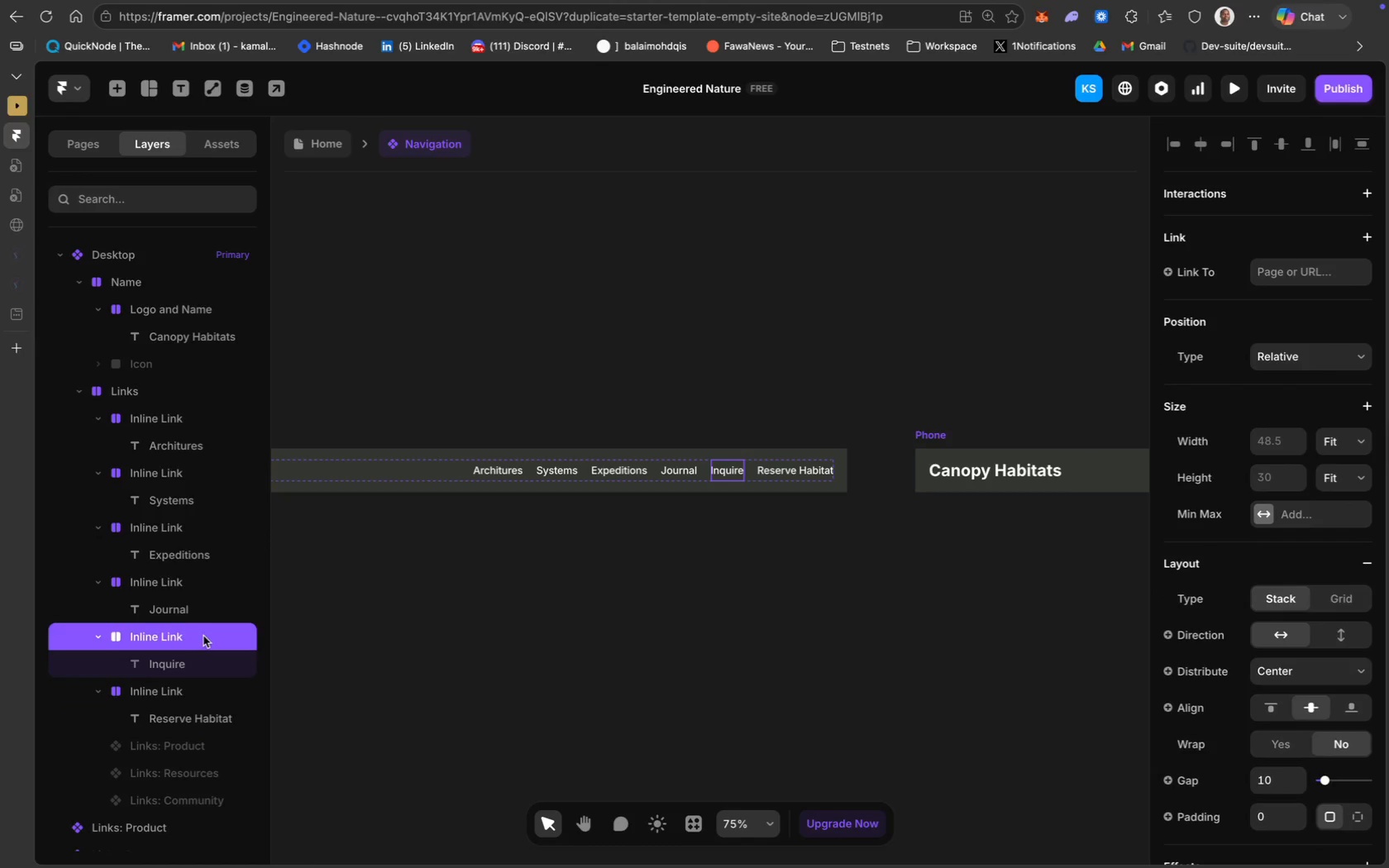 
hold_key(key=ShiftLeft, duration=1.86)
 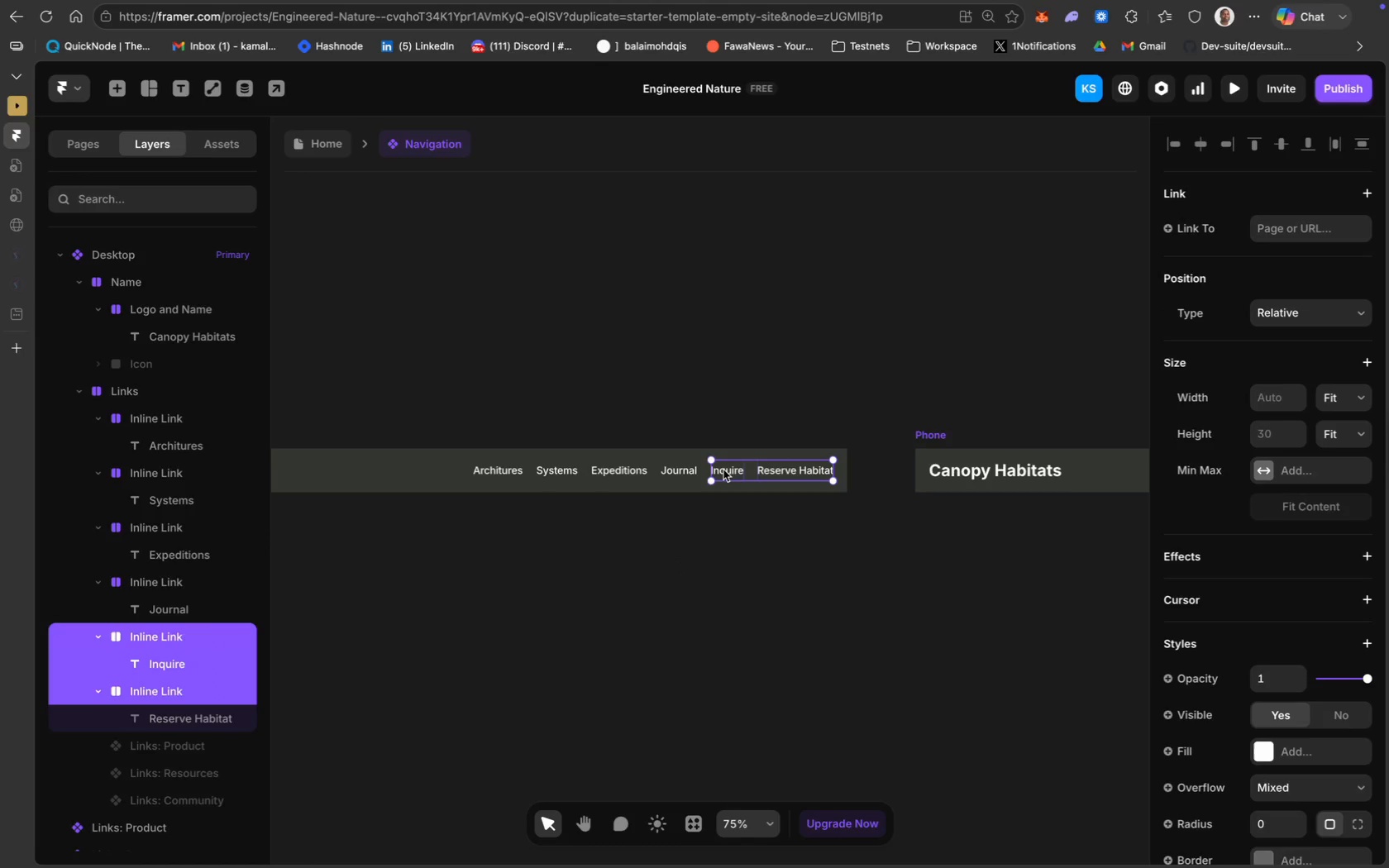 
left_click_drag(start_coordinate=[719, 470], to_coordinate=[838, 470])
 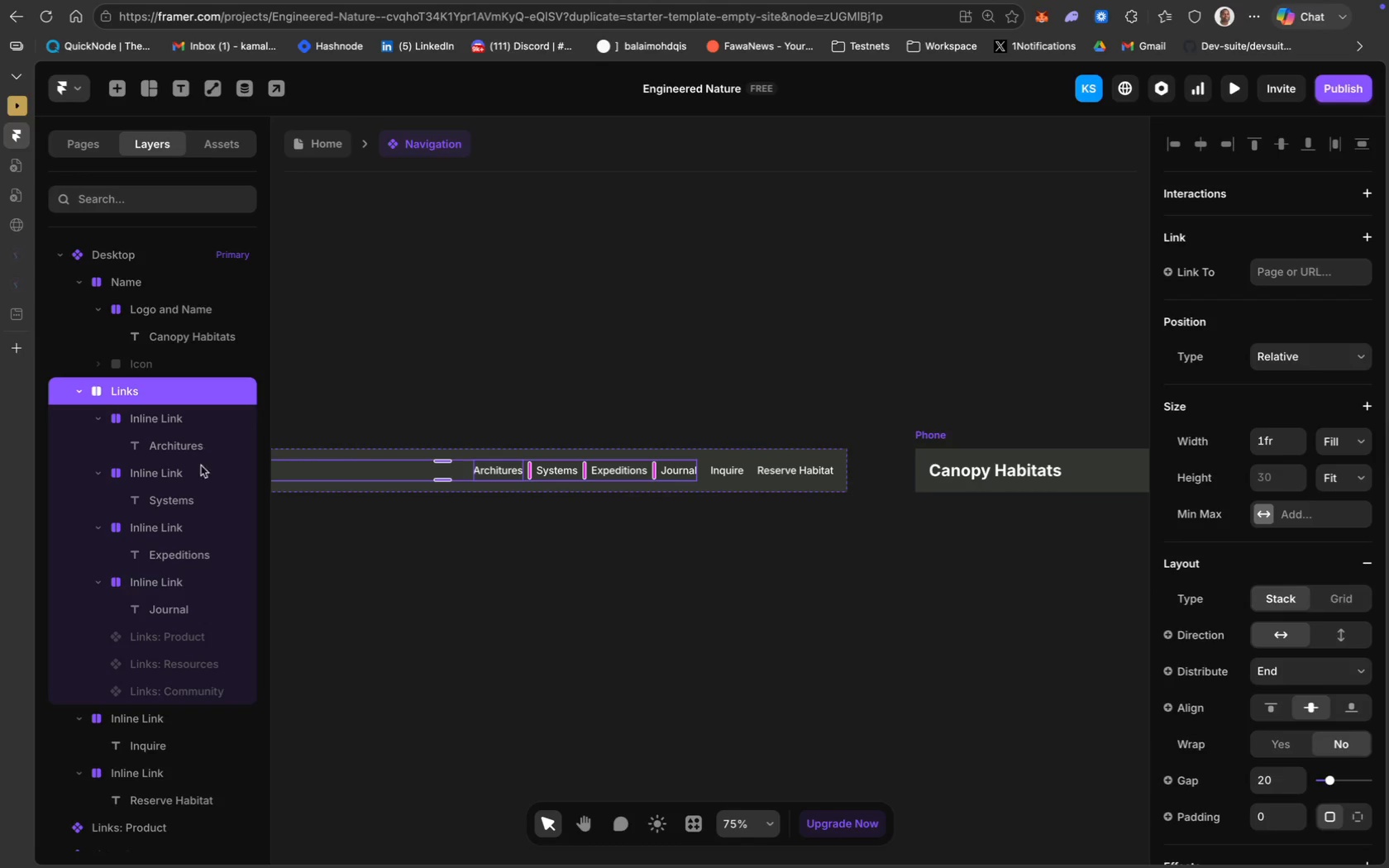 
wait(7.31)
 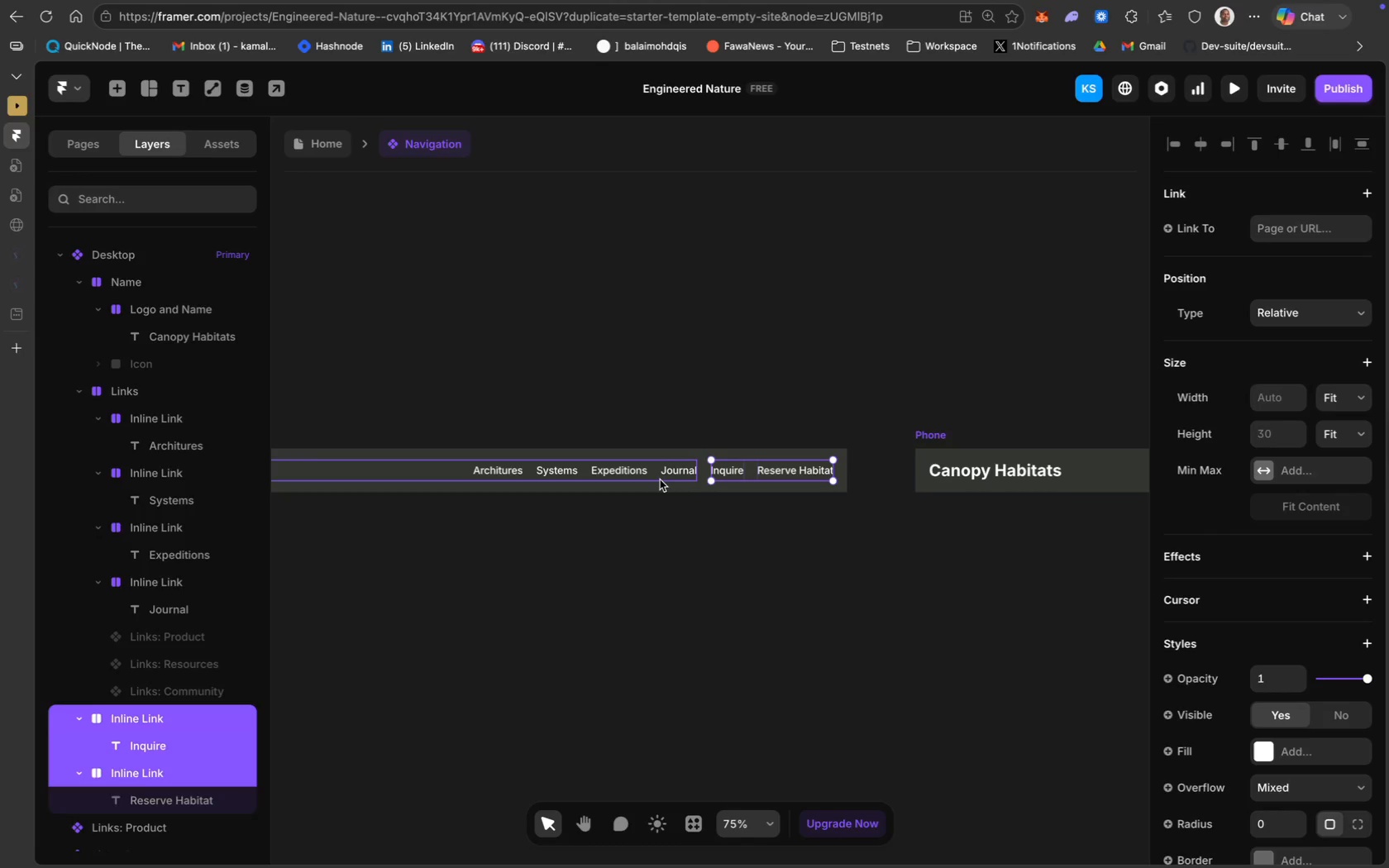 
left_click([141, 717])
 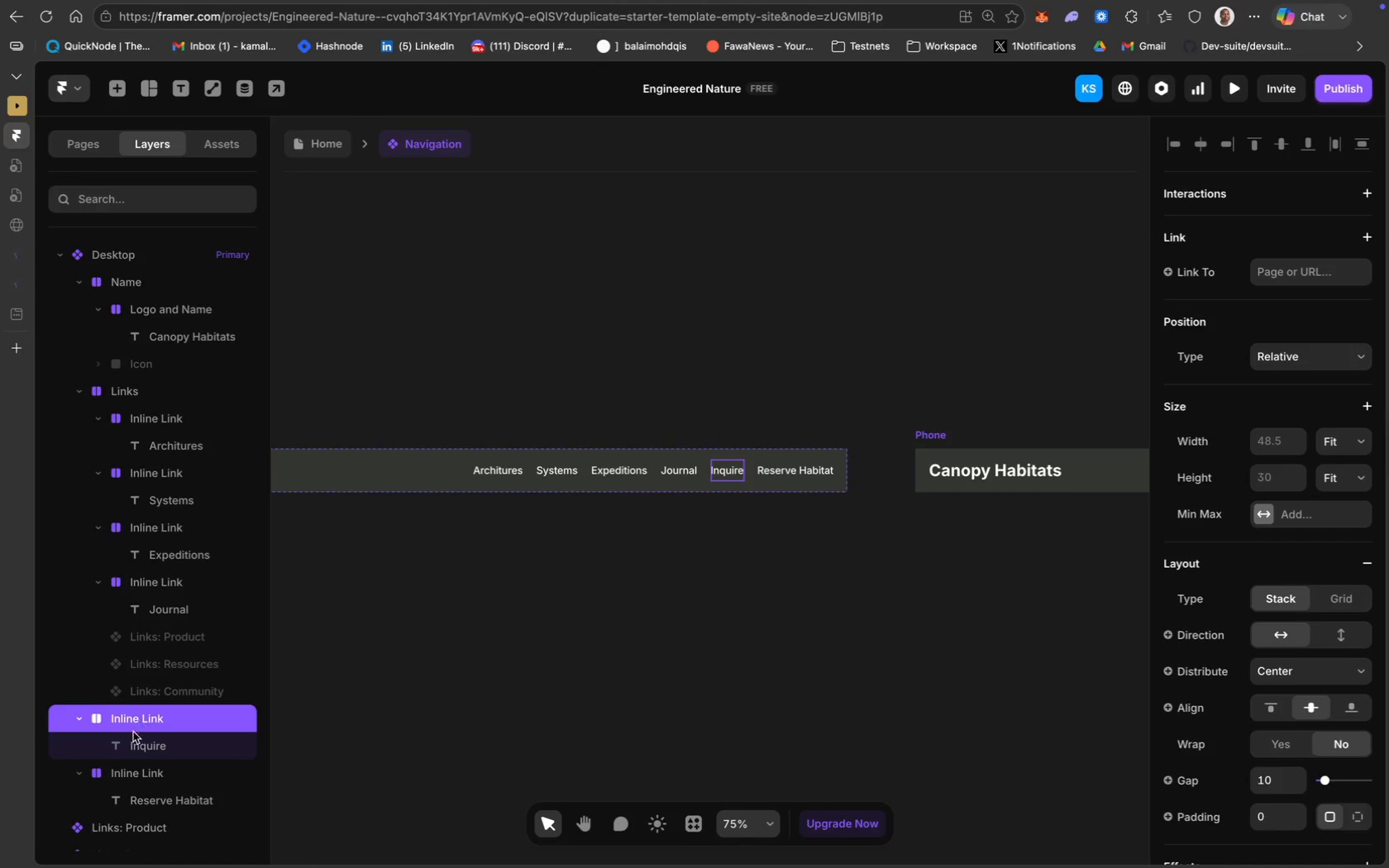 
hold_key(key=ShiftLeft, duration=1.08)
 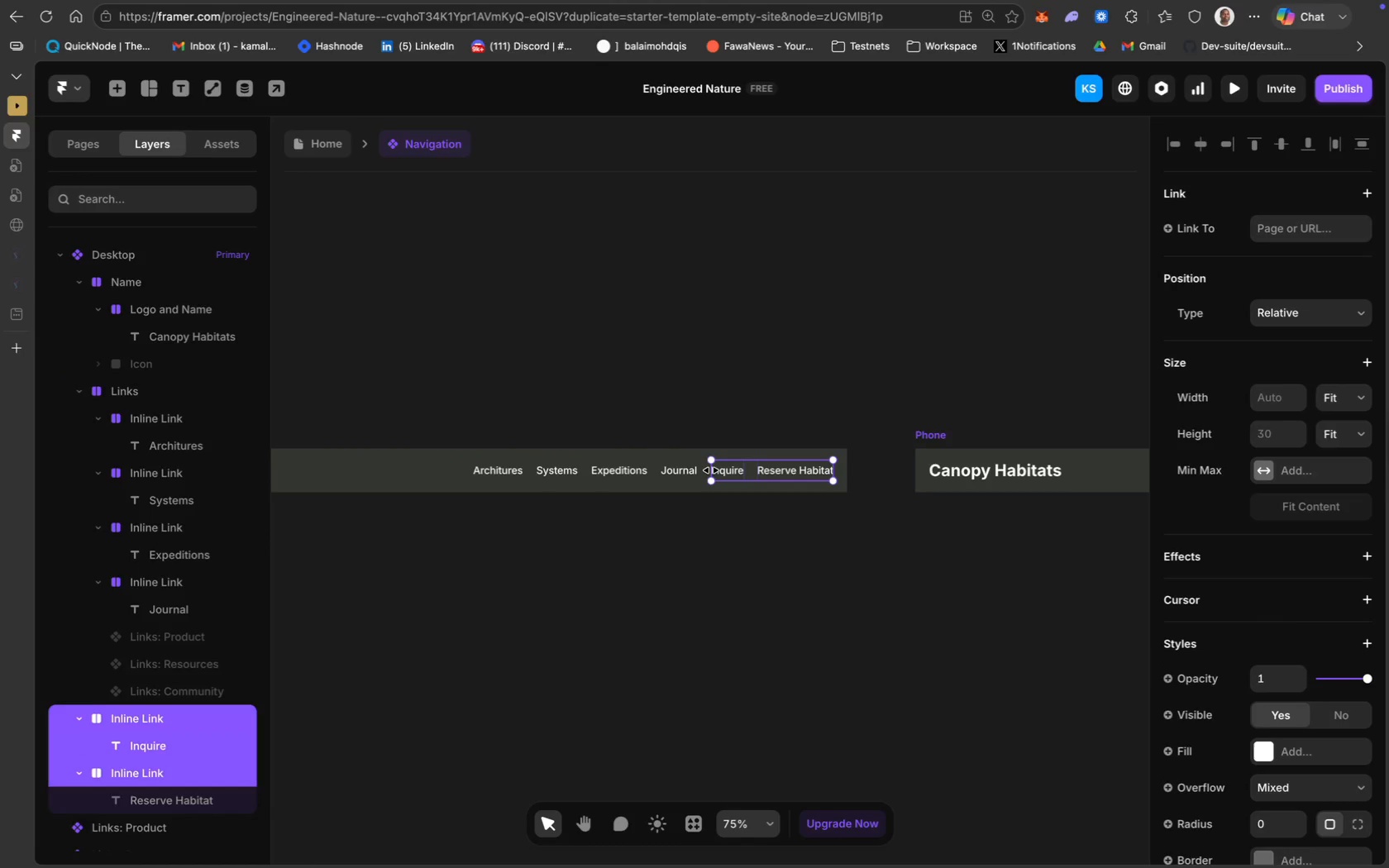 
left_click_drag(start_coordinate=[711, 470], to_coordinate=[700, 470])
 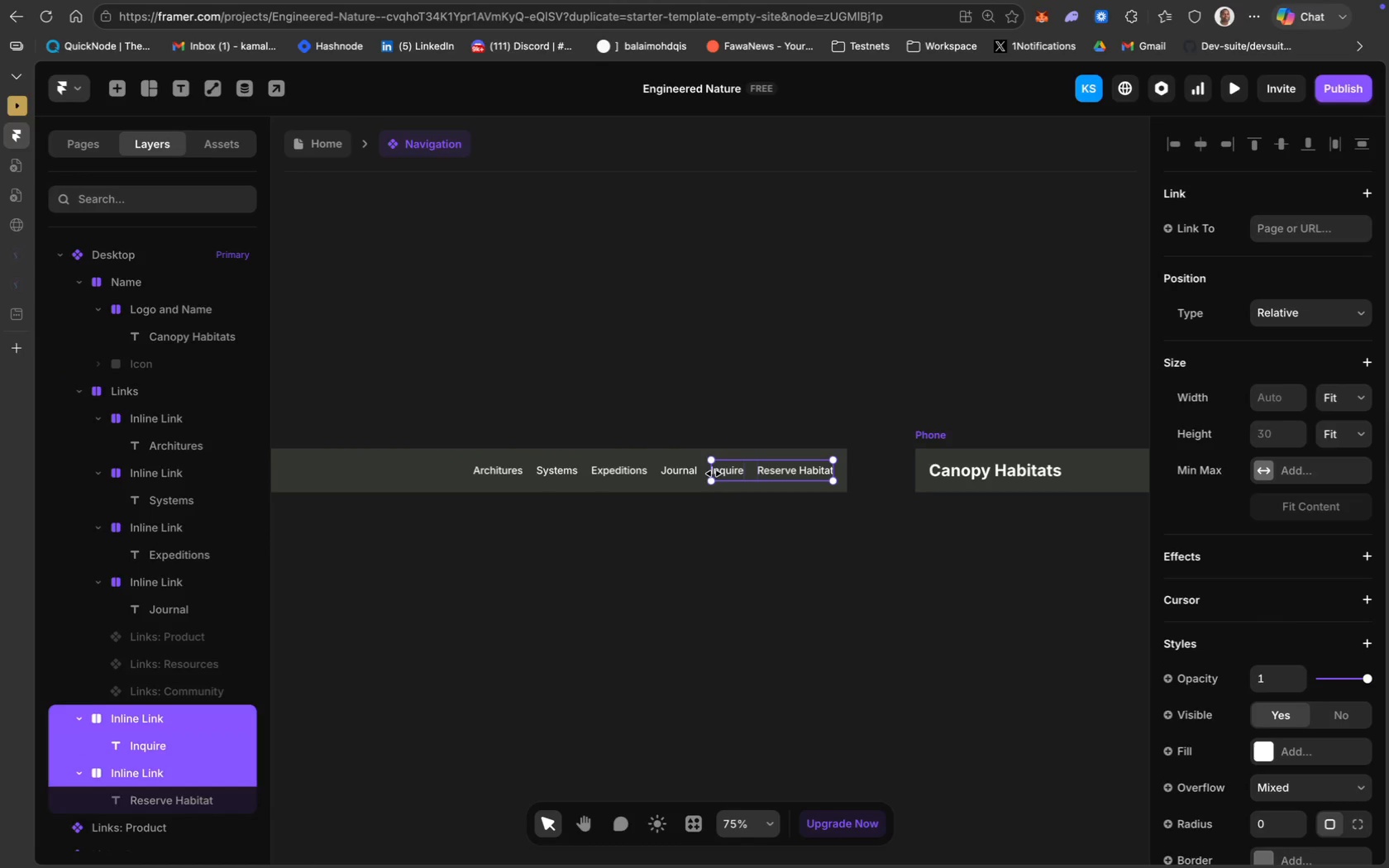 
left_click_drag(start_coordinate=[711, 473], to_coordinate=[698, 473])
 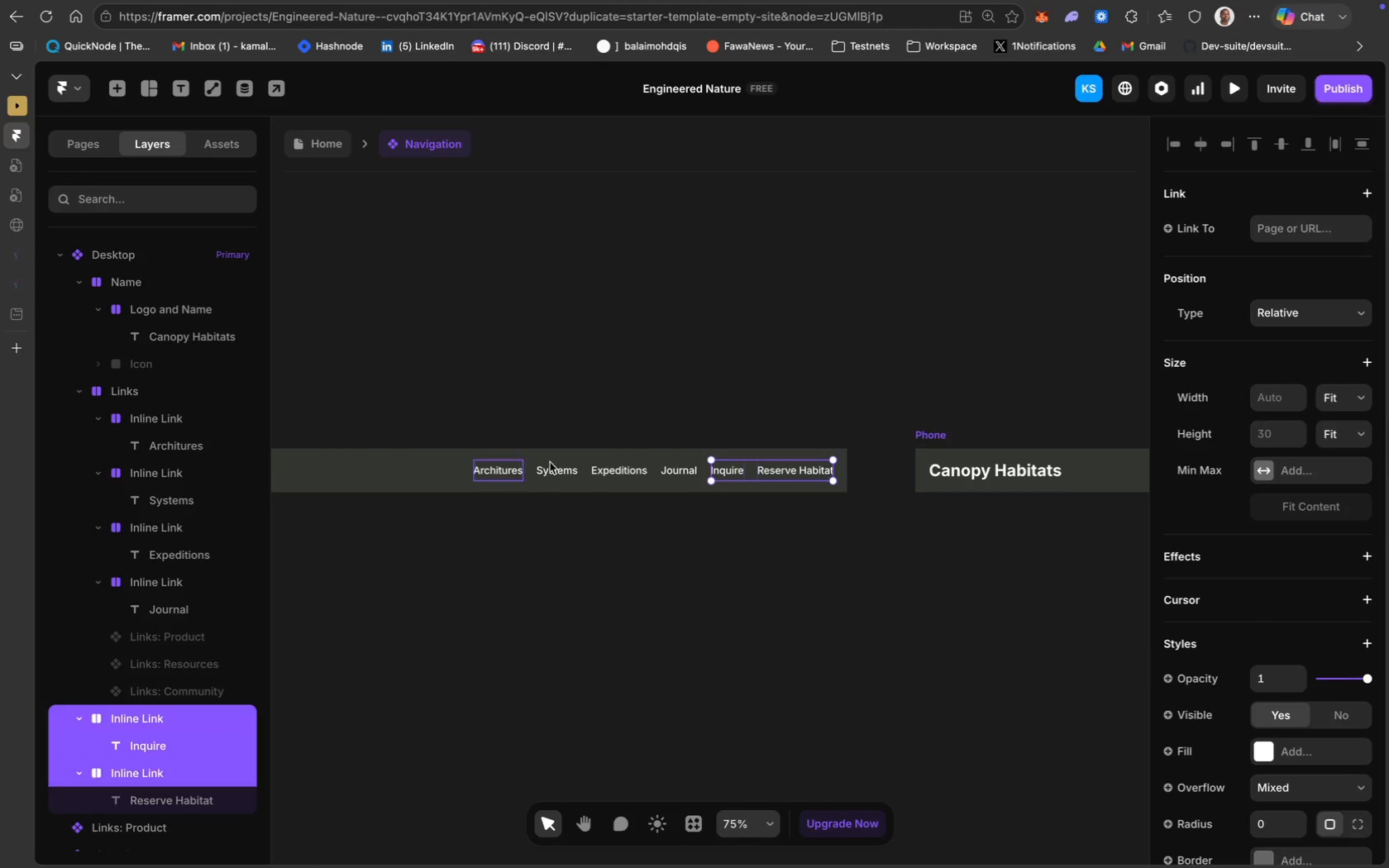 
mouse_move([135, 404])
 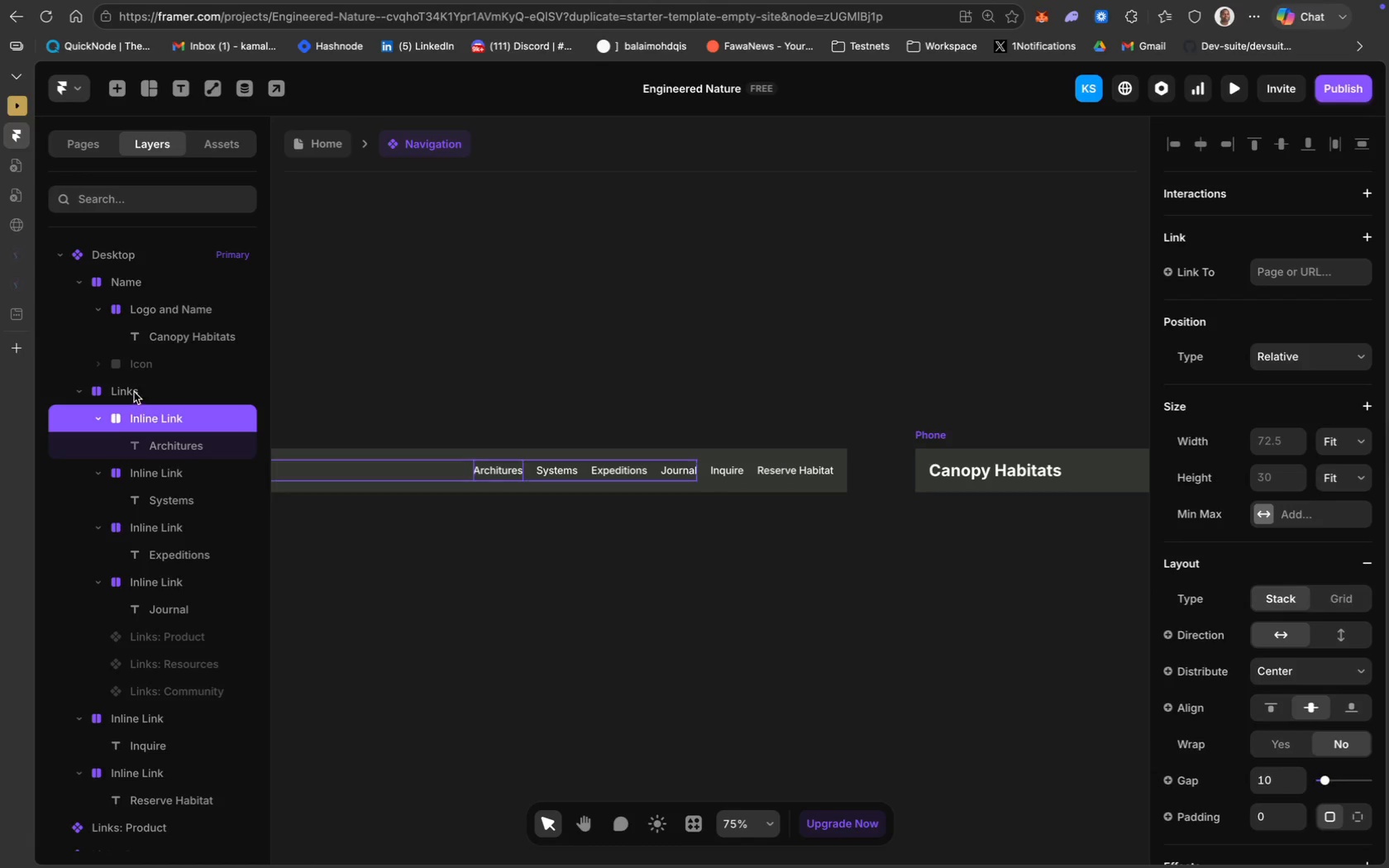 
left_click([130, 387])
 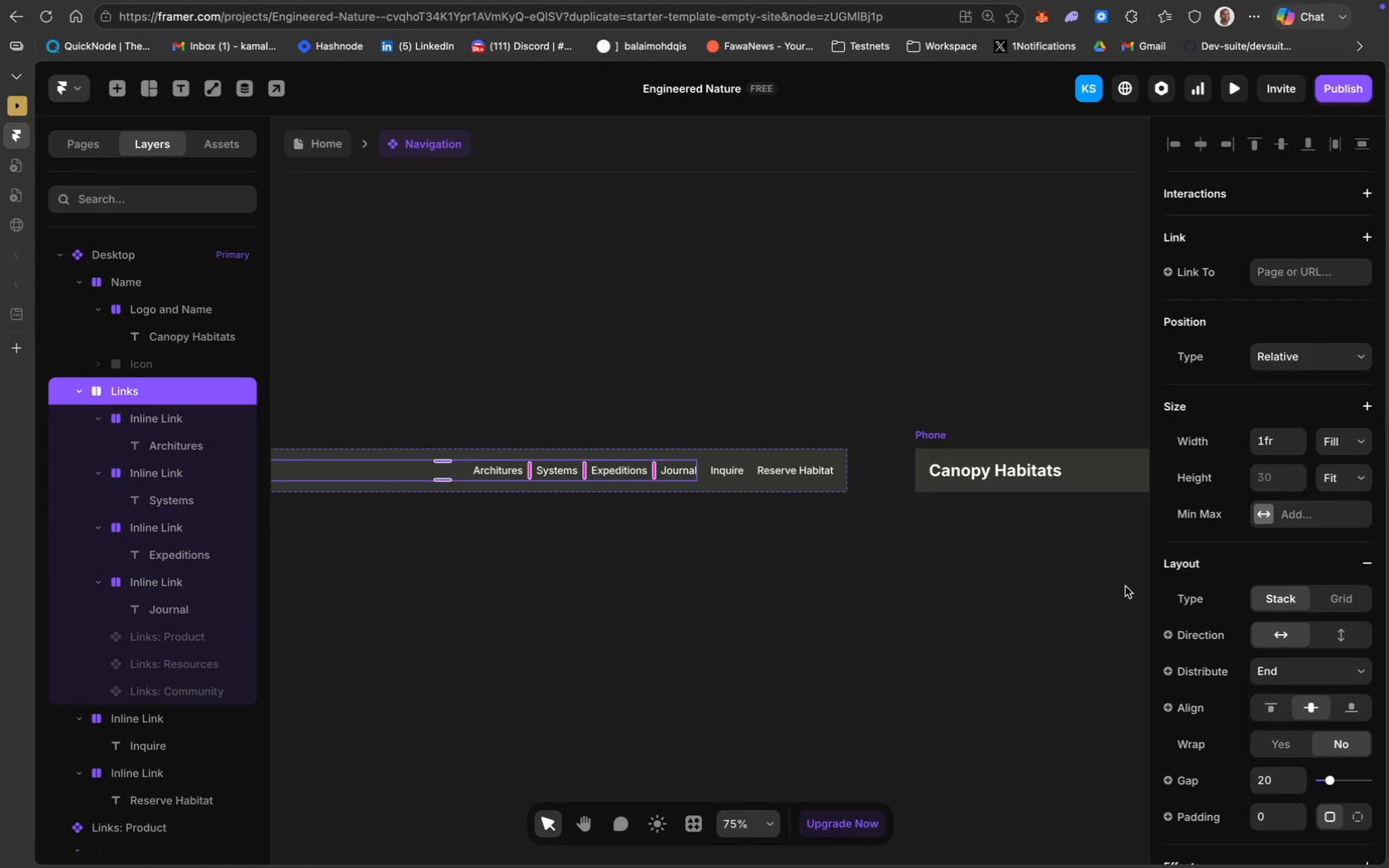 
scroll: coordinate [1331, 595], scroll_direction: down, amount: 23.0
 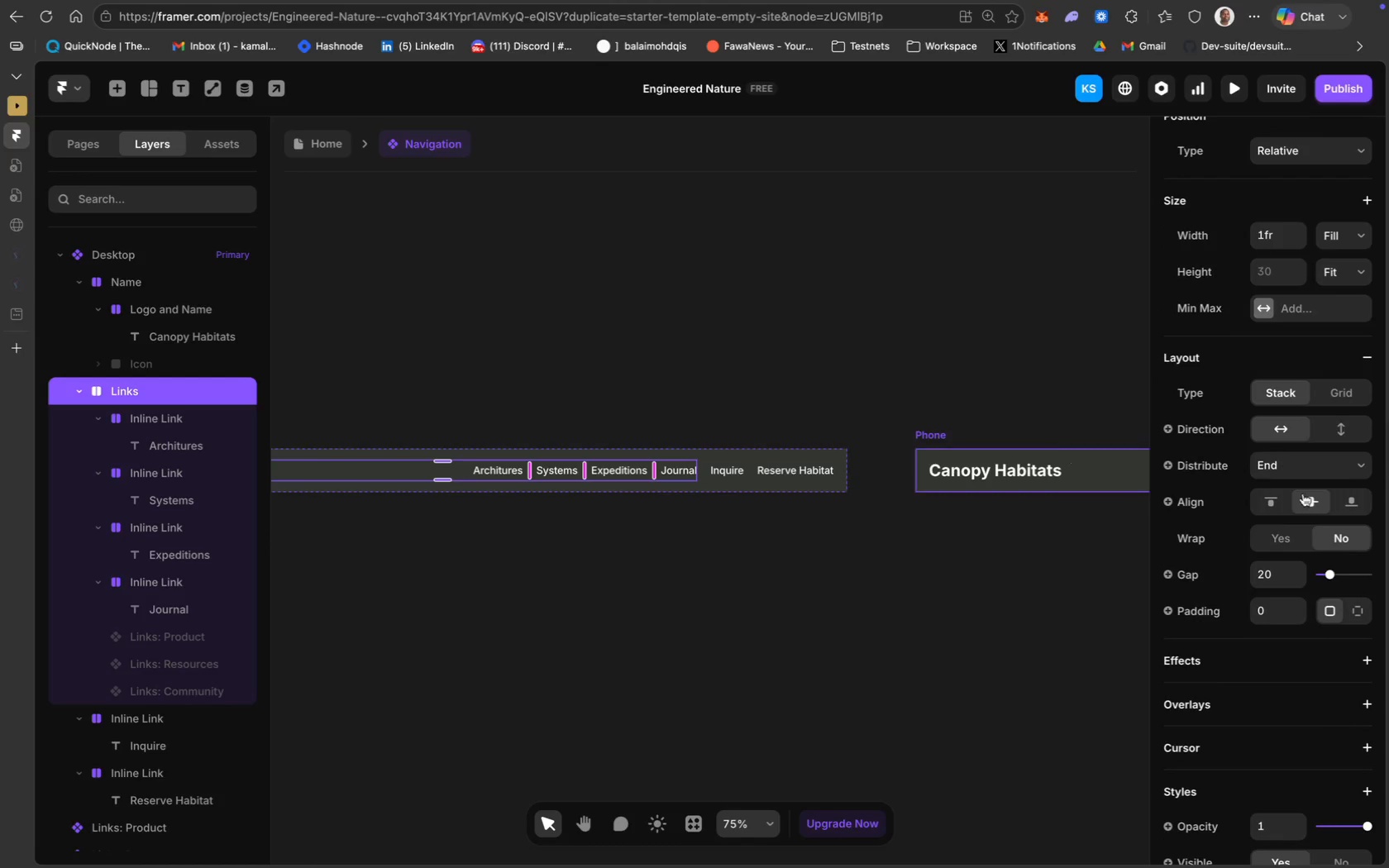 
scroll: coordinate [1317, 501], scroll_direction: up, amount: 10.0
 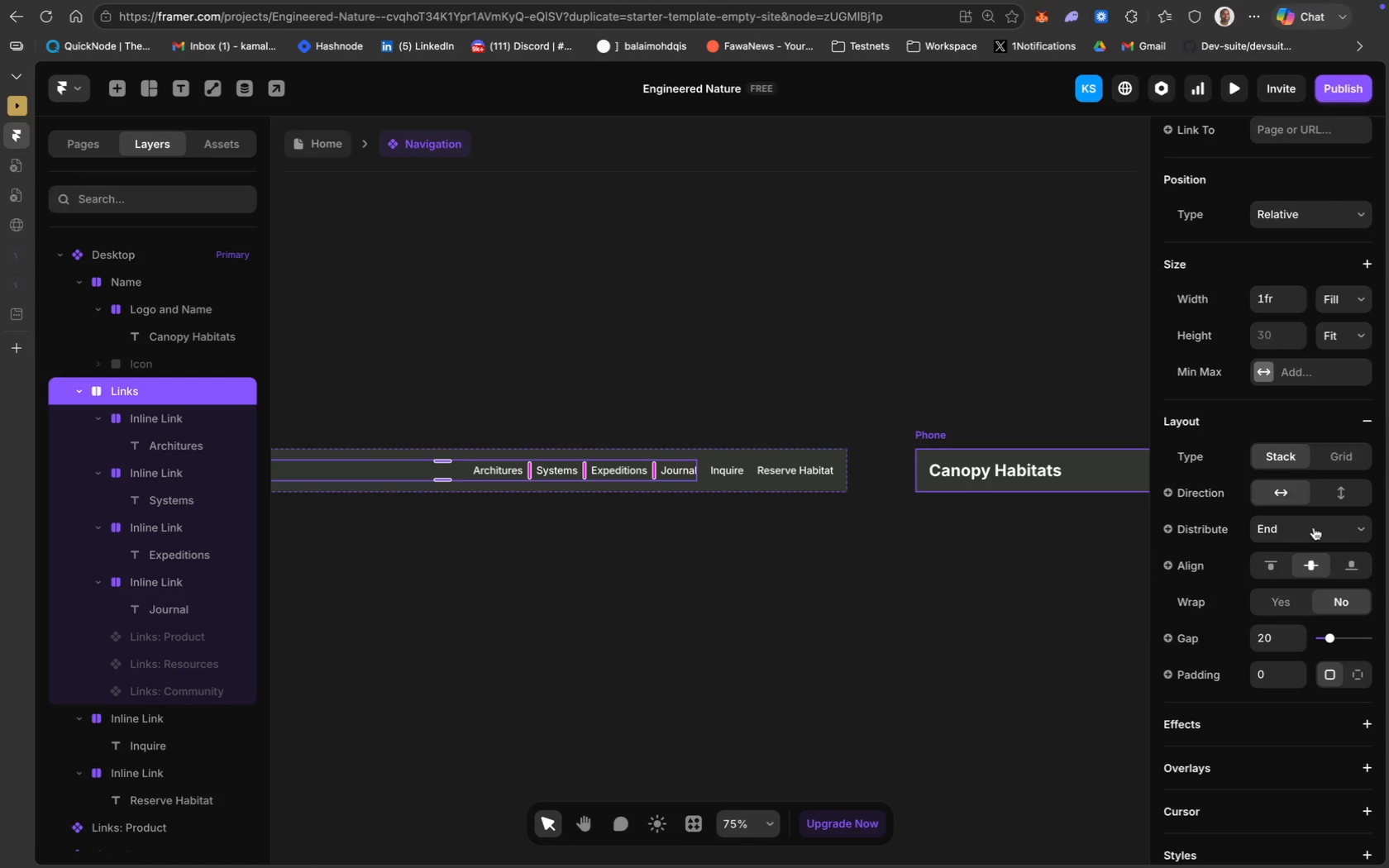 
left_click([1314, 530])
 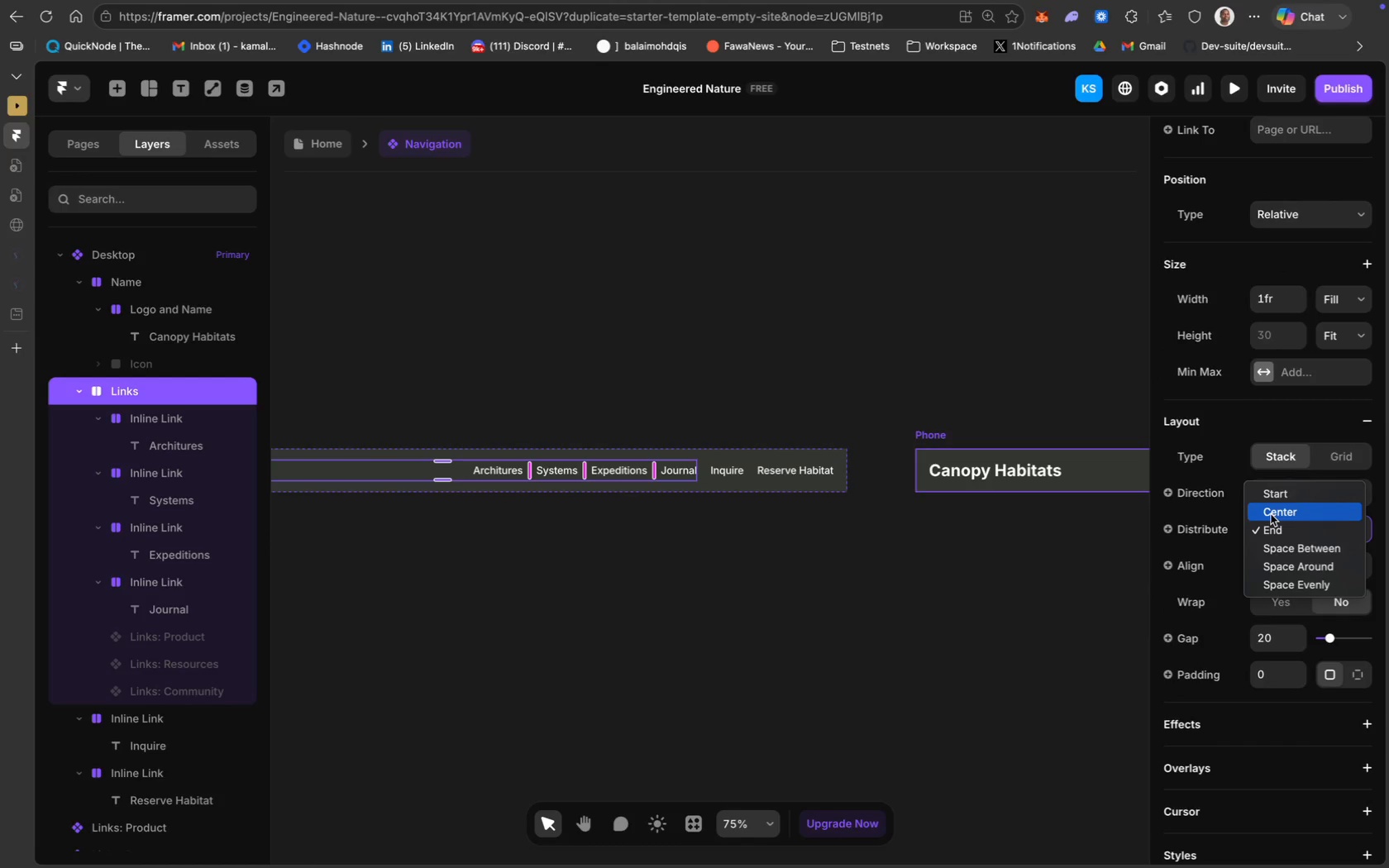 
left_click([1271, 514])
 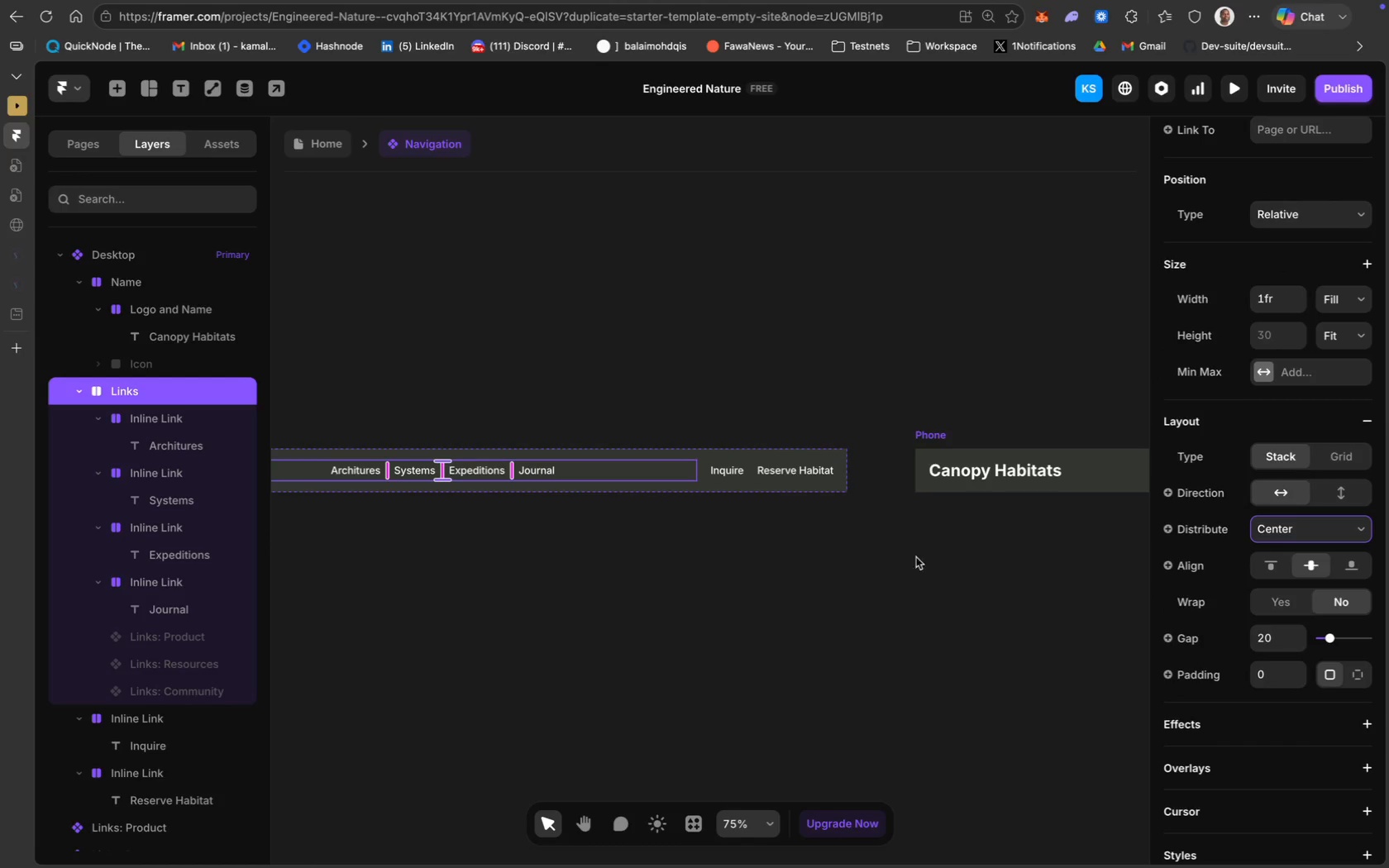 
scroll: coordinate [776, 585], scroll_direction: up, amount: 32.0
 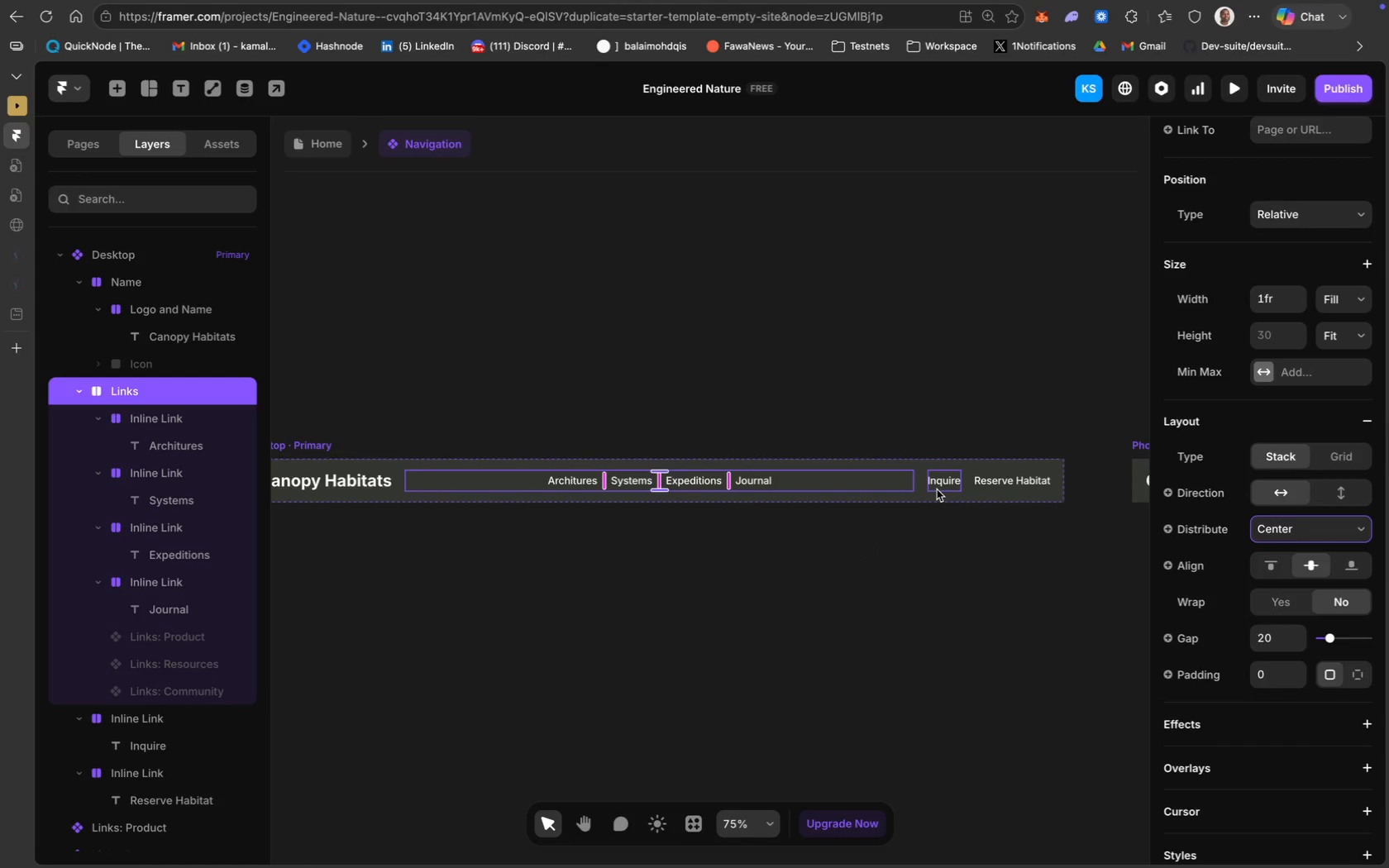 
left_click([937, 489])
 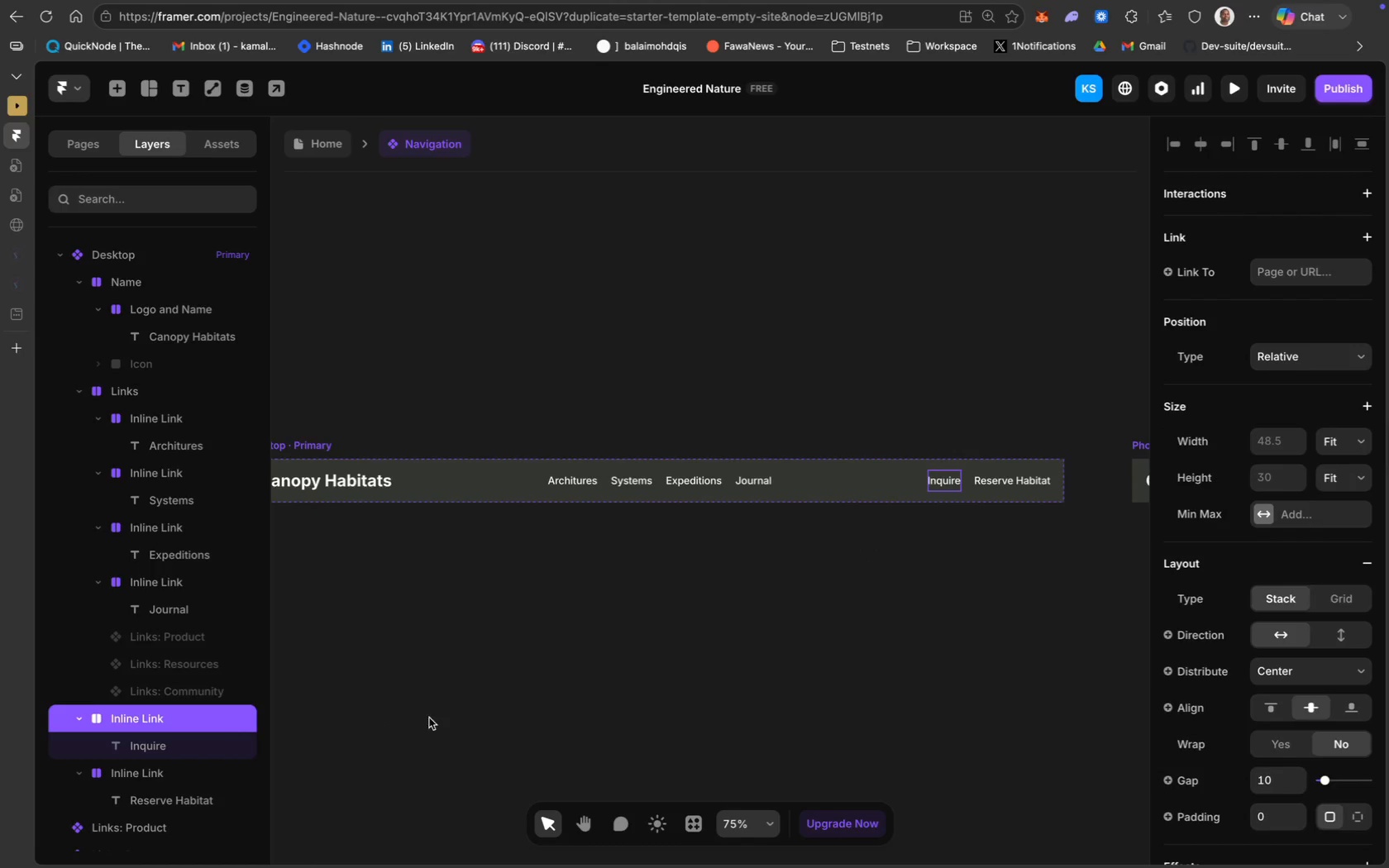 
wait(5.74)
 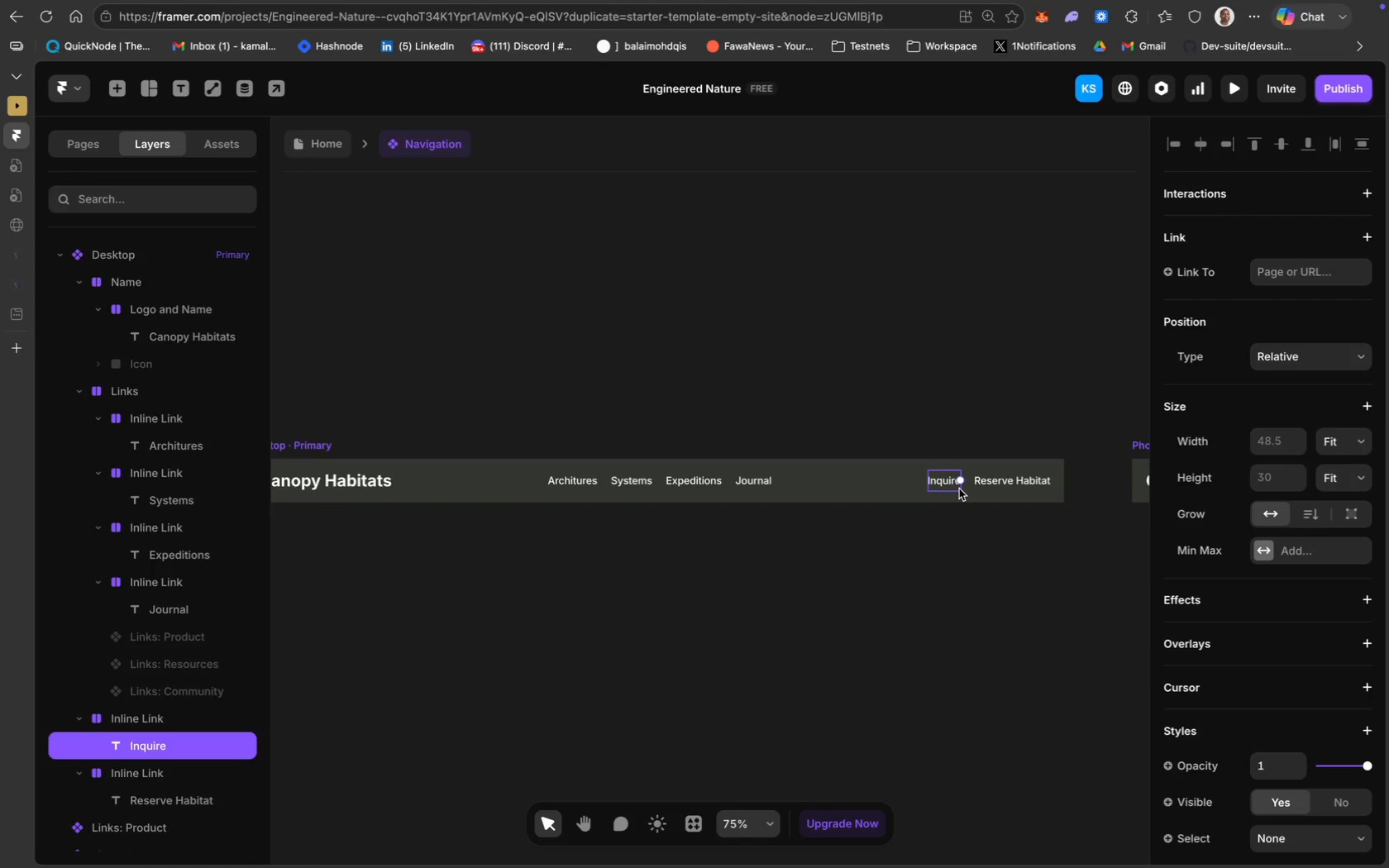 
scroll: coordinate [1207, 675], scroll_direction: up, amount: 3.0
 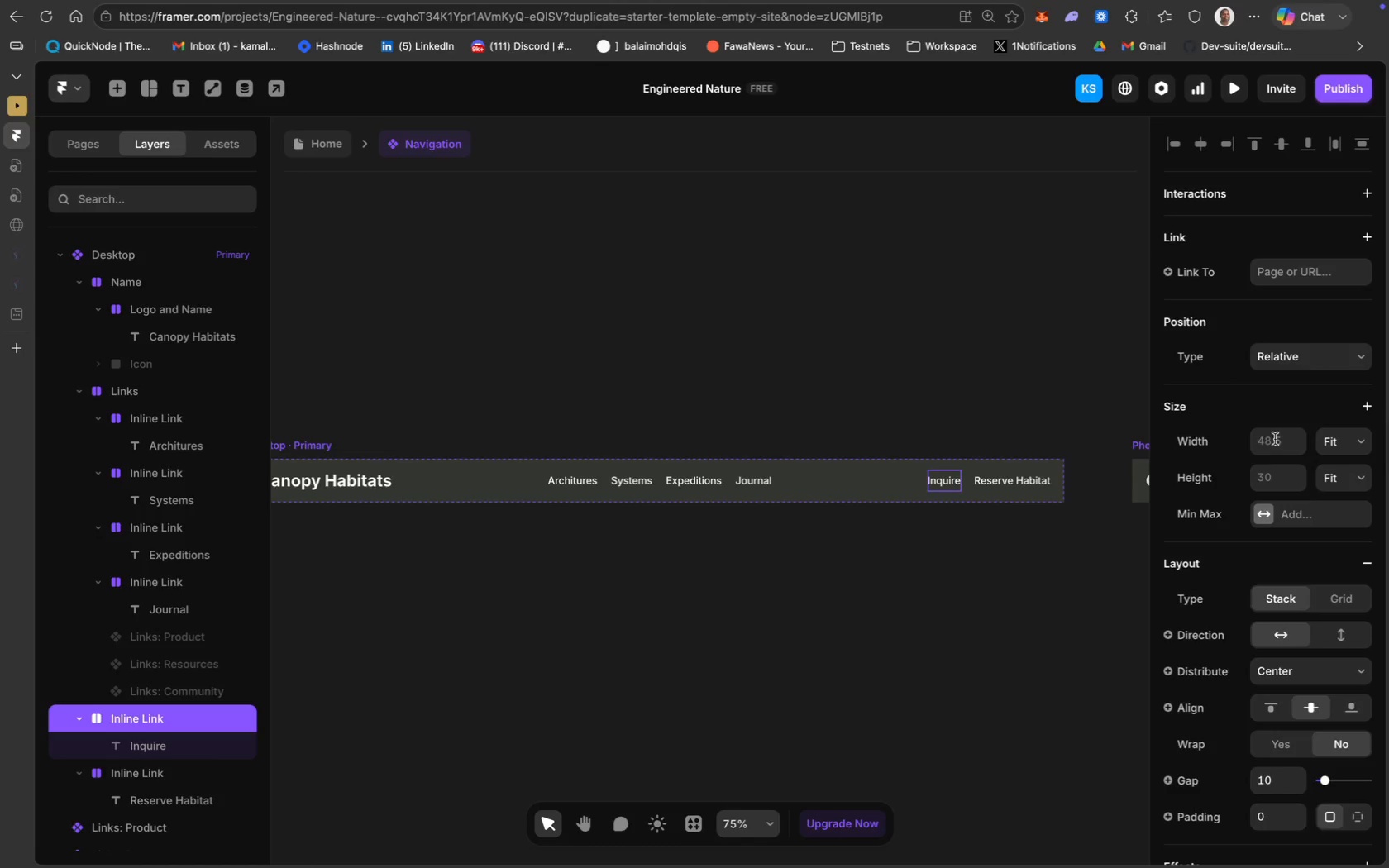 
left_click([1277, 440])
 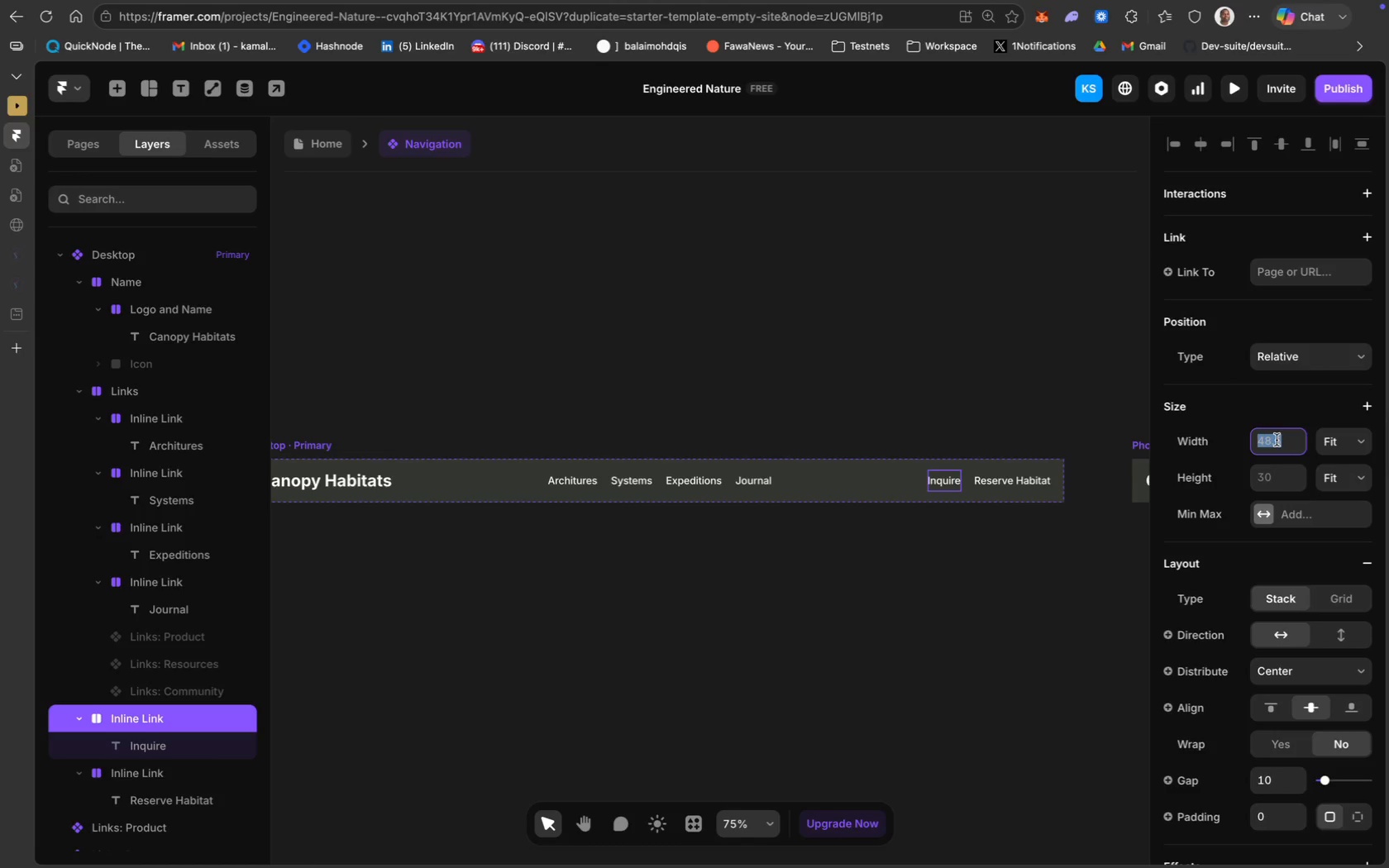 
type(100)
 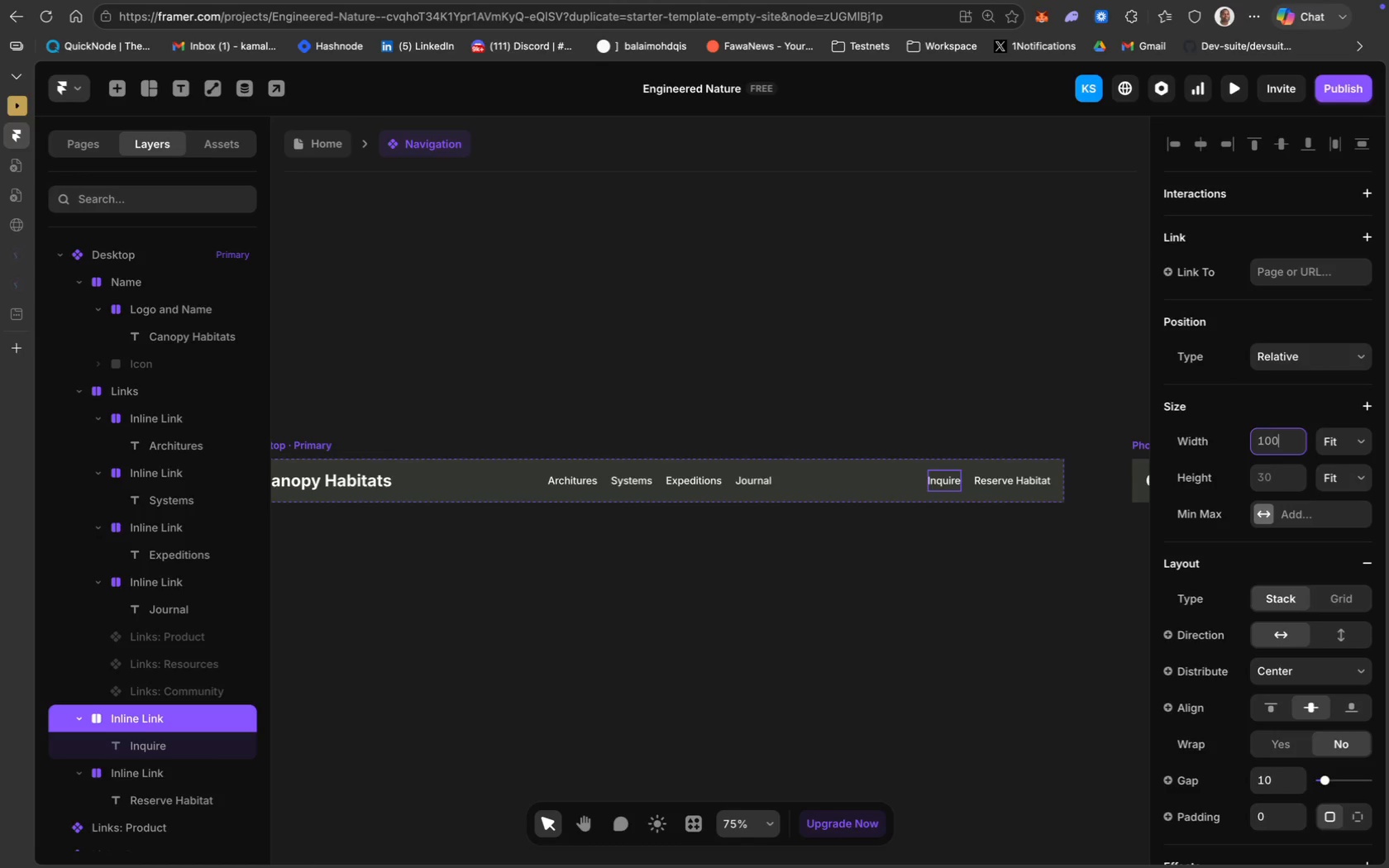 
key(Enter)
 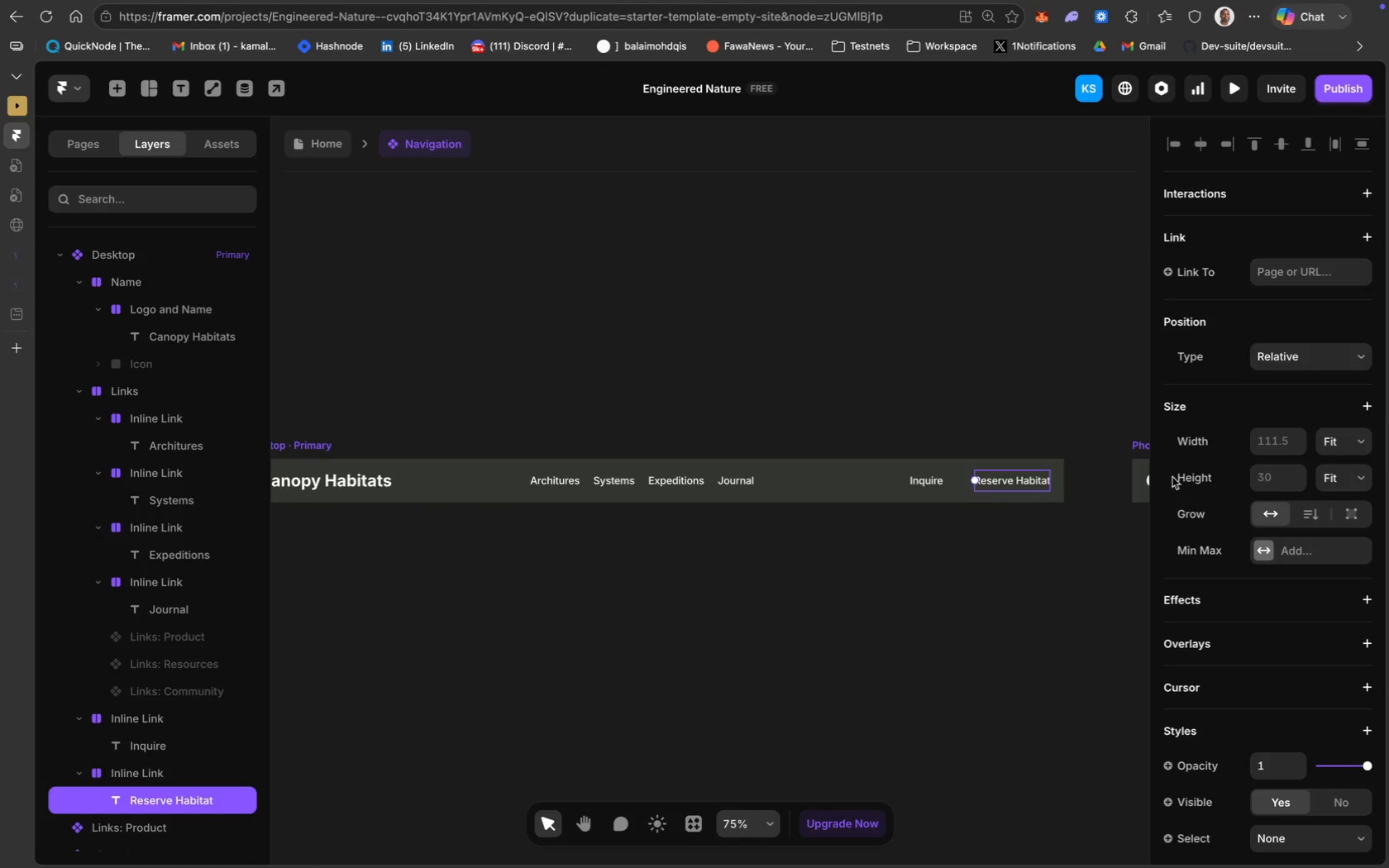 
left_click([1282, 445])
 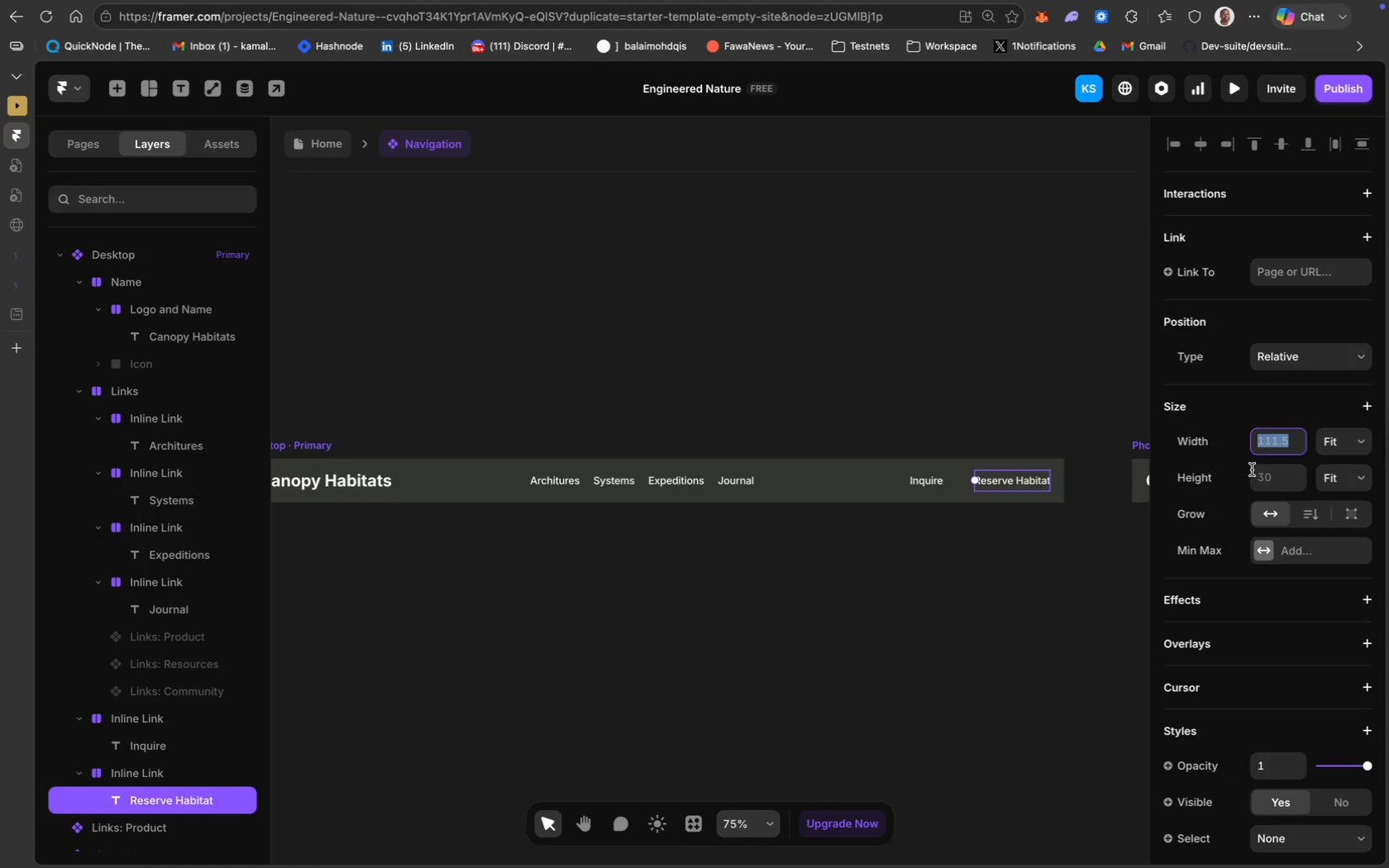 
wait(6.21)
 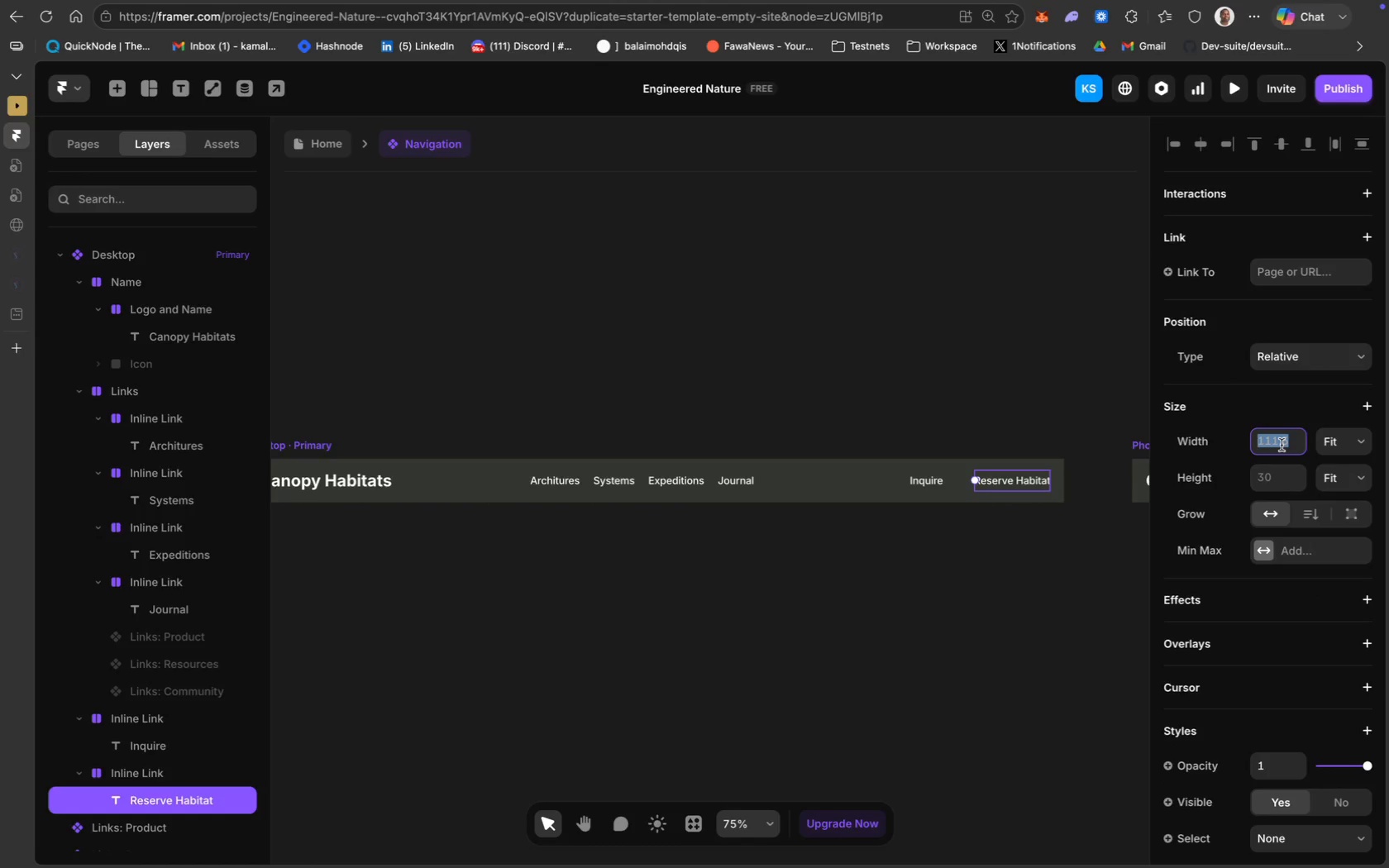 
type(250)
 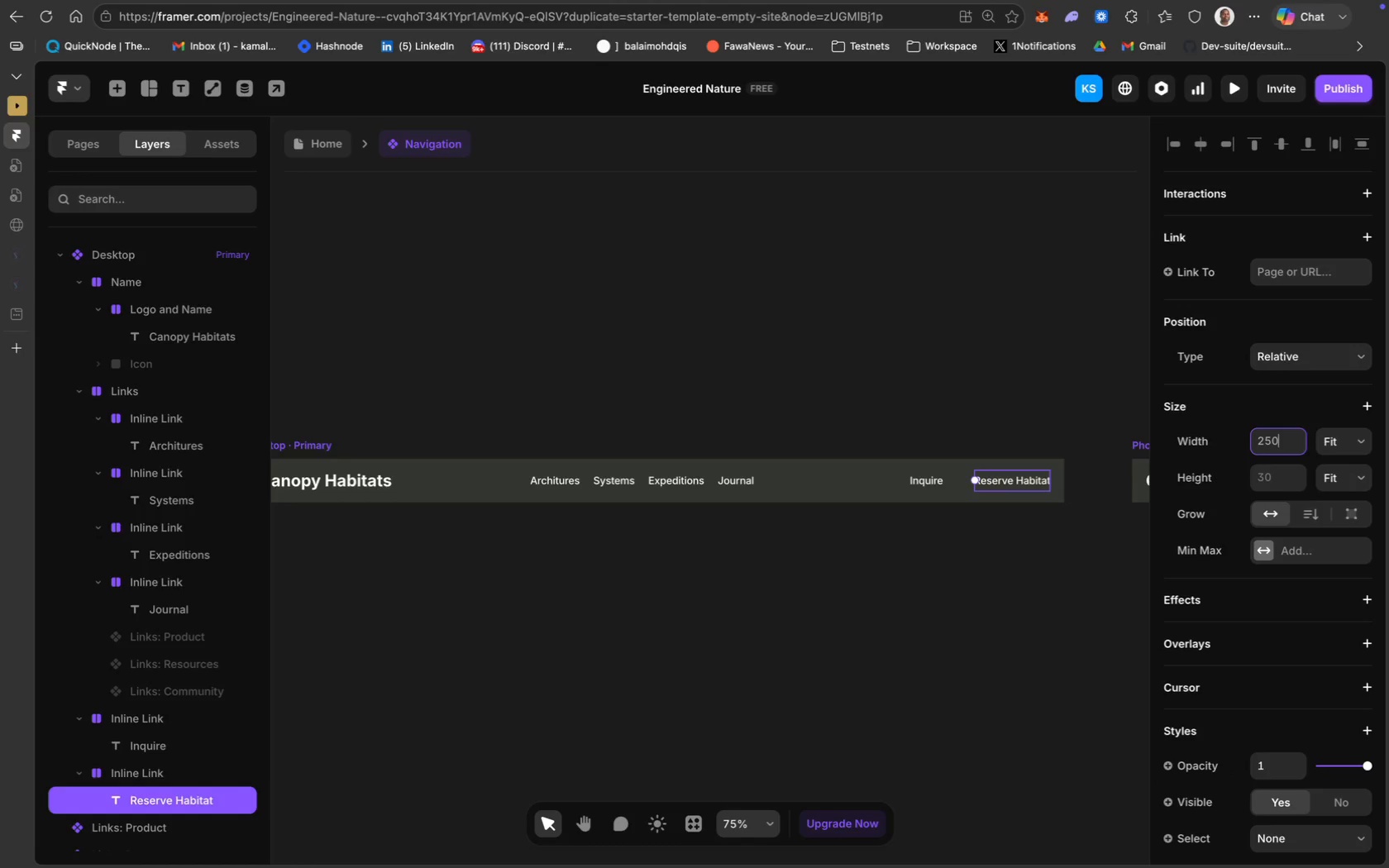 
key(Enter)
 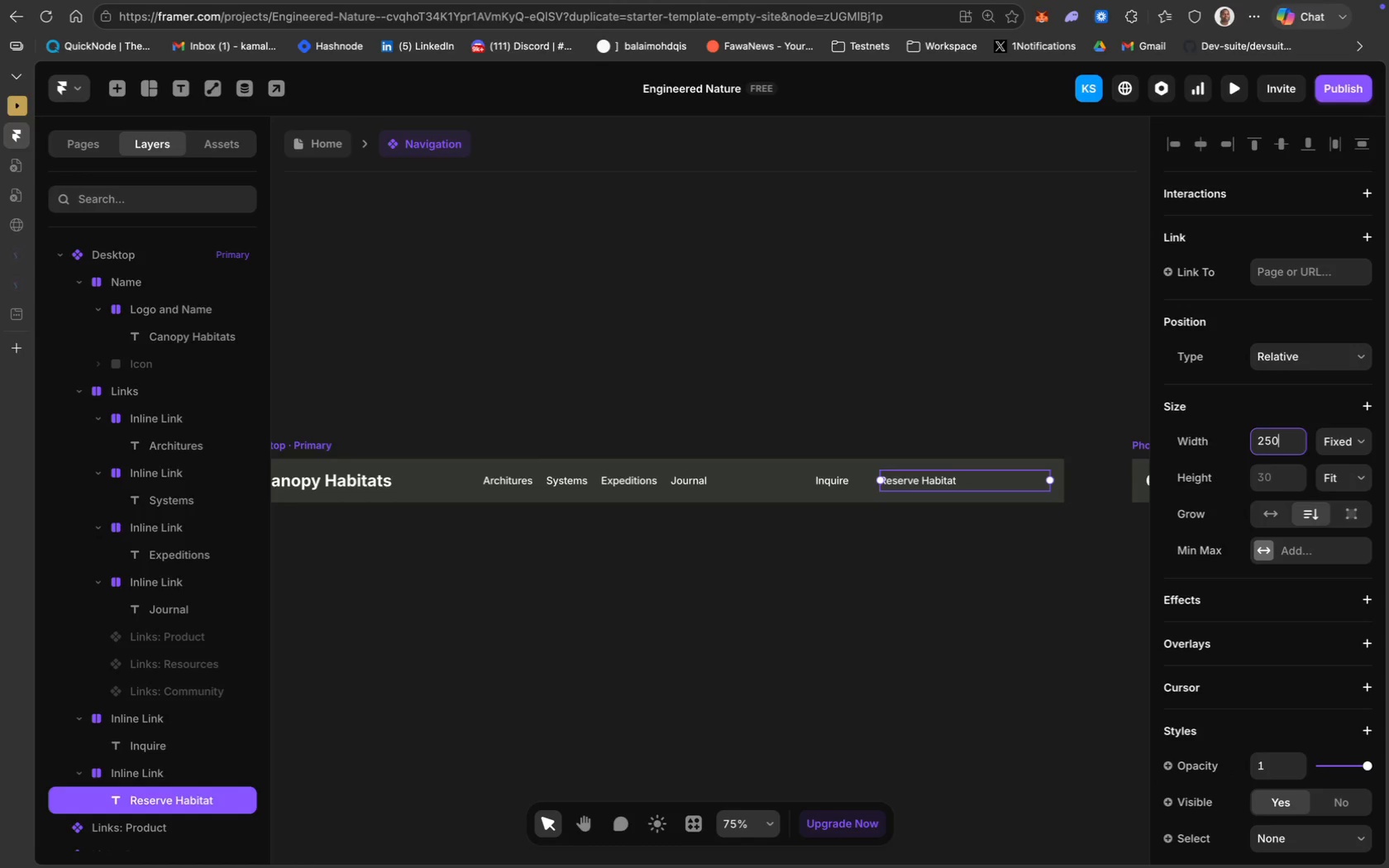 
key(Meta+CommandLeft)
 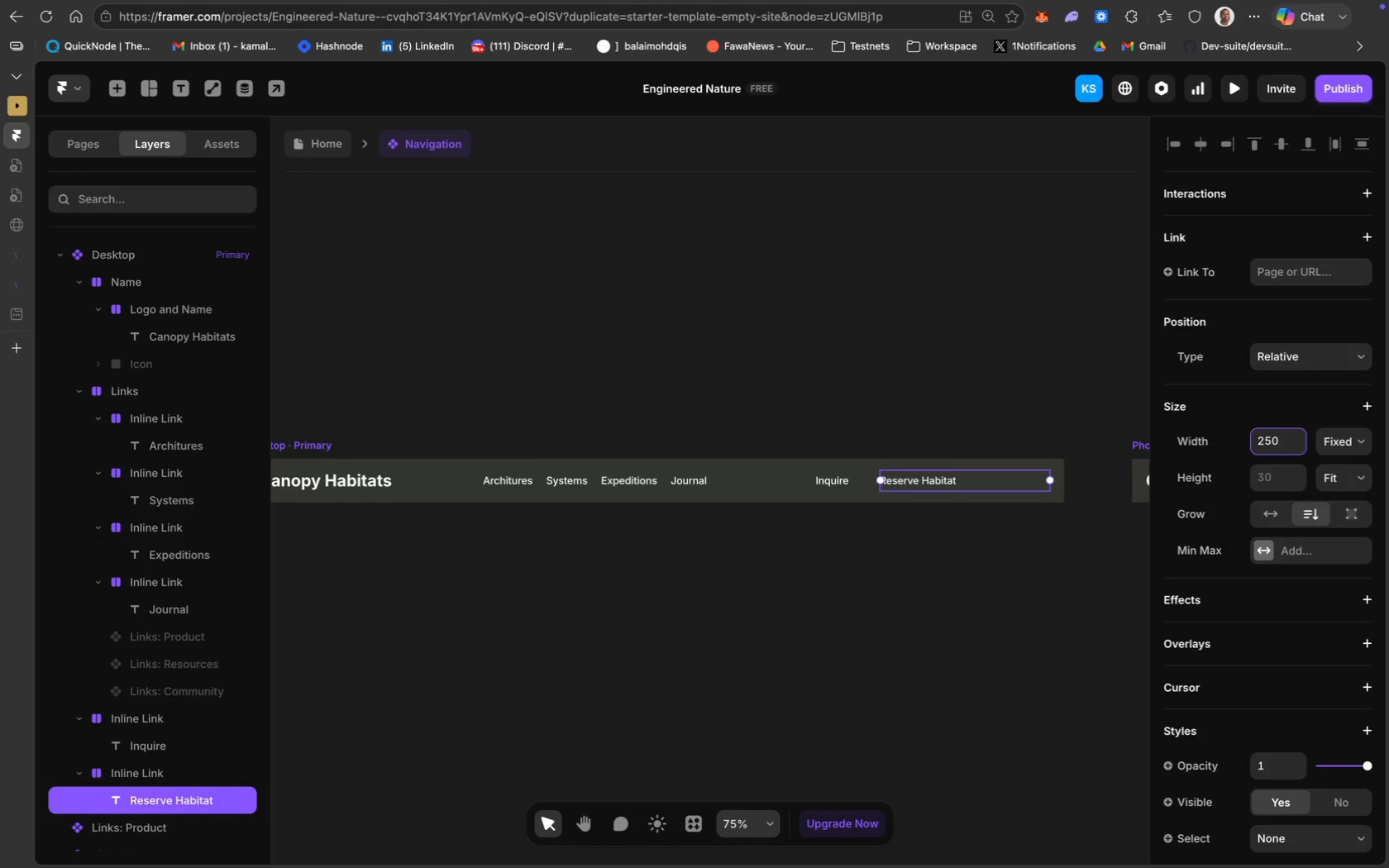 
key(Meta+A)
 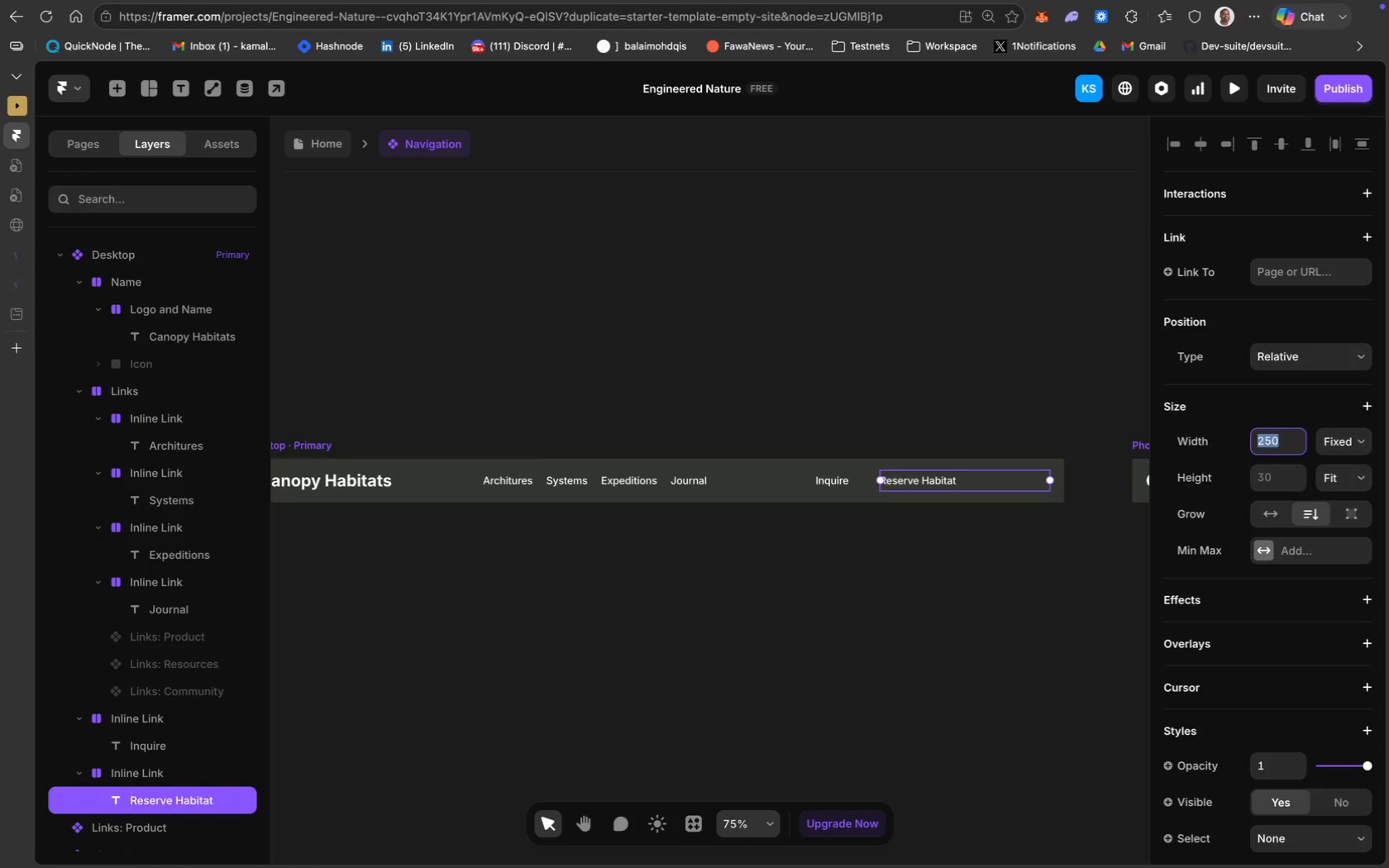 
type(150)
 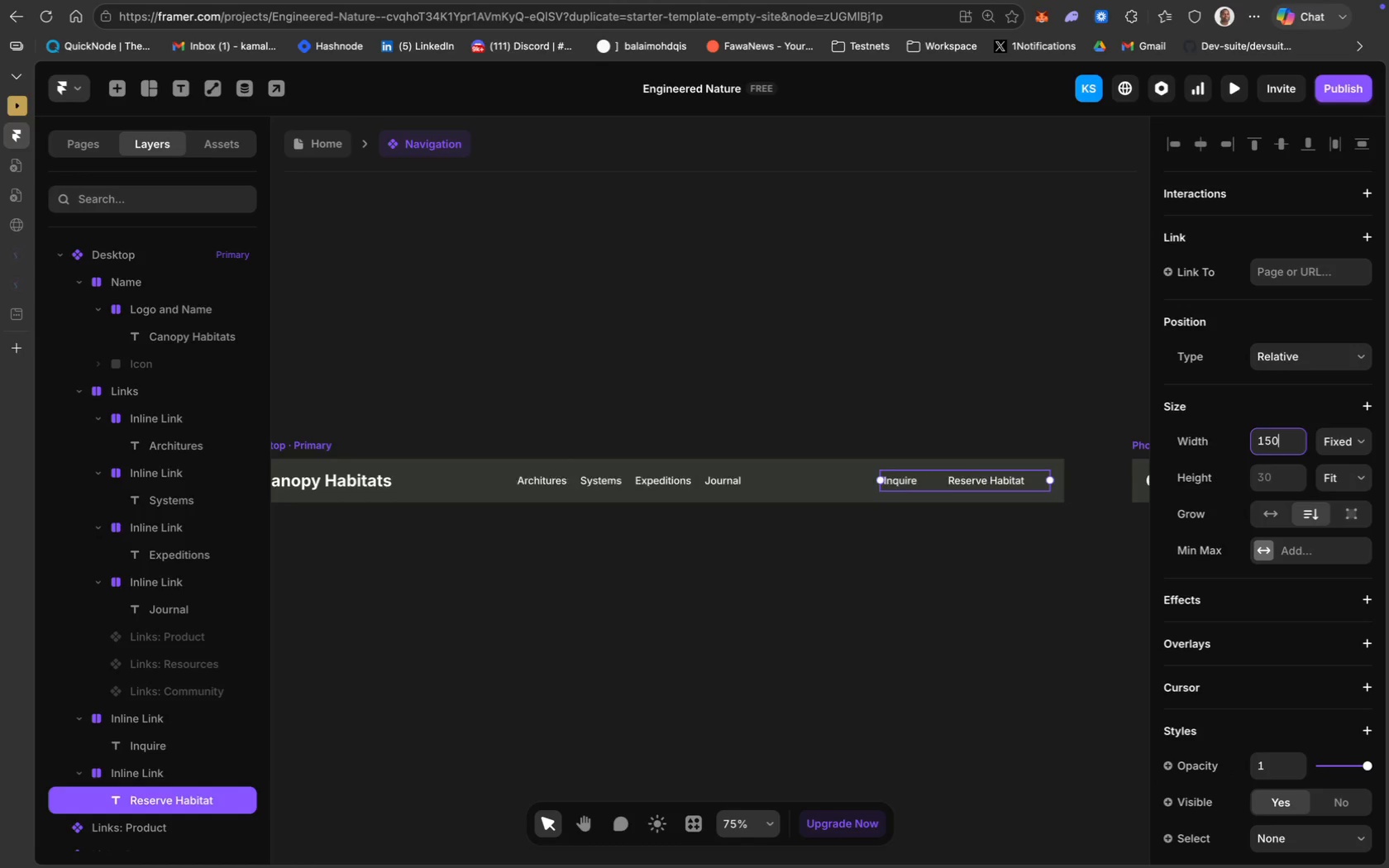 
key(Enter)
 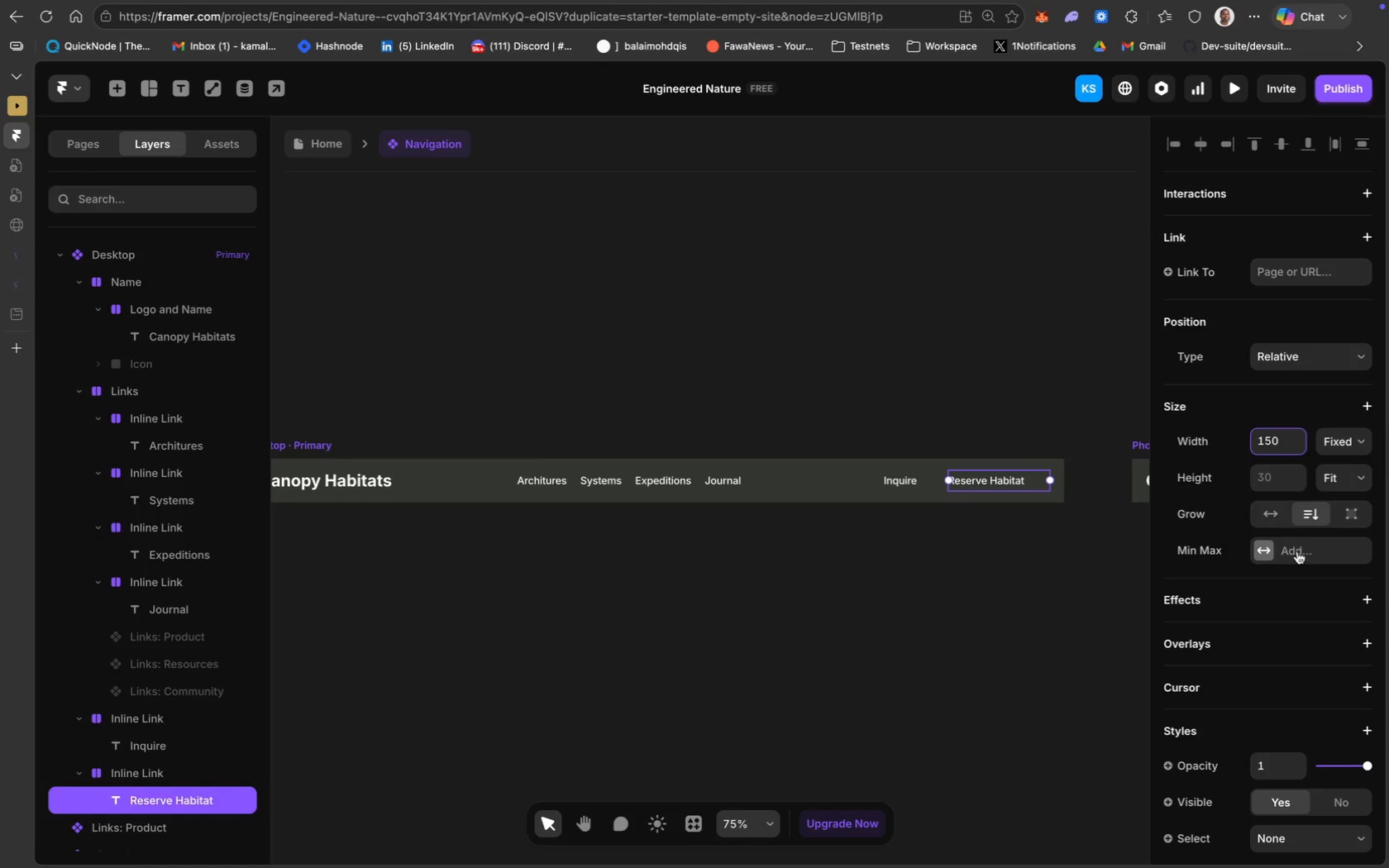 
scroll: coordinate [1319, 681], scroll_direction: down, amount: 61.0
 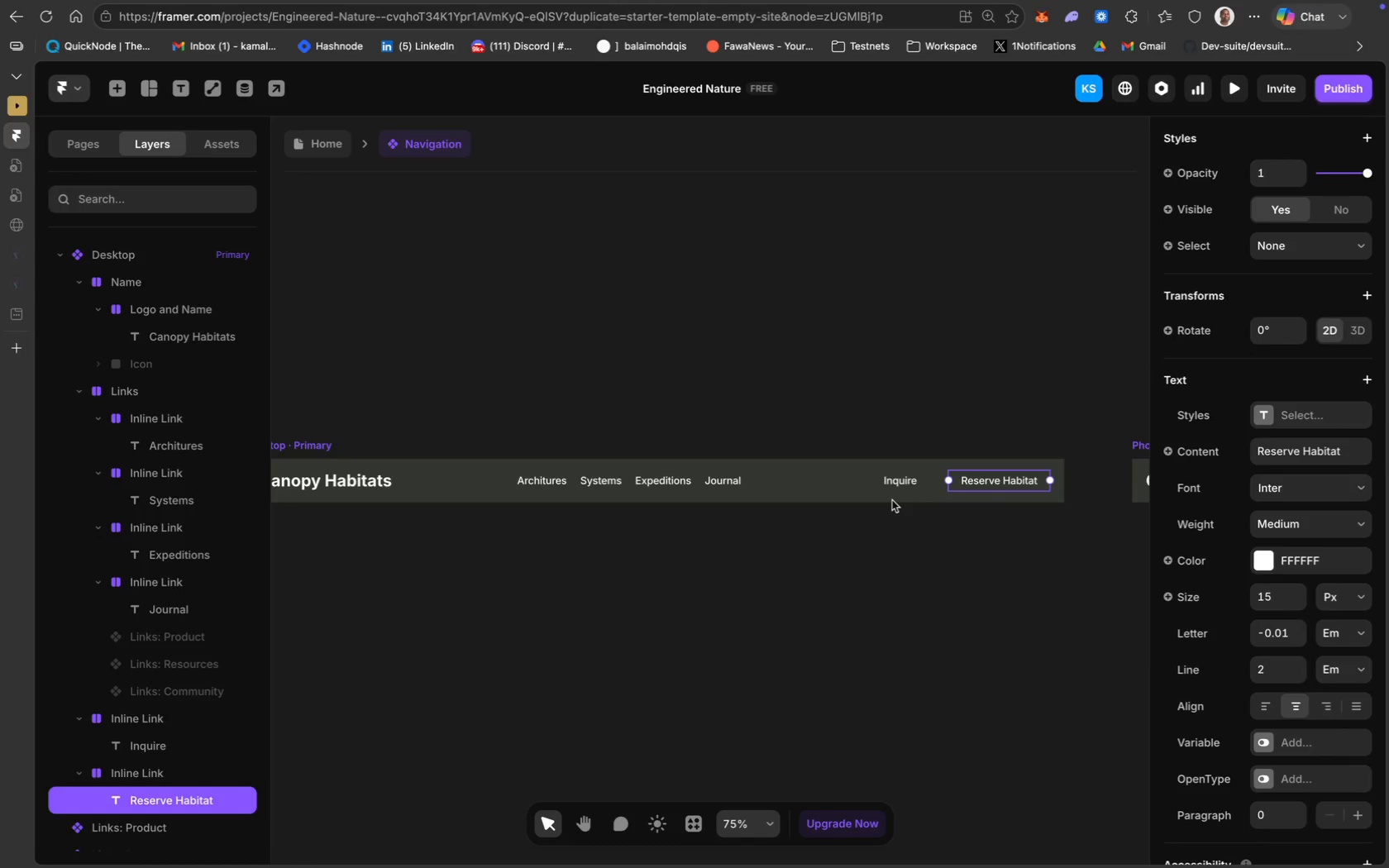 
left_click([921, 486])
 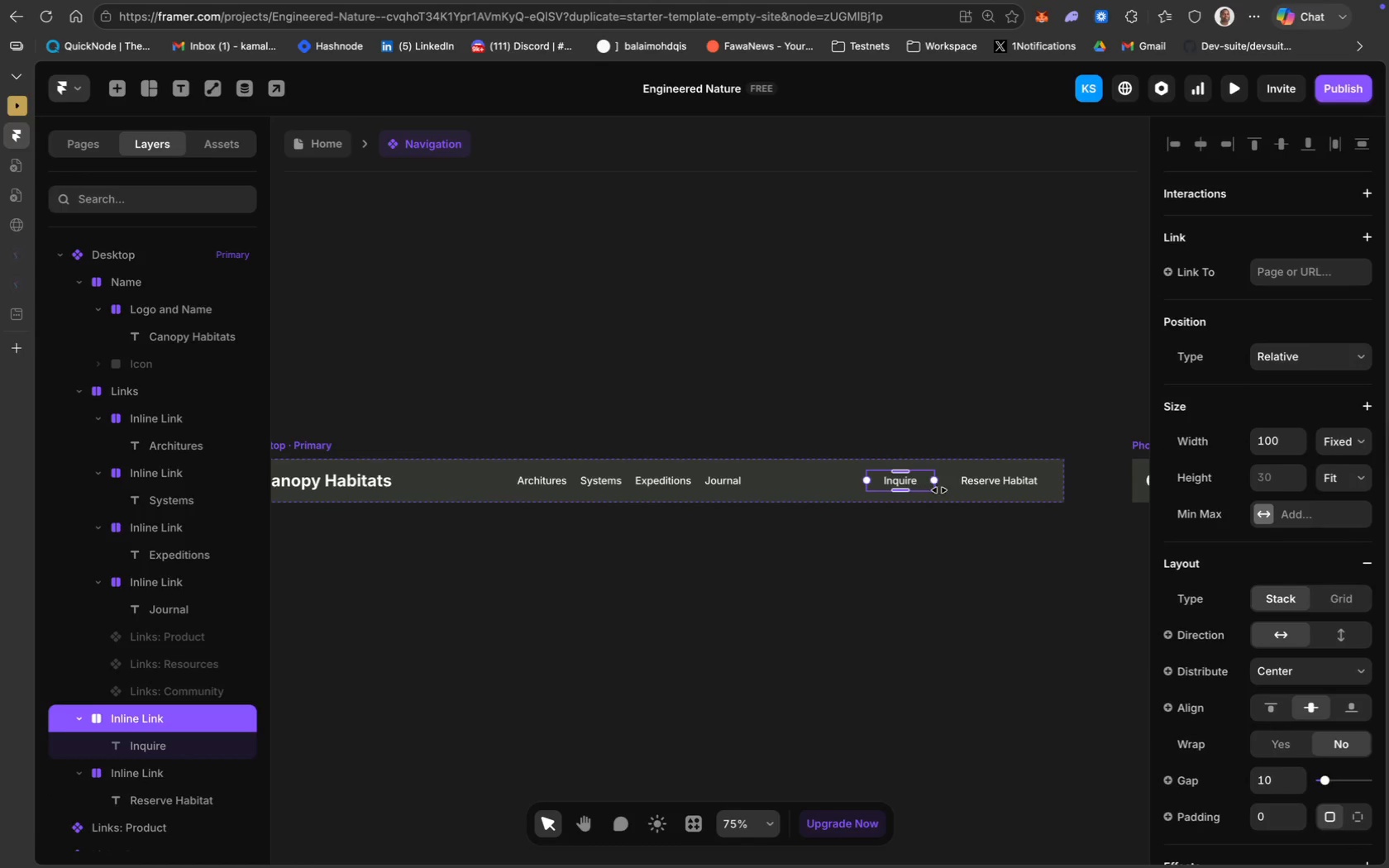 
scroll: coordinate [1266, 605], scroll_direction: down, amount: 78.0
 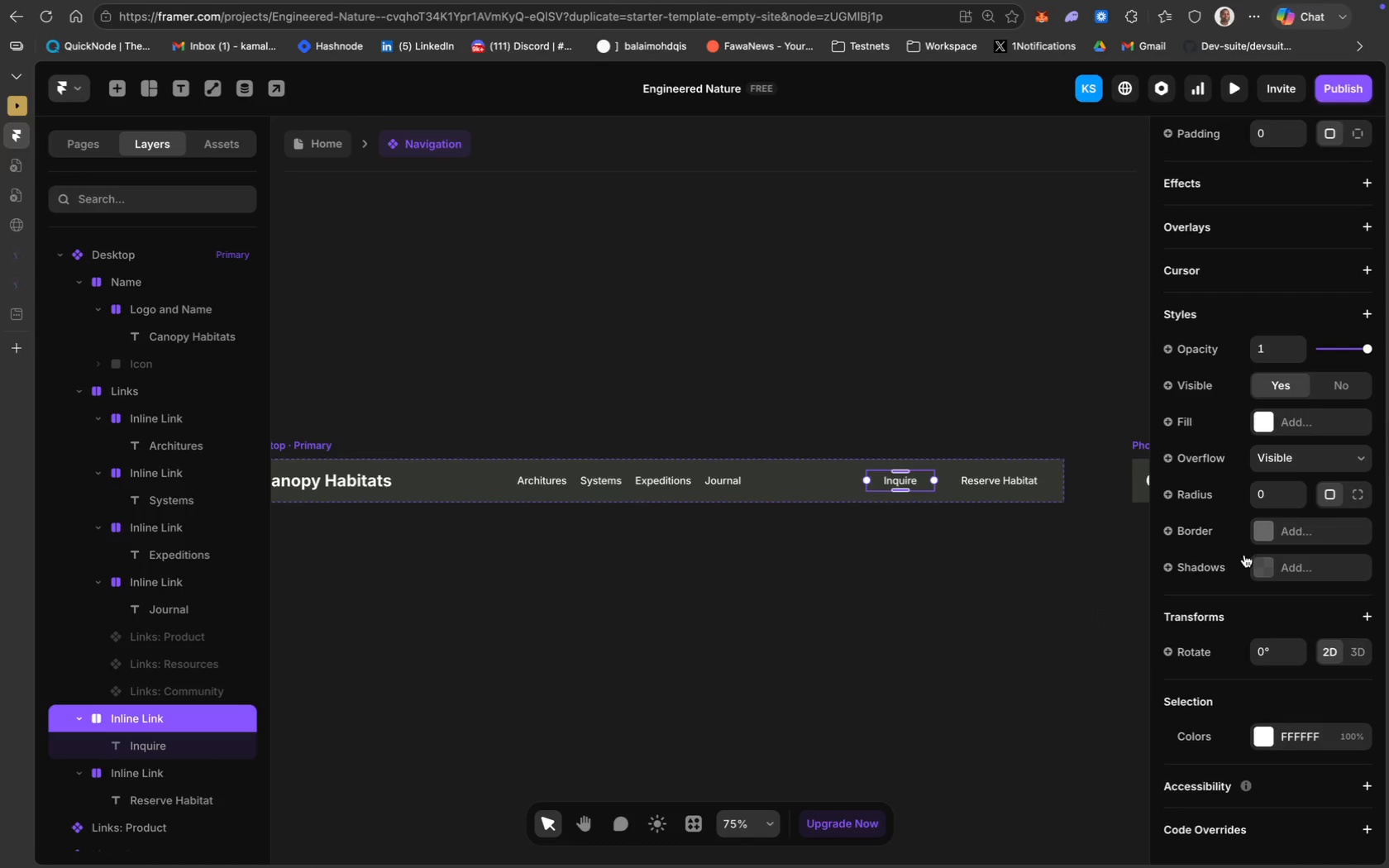 
left_click([1279, 527])
 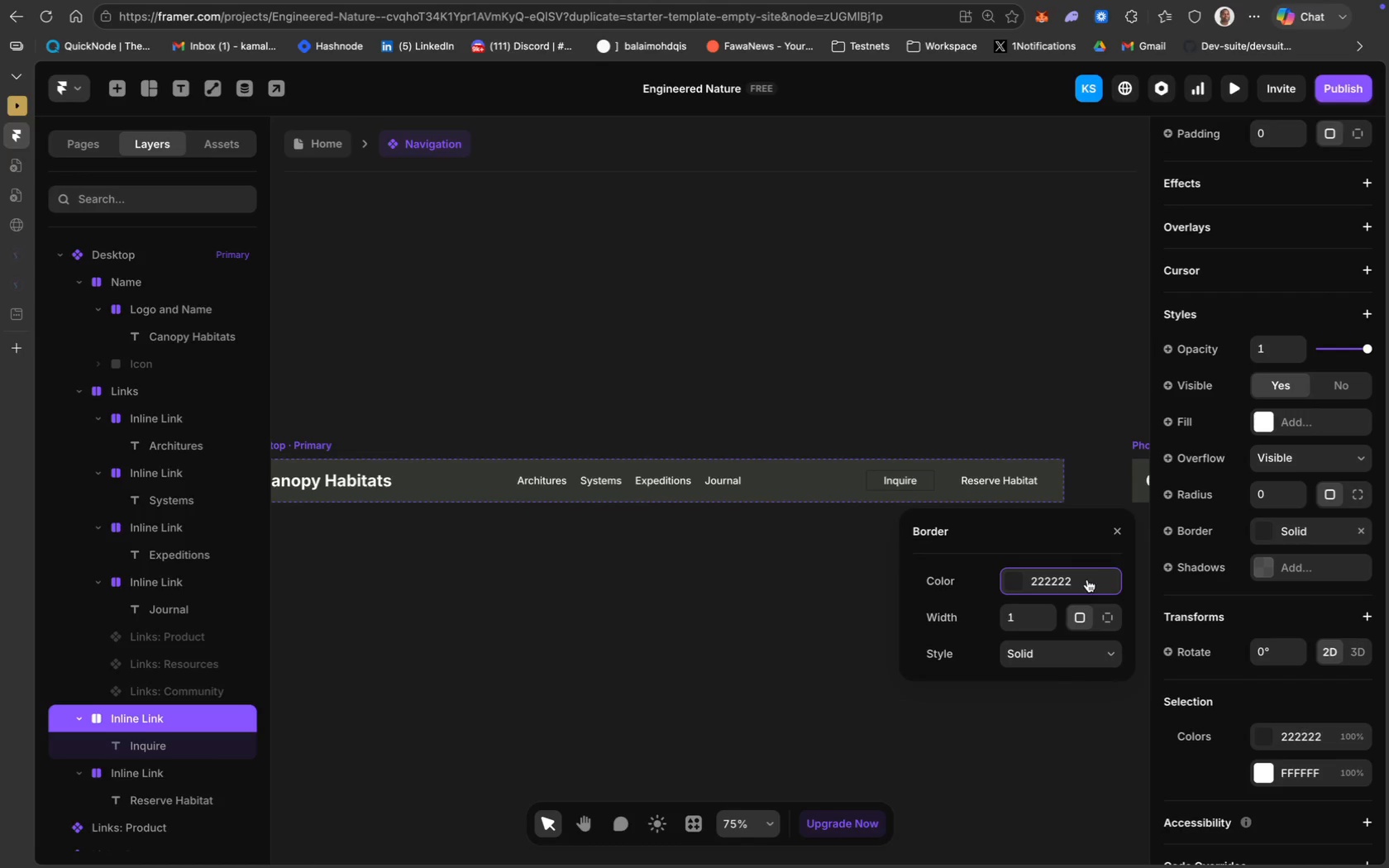 
left_click([1046, 579])
 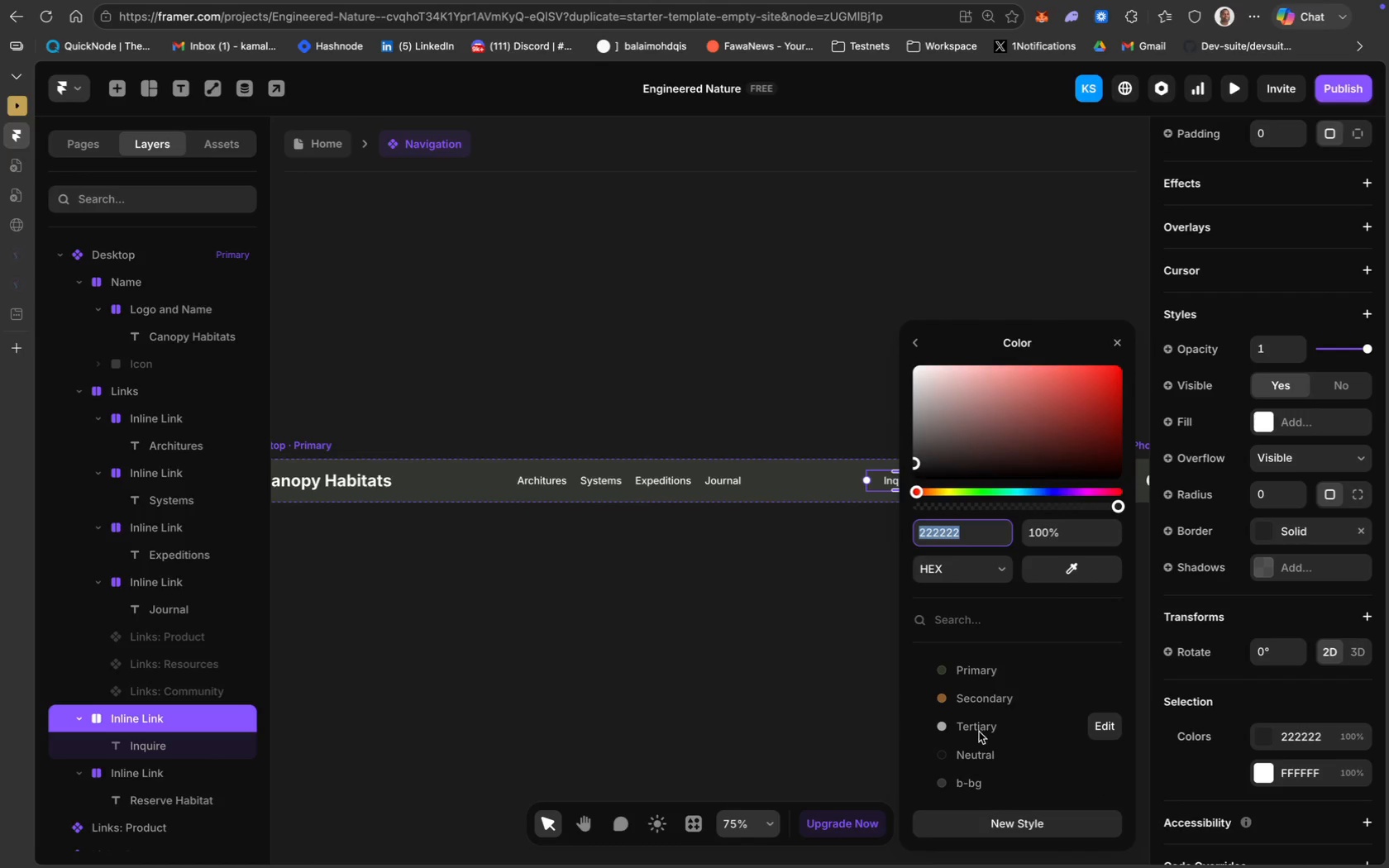 
left_click([970, 782])
 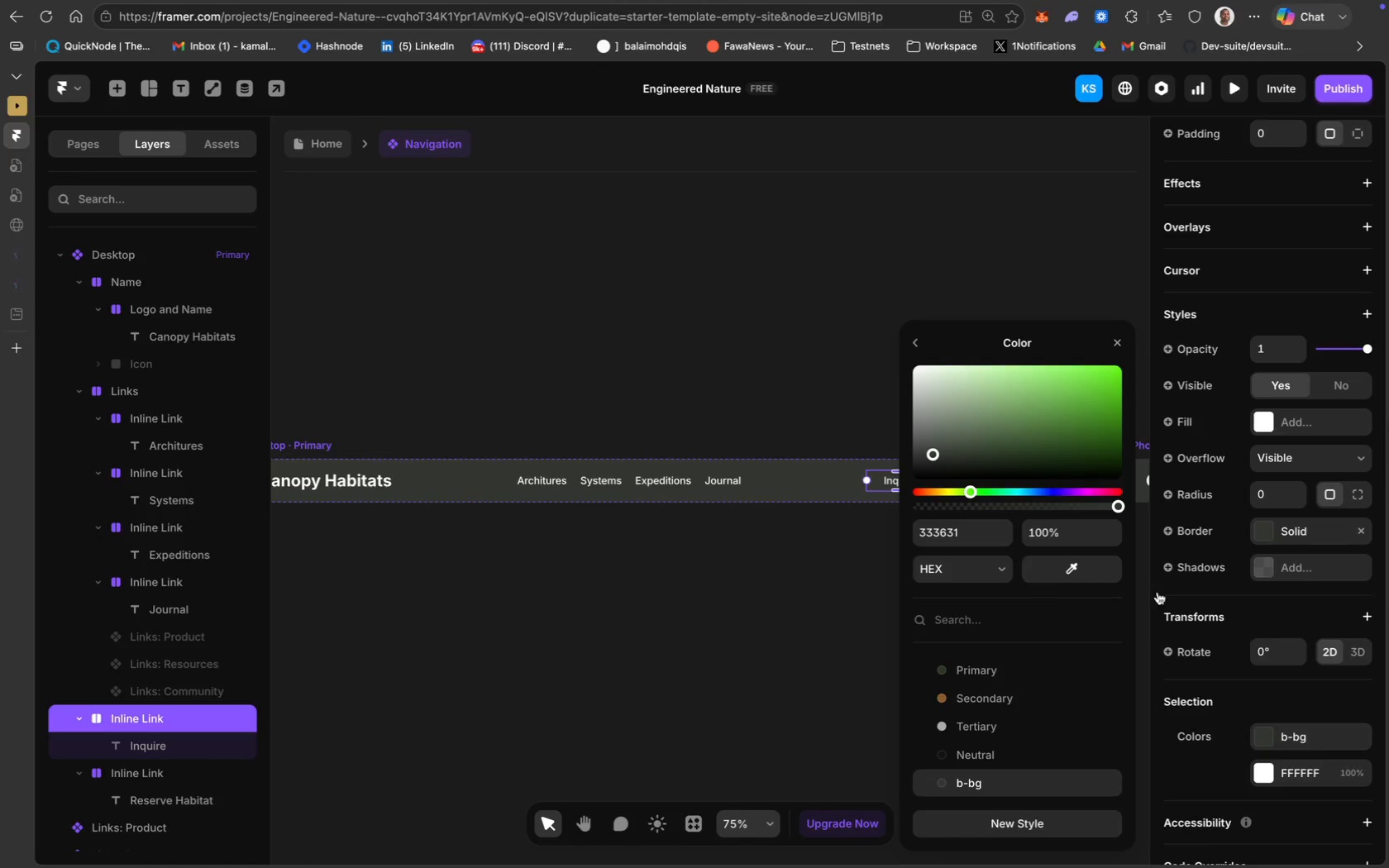 
wait(5.27)
 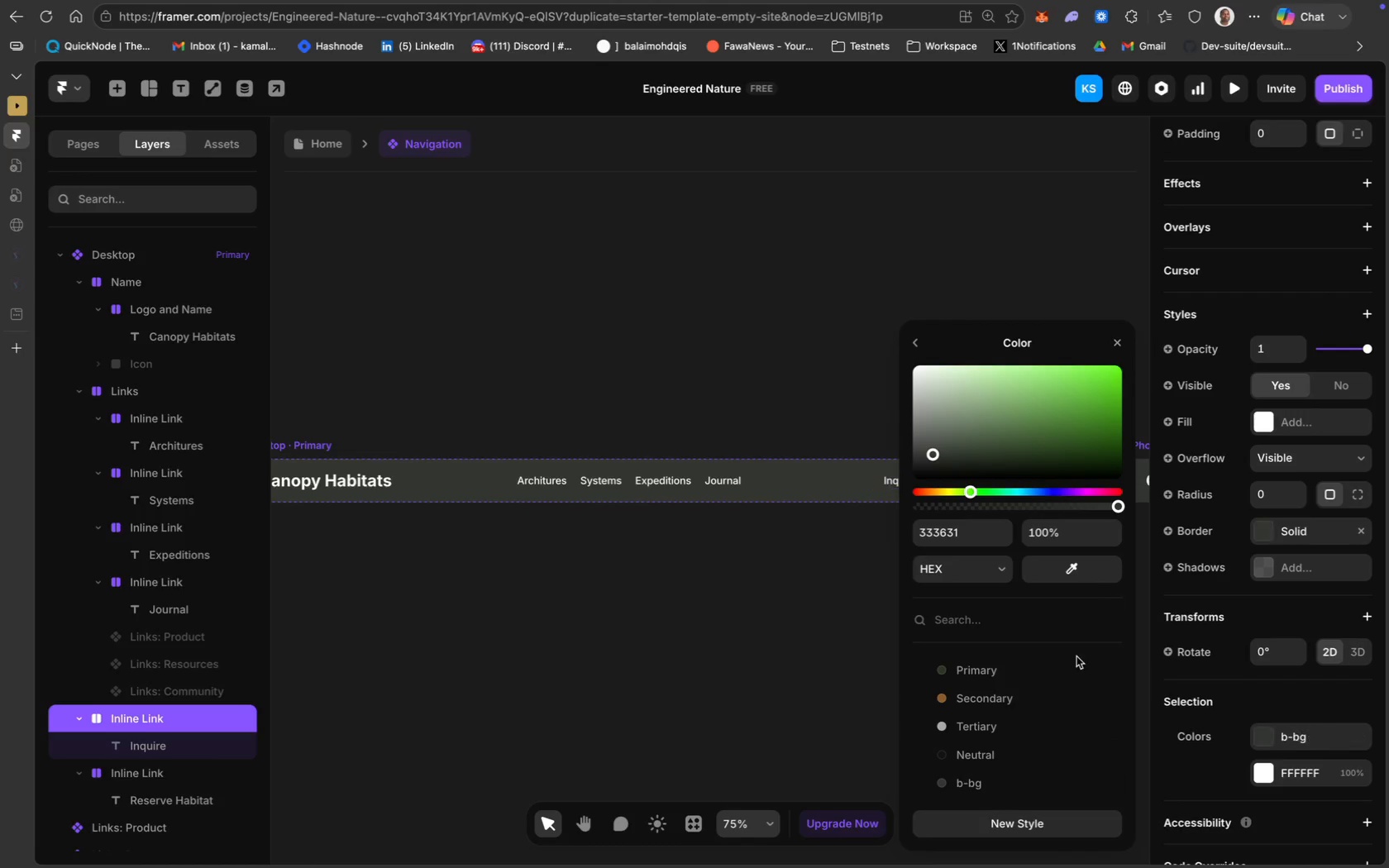 
left_click([790, 579])
 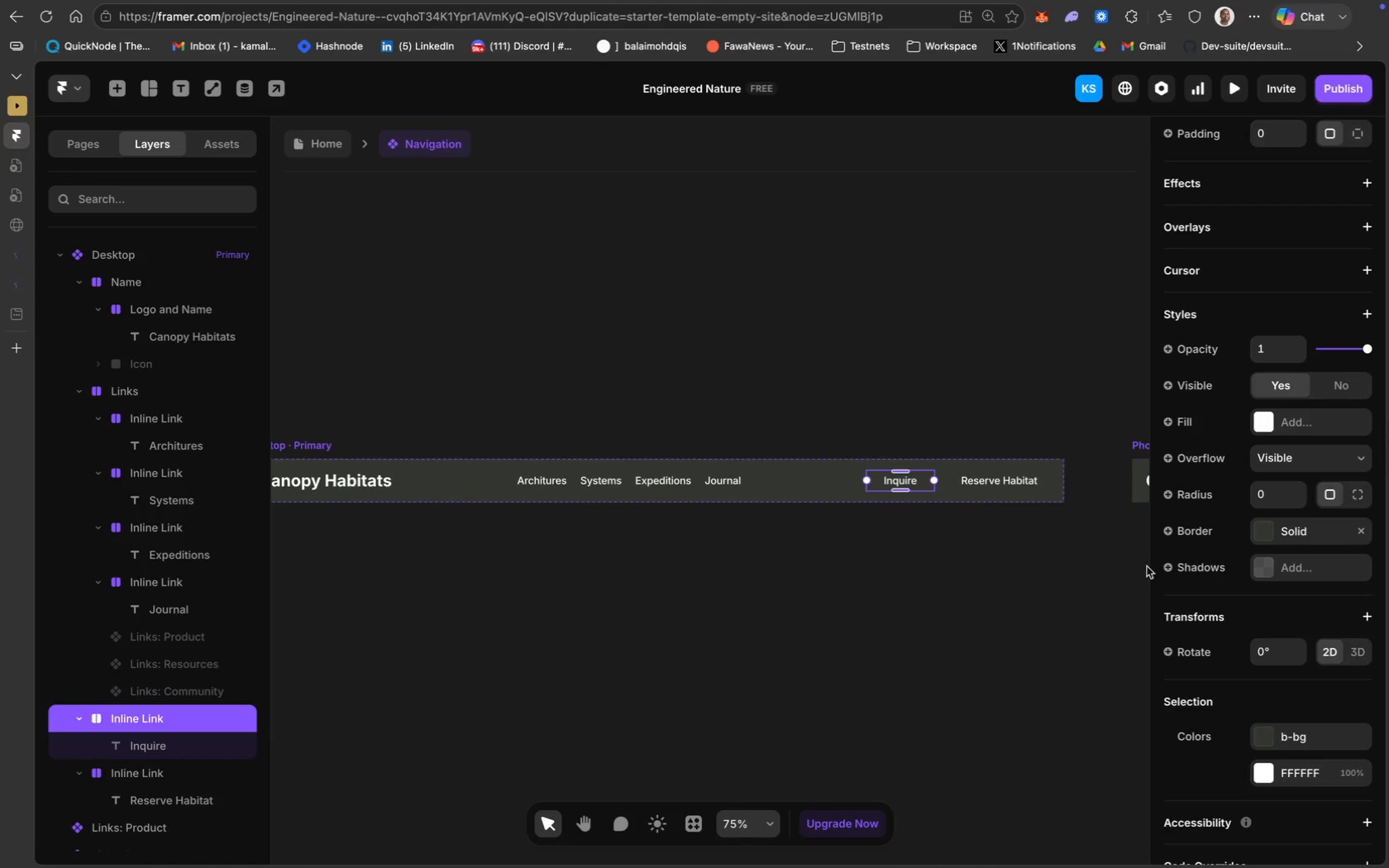 
wait(7.26)
 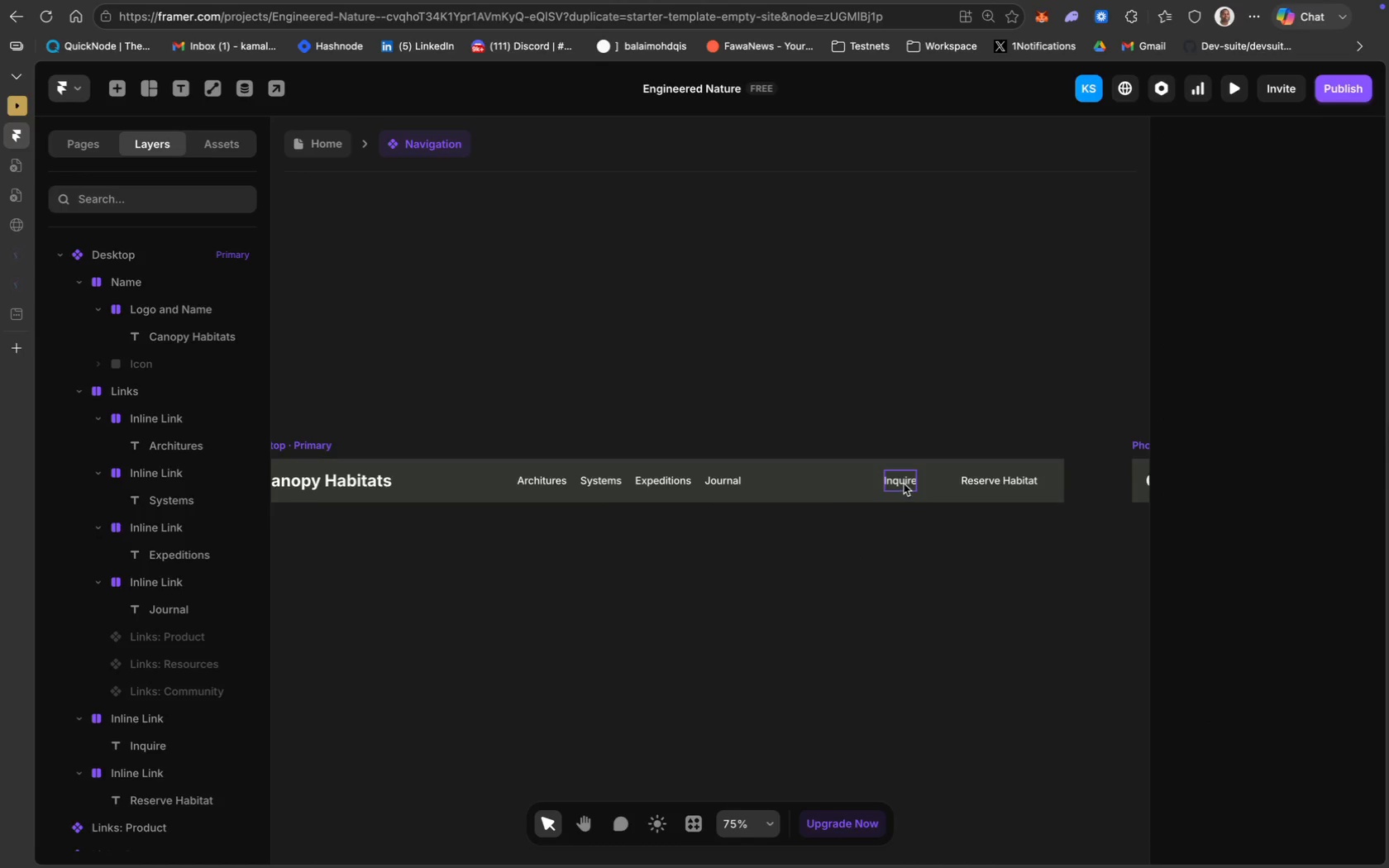 
left_click([1291, 532])
 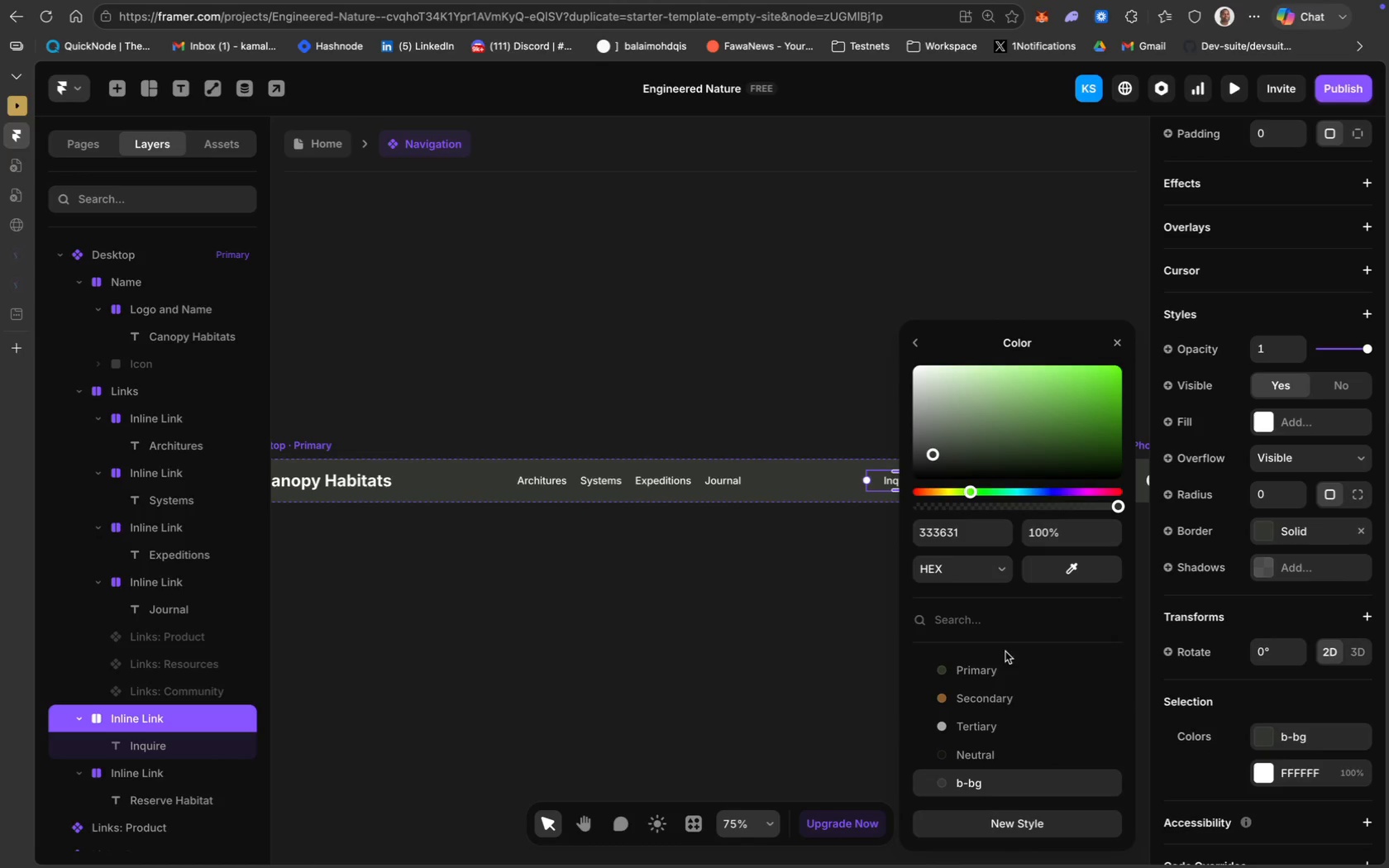 
left_click([952, 724])
 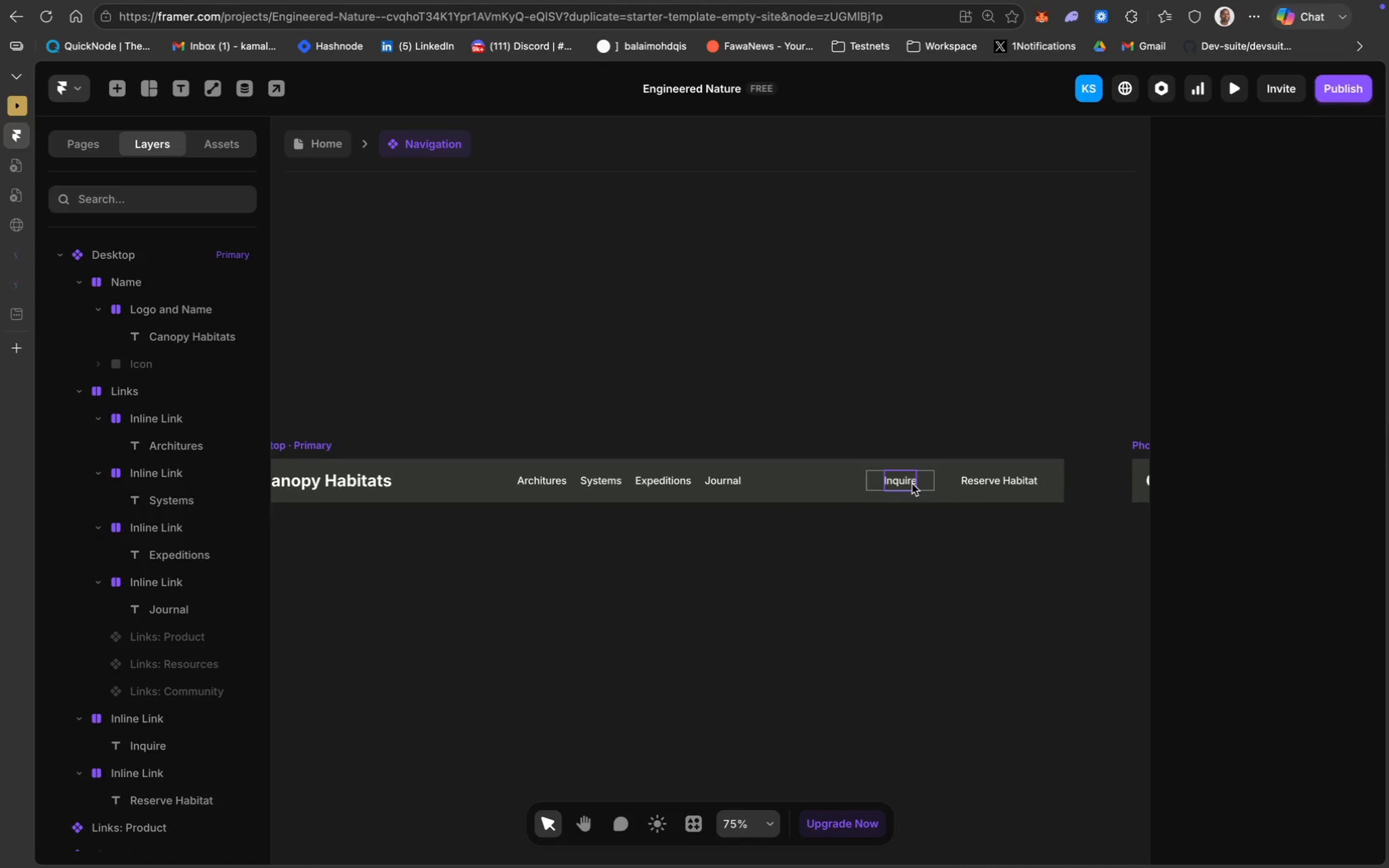 
wait(6.64)
 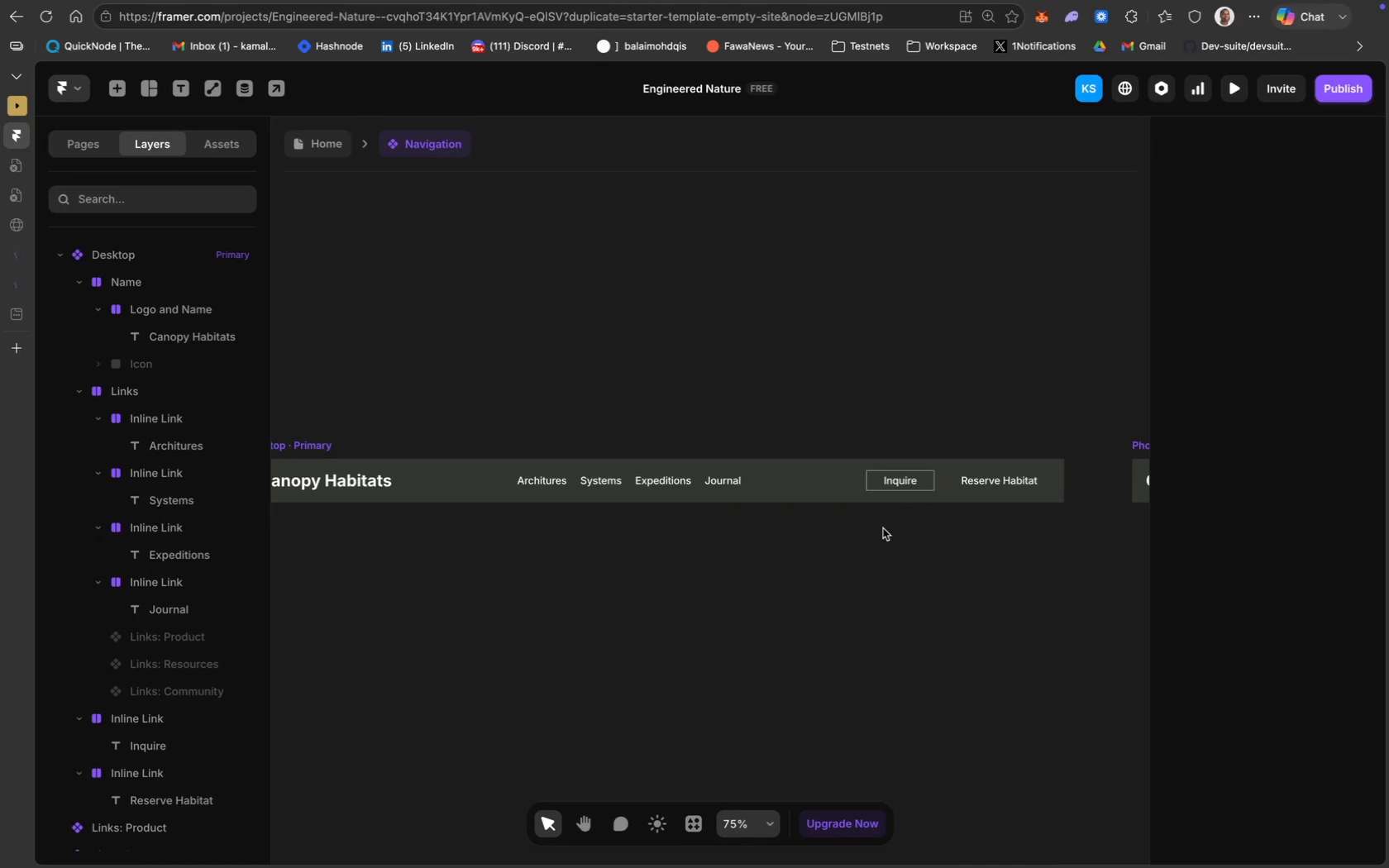 
left_click([956, 485])
 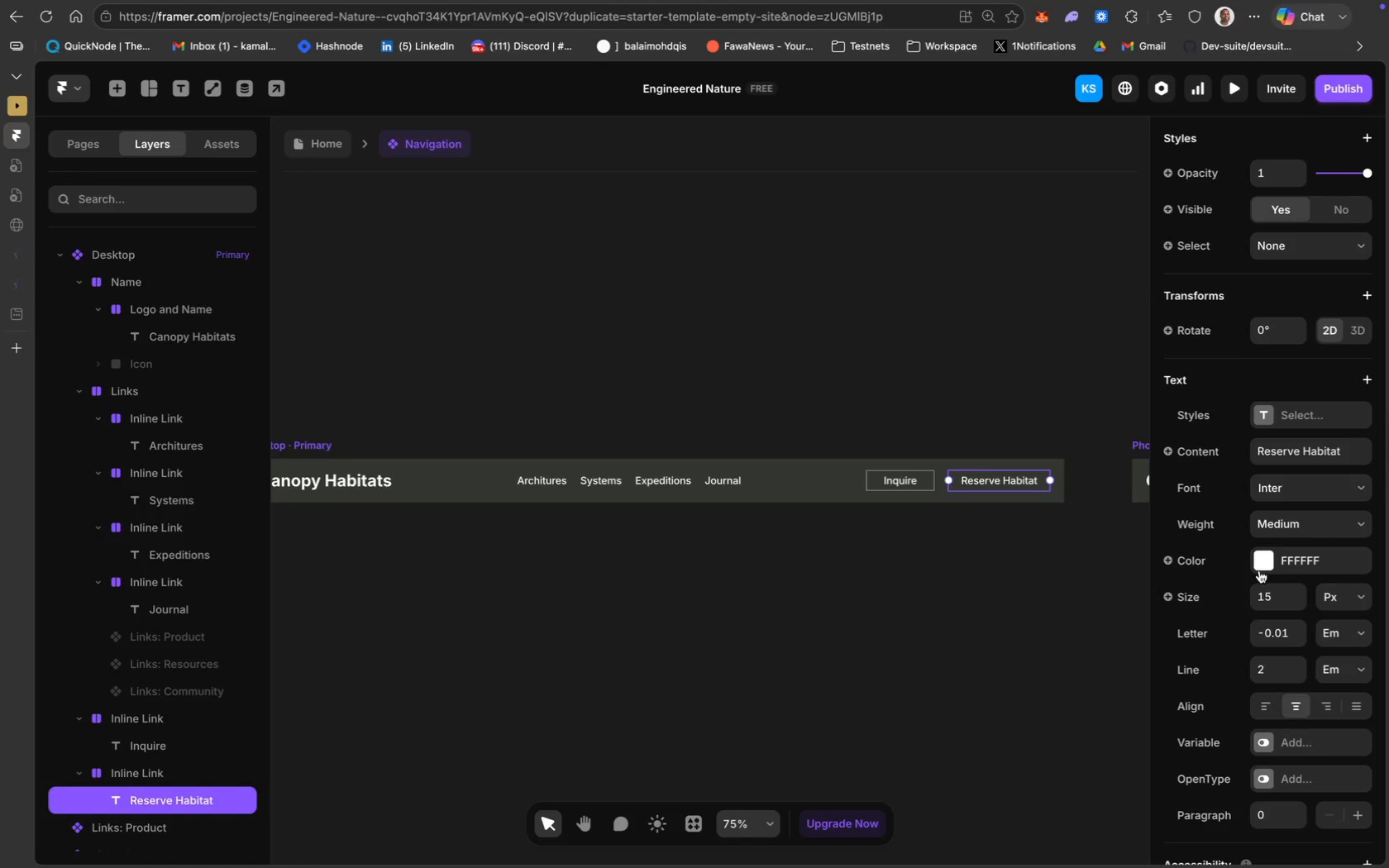 
scroll: coordinate [1258, 742], scroll_direction: down, amount: 45.0
 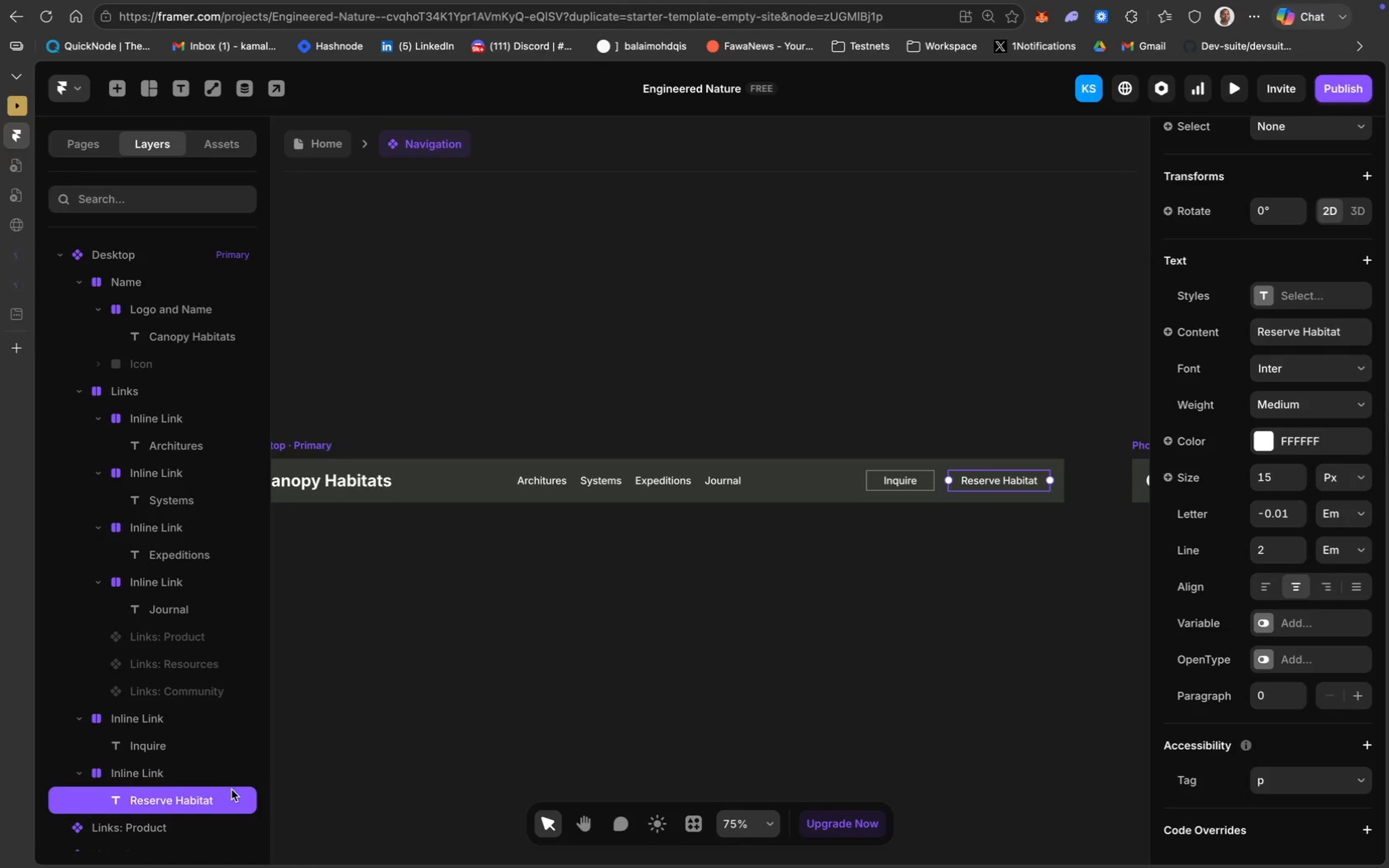 
left_click([166, 775])
 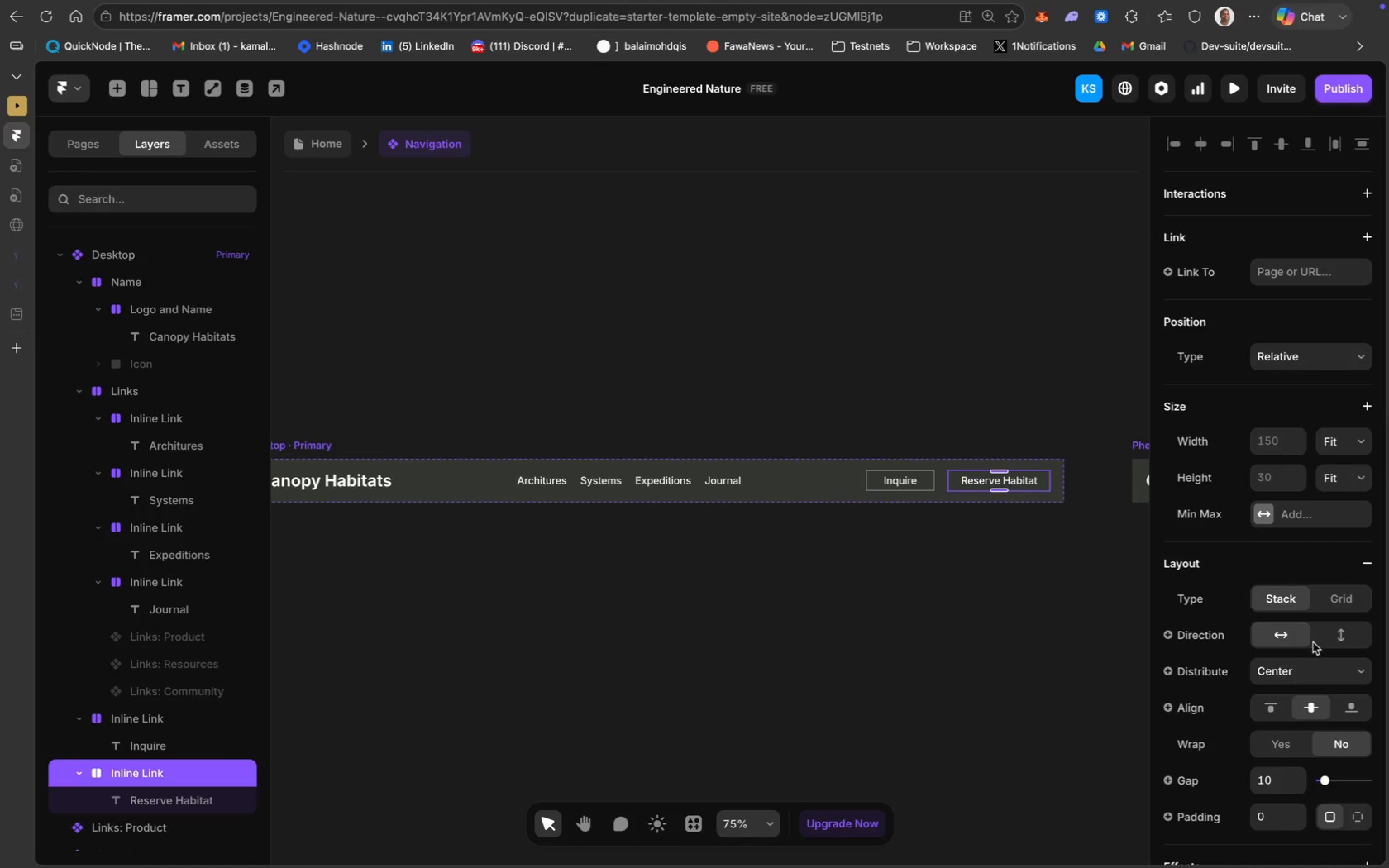 
scroll: coordinate [1291, 780], scroll_direction: down, amount: 65.0
 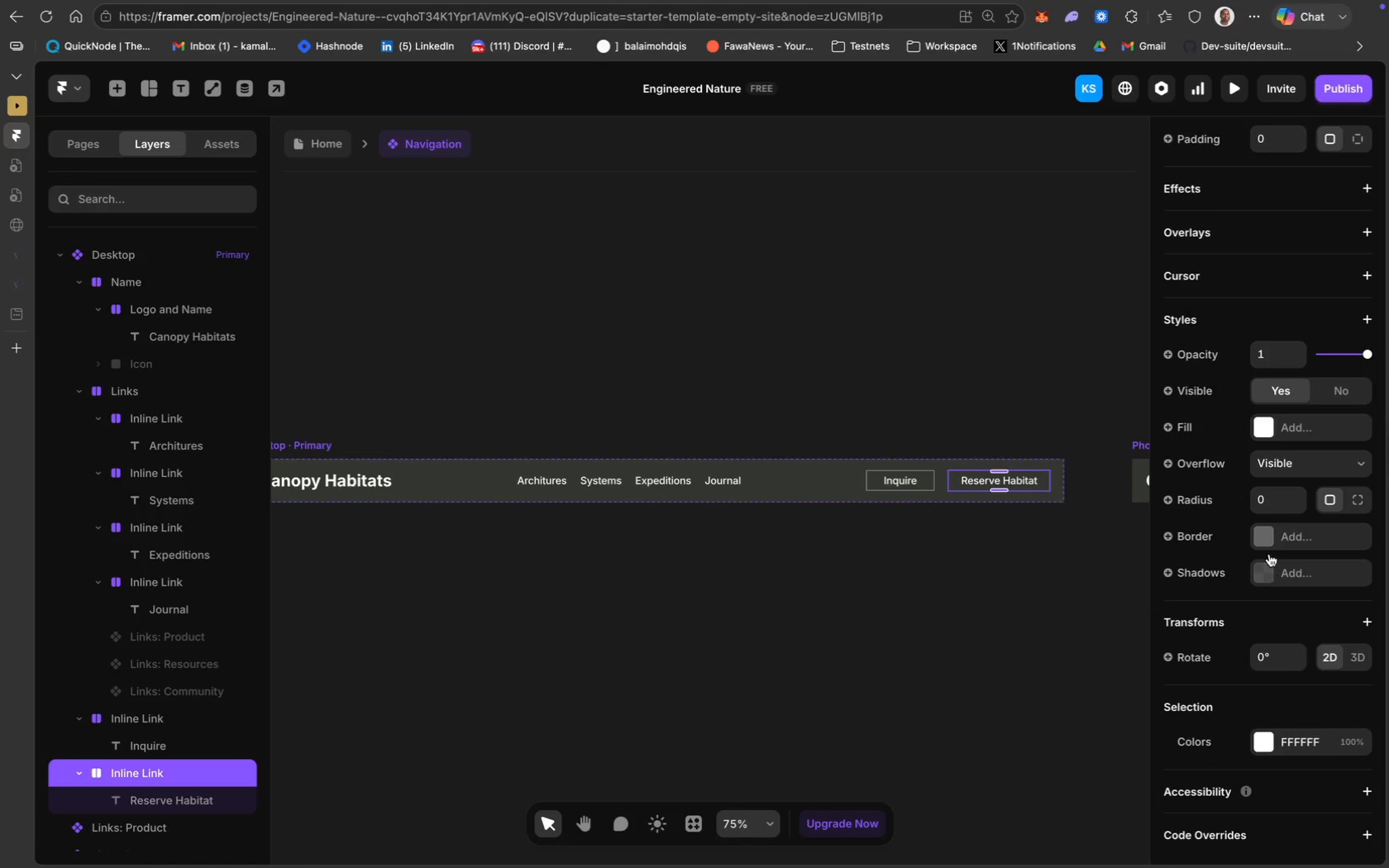 
left_click([1262, 541])
 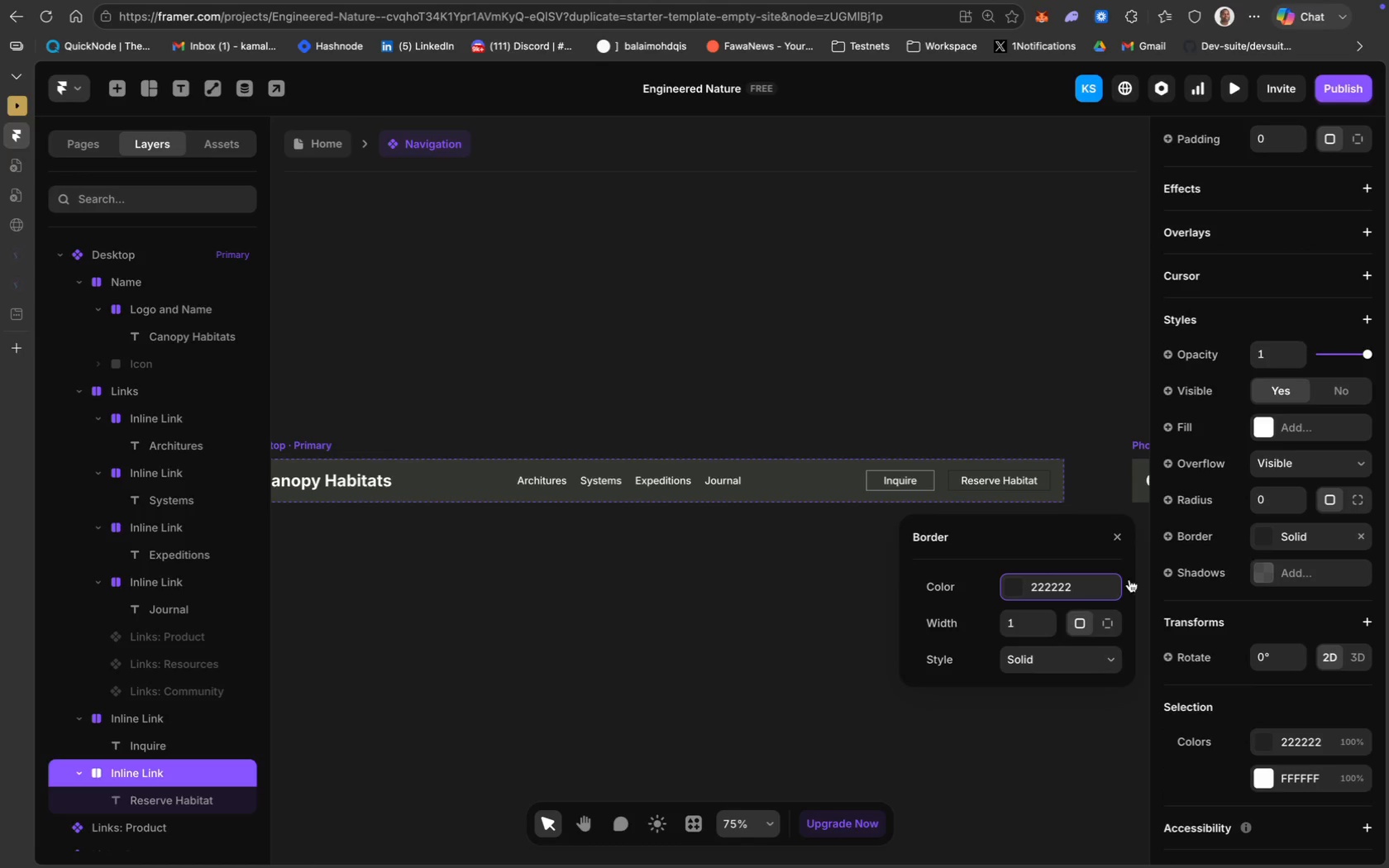 
left_click([1070, 579])
 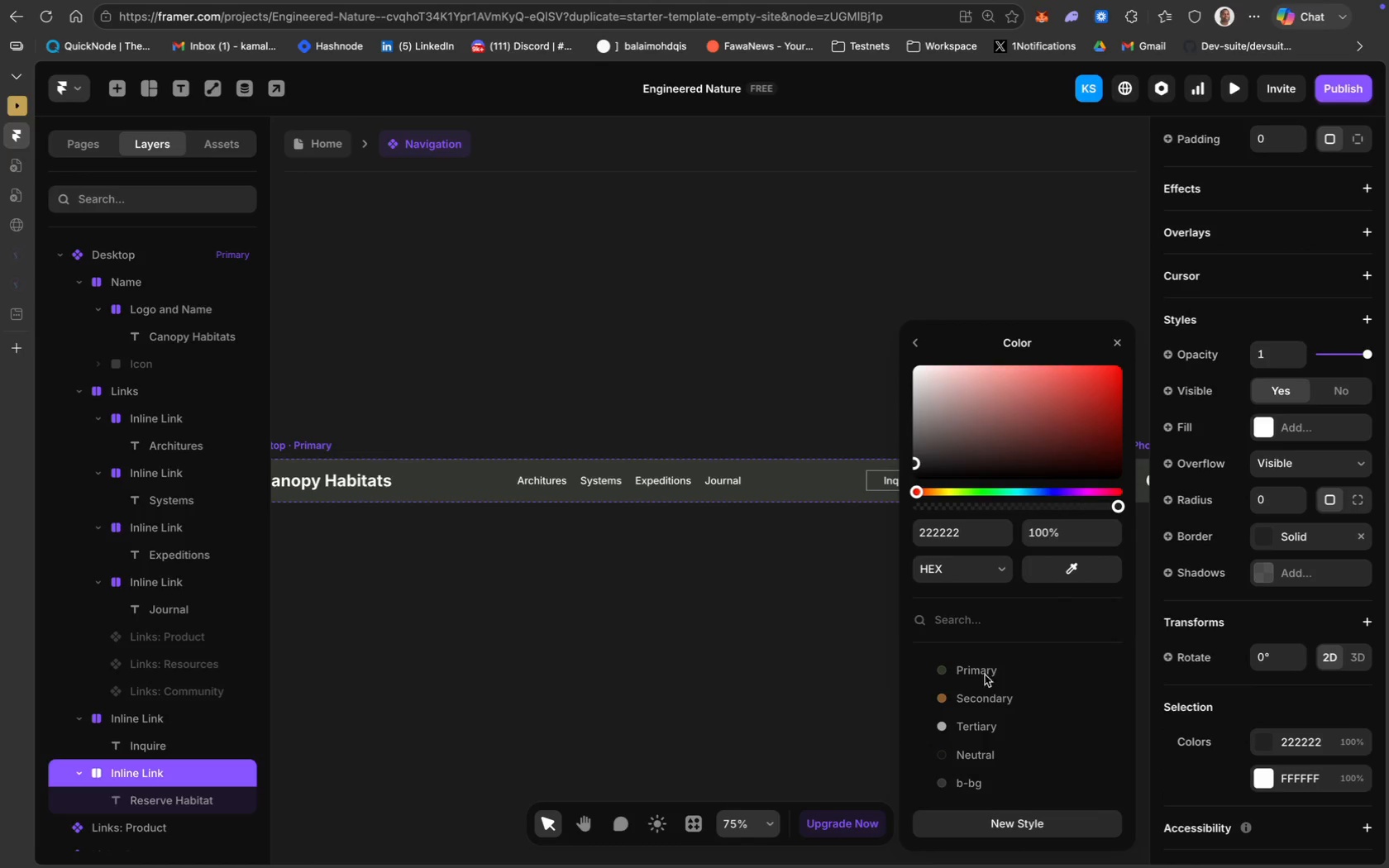 
left_click([974, 724])
 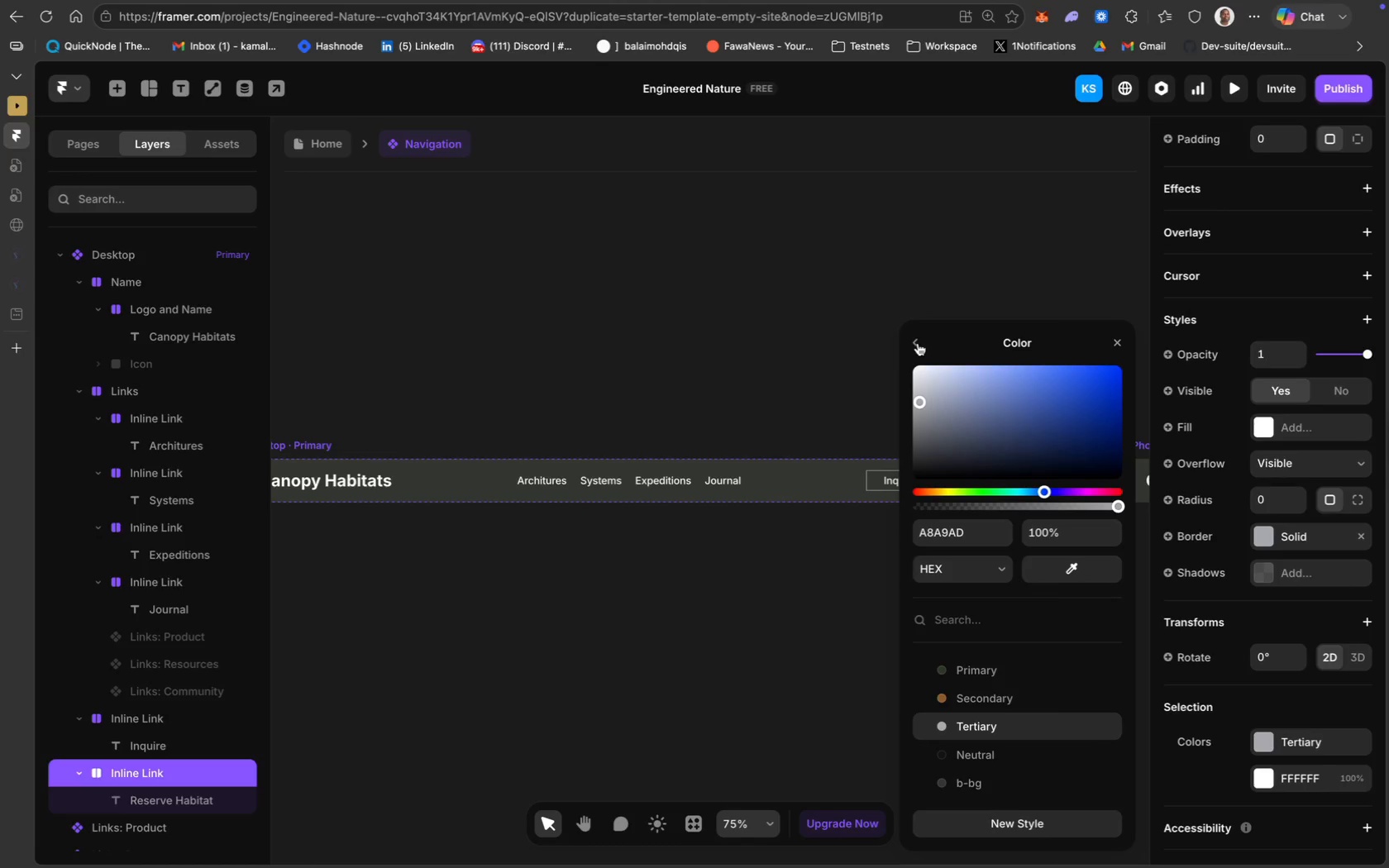 
wait(10.16)
 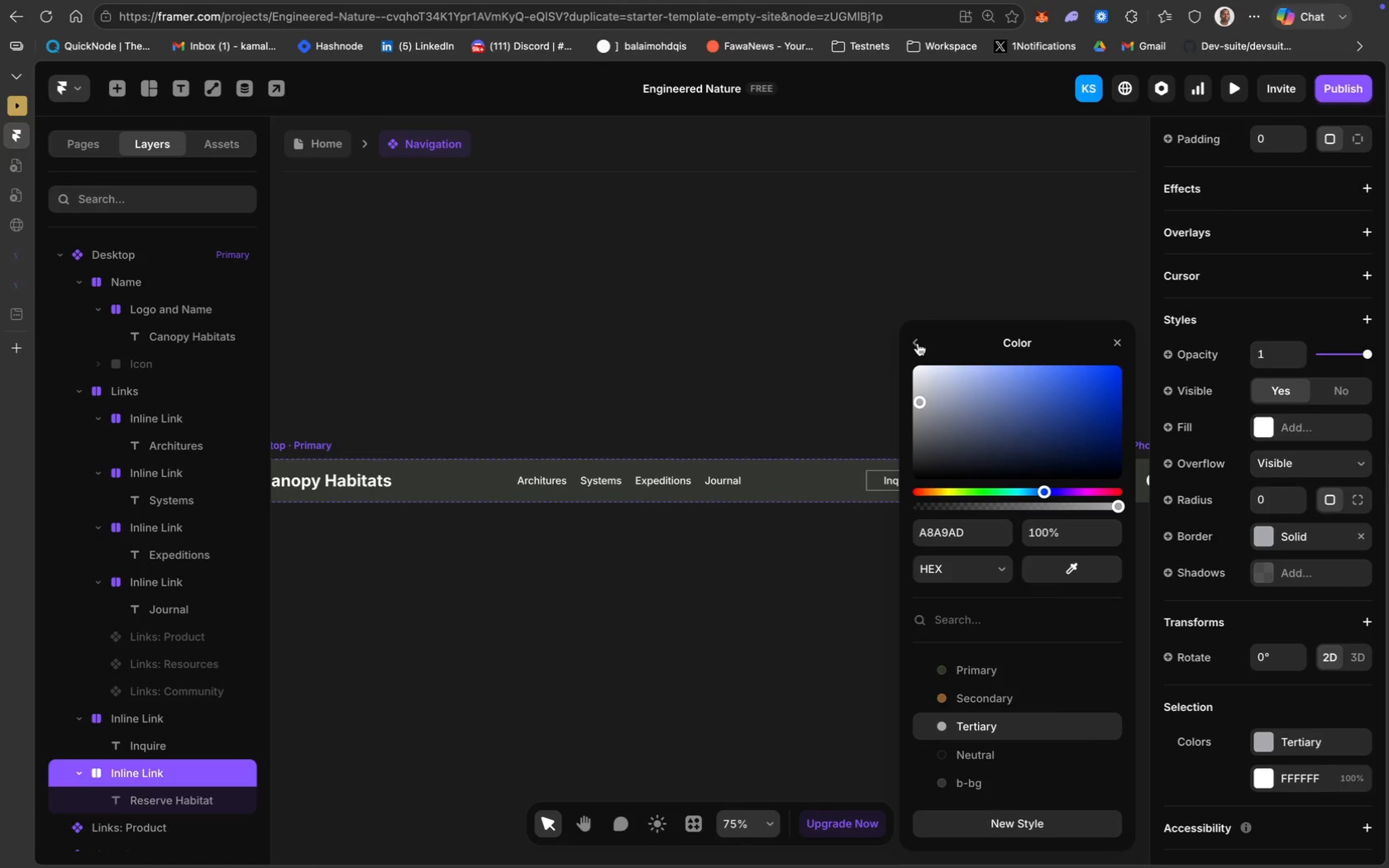 
left_click([981, 704])
 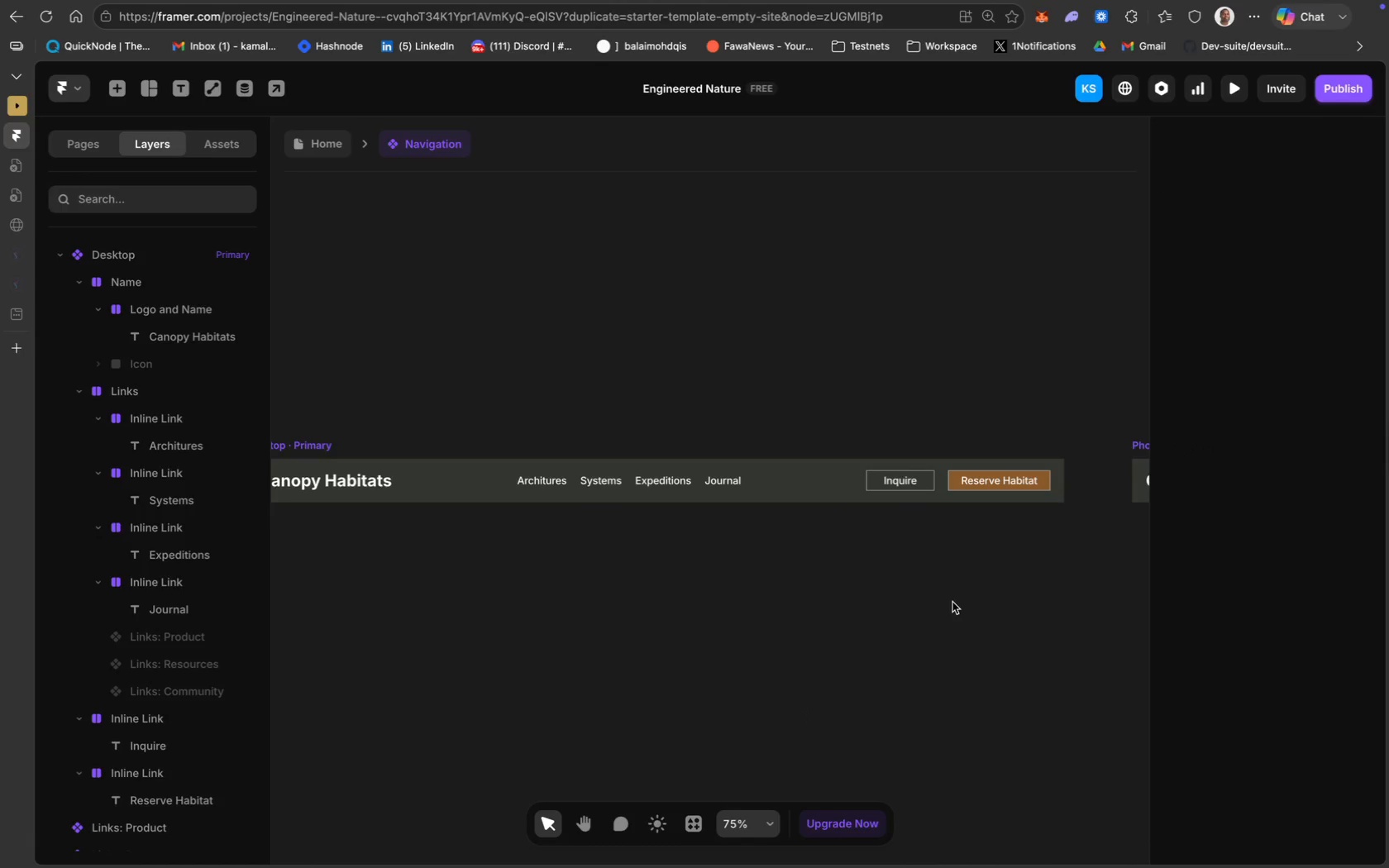 
scroll: coordinate [815, 575], scroll_direction: up, amount: 10.0
 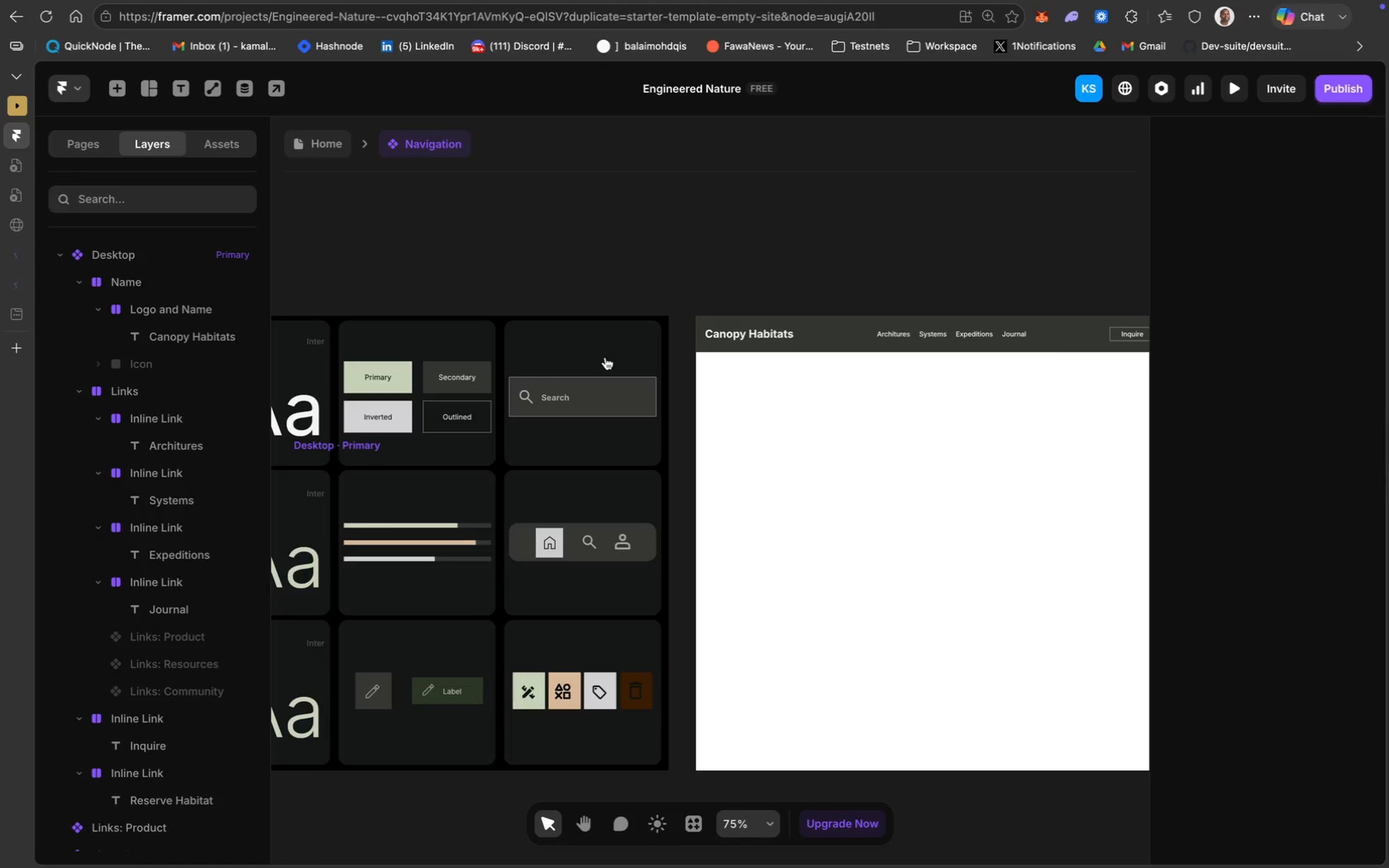 
scroll: coordinate [736, 506], scroll_direction: down, amount: 29.0
 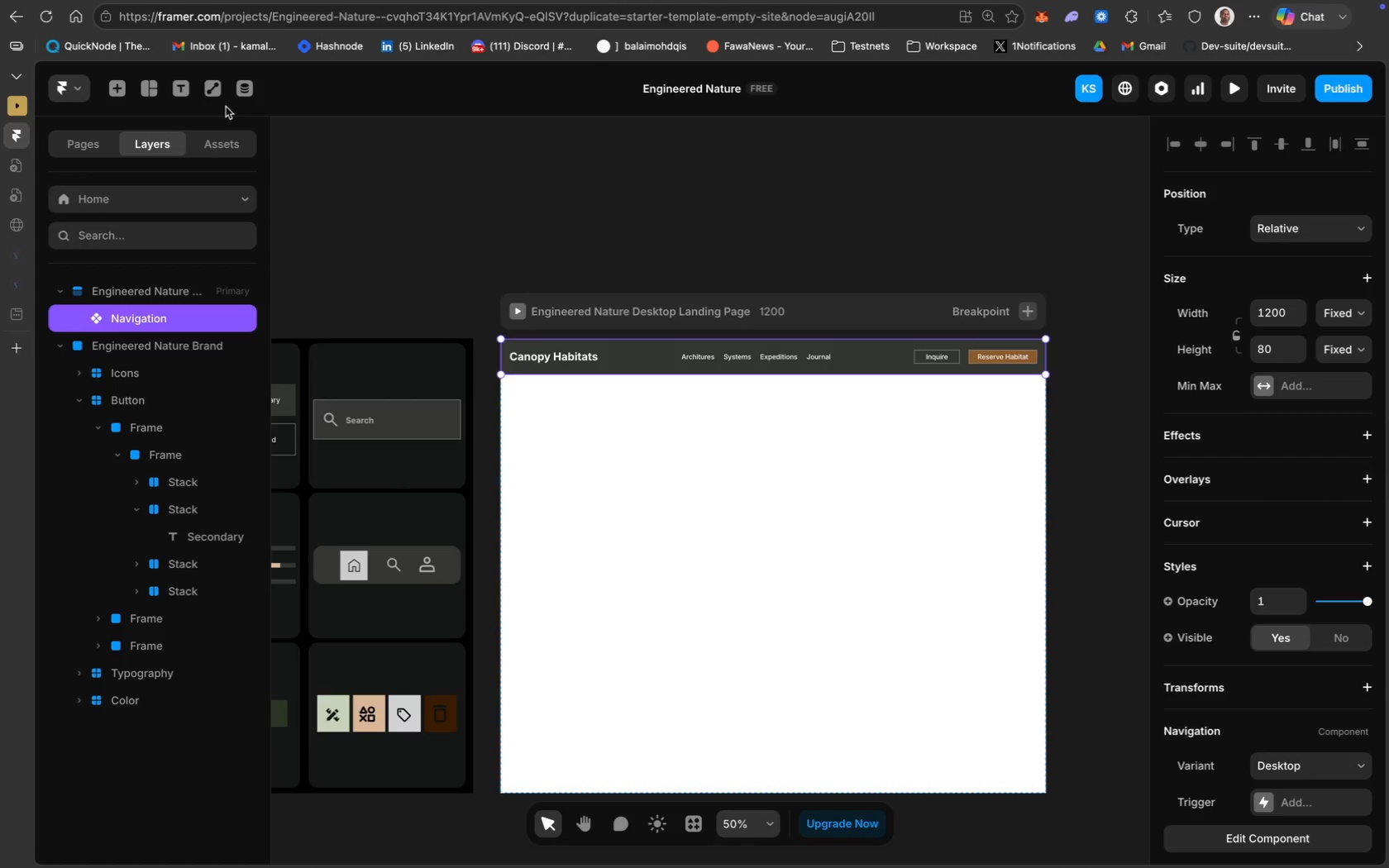 
left_click([146, 87])
 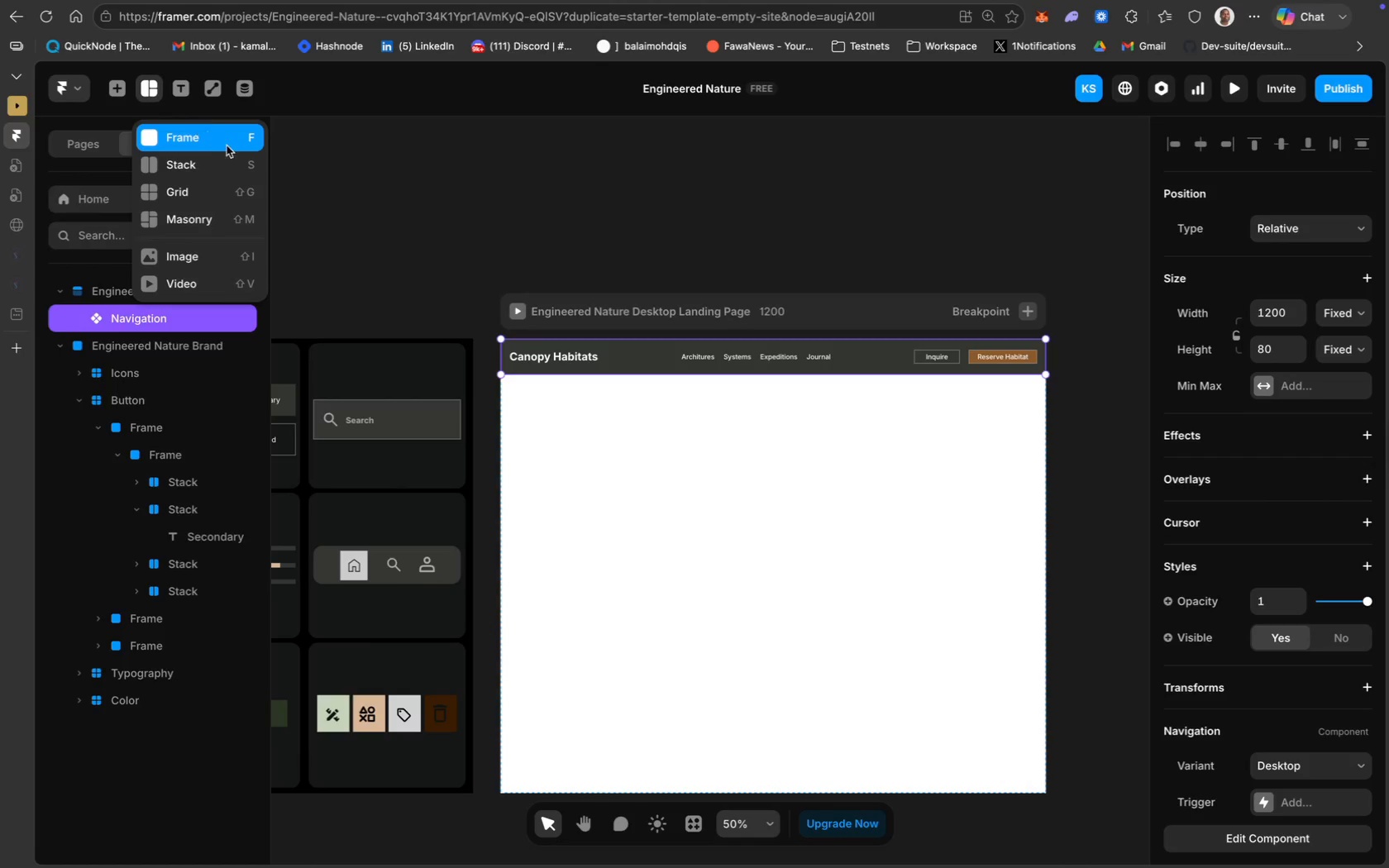 
key(CapsLock)
 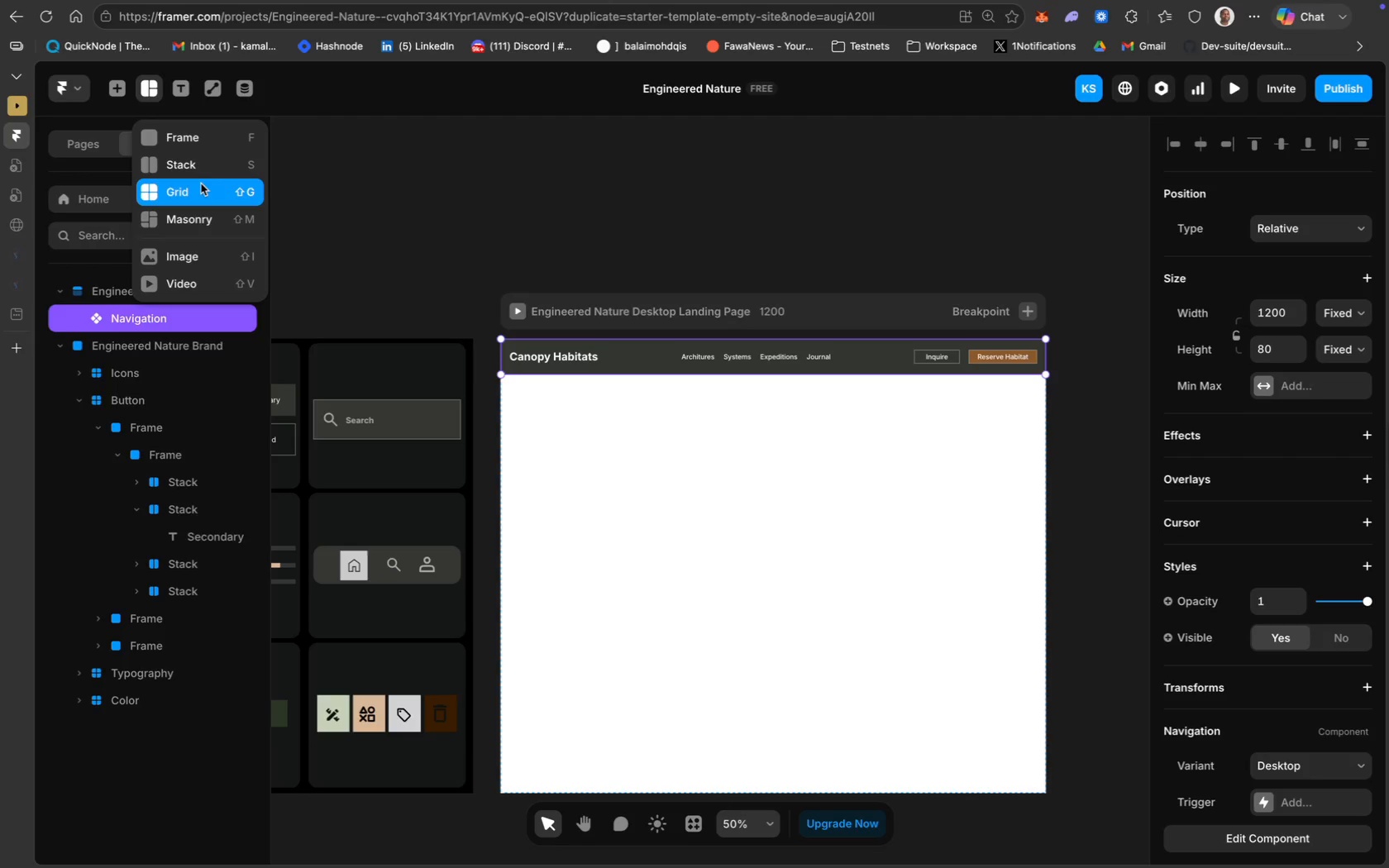 
wait(9.48)
 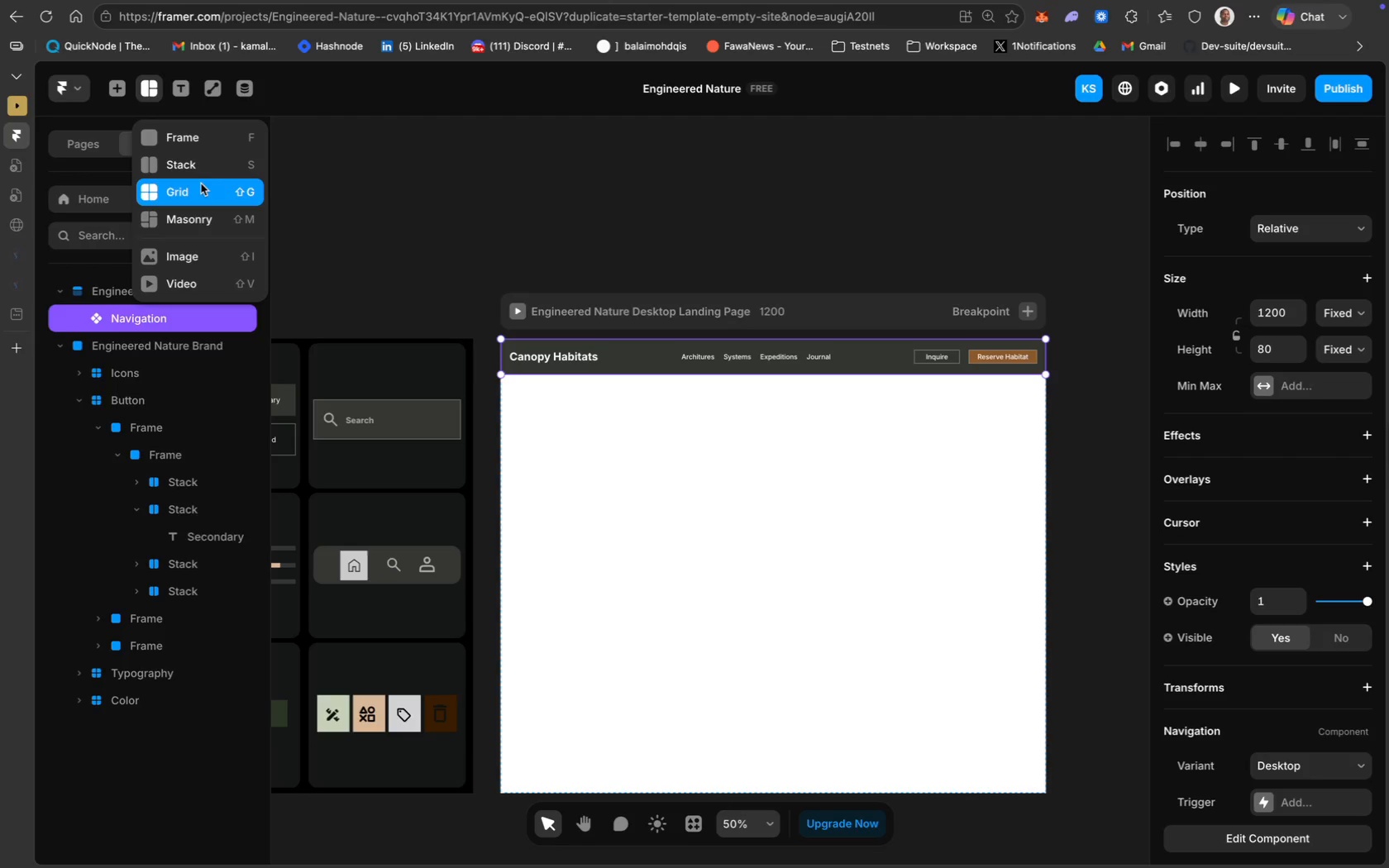 
left_click([192, 165])
 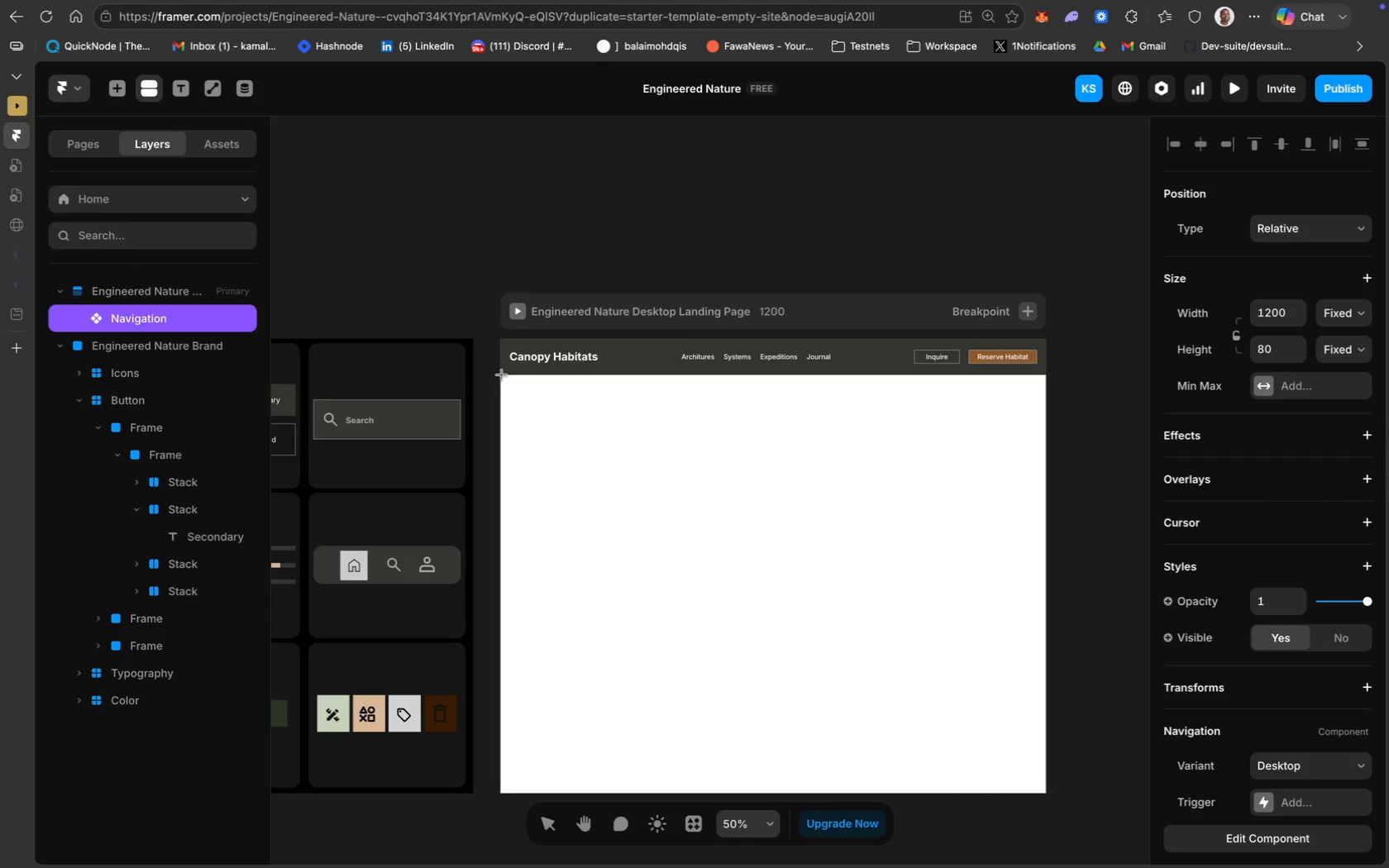 
left_click_drag(start_coordinate=[502, 374], to_coordinate=[1046, 790])
 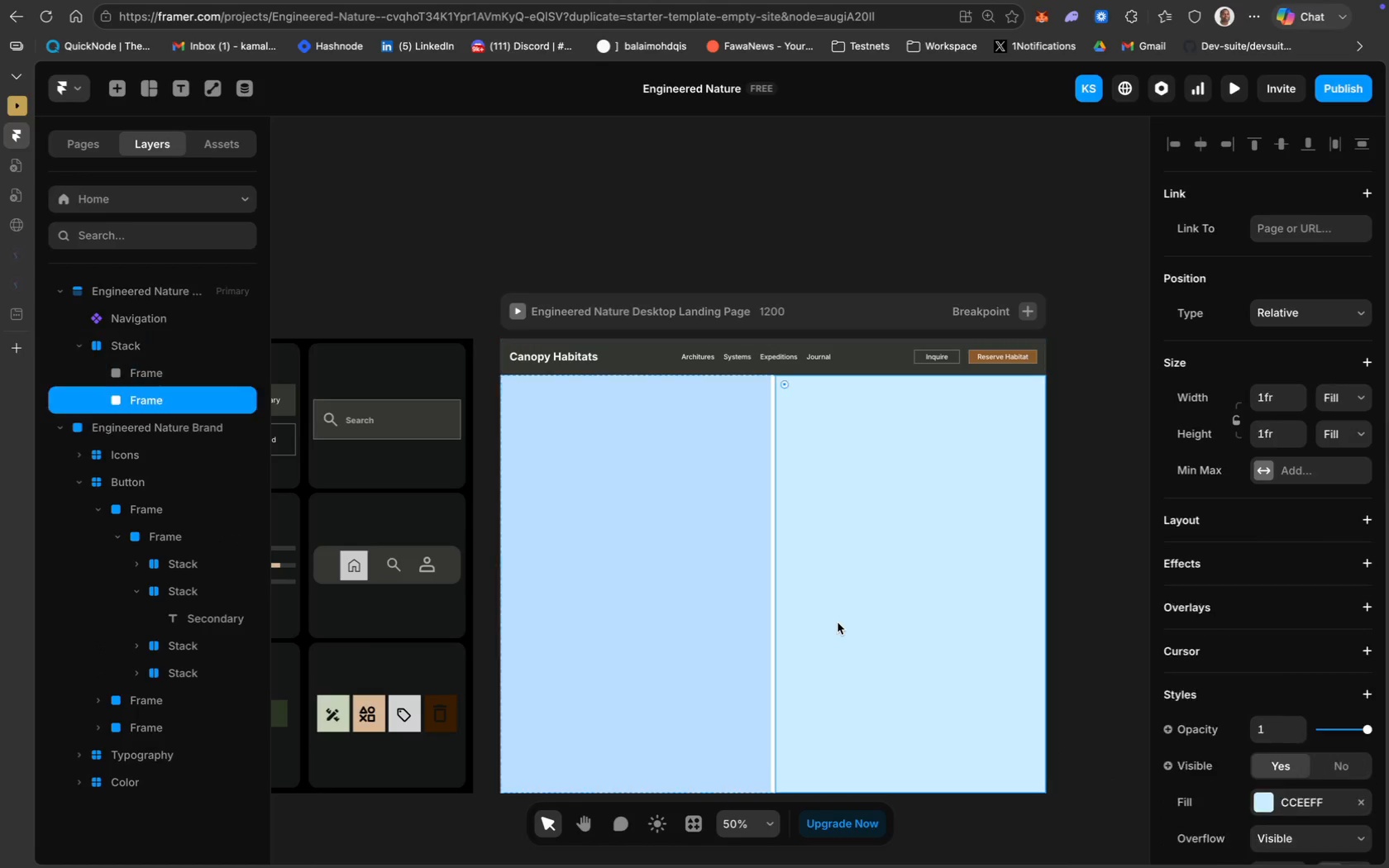 
key(Backspace)
 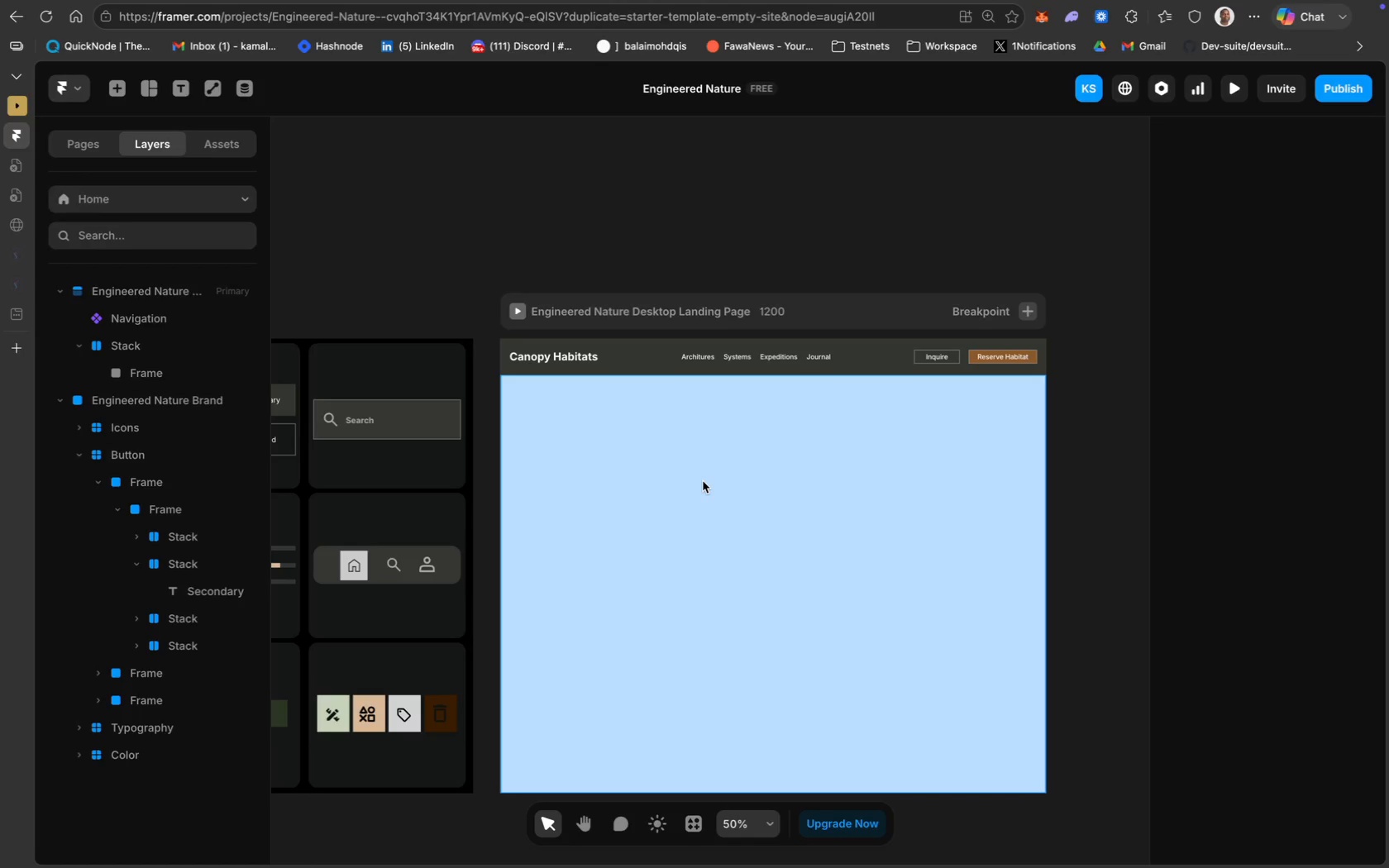 
wait(15.15)
 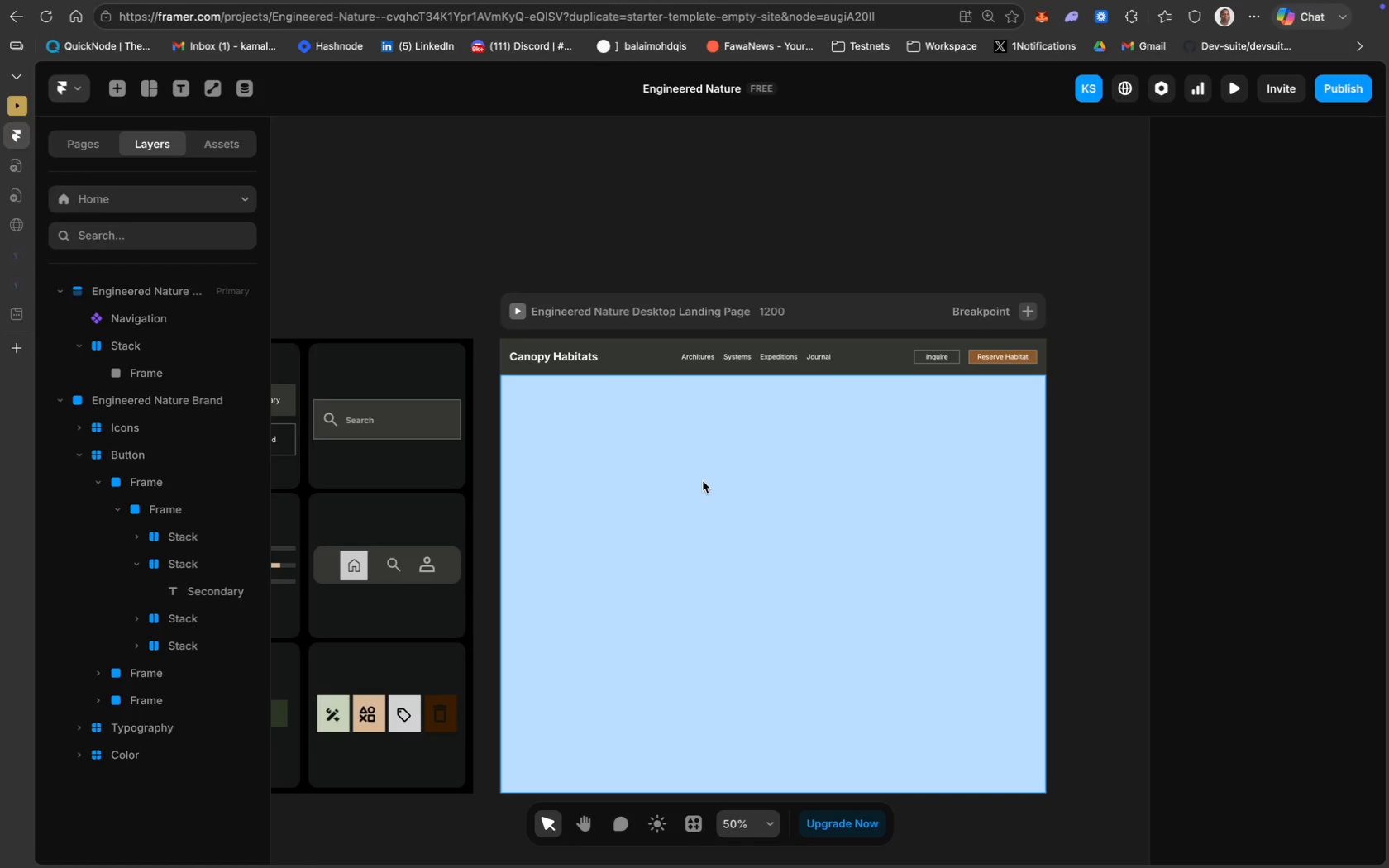 
left_click([918, 475])
 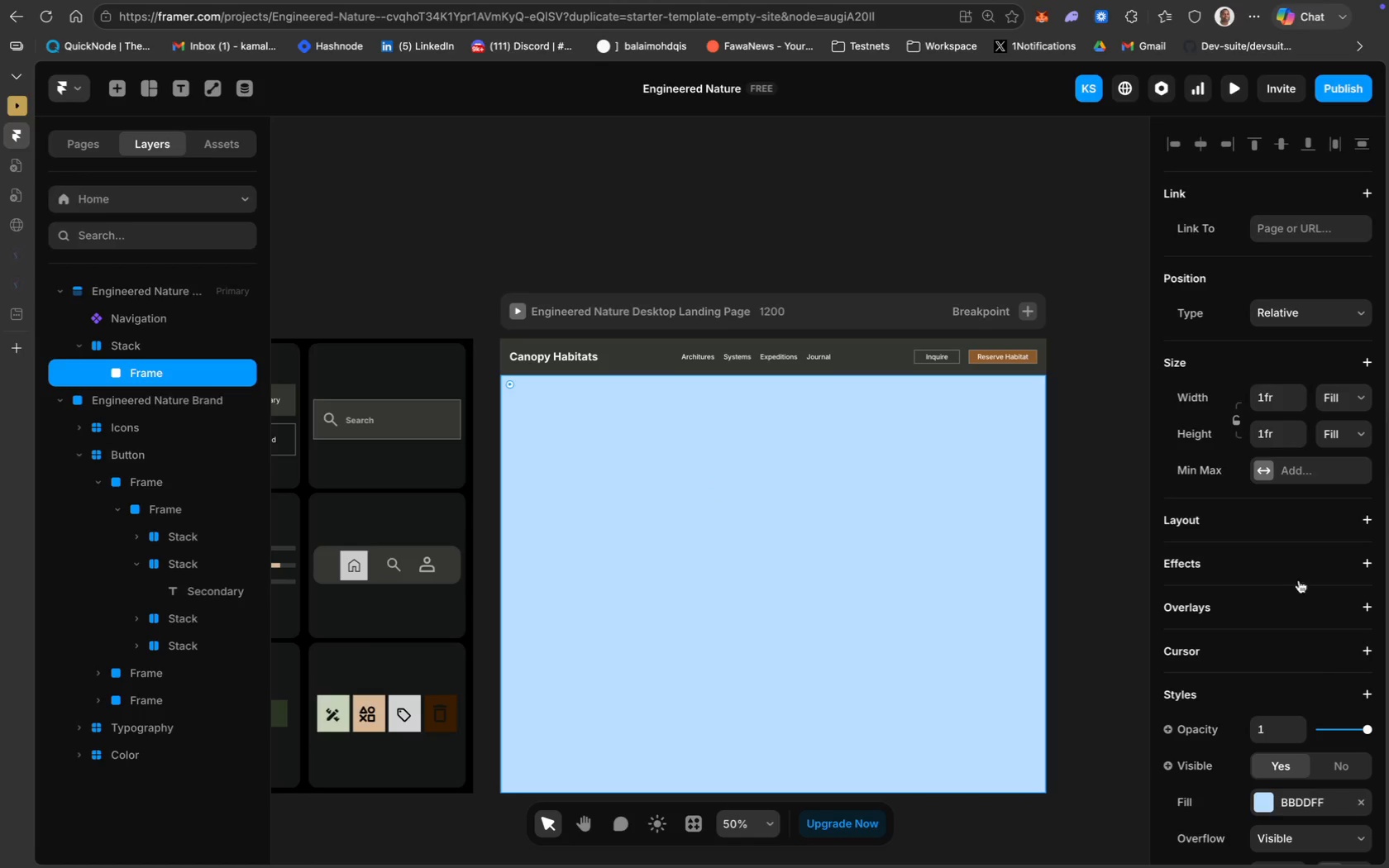 
scroll: coordinate [1316, 646], scroll_direction: down, amount: 26.0
 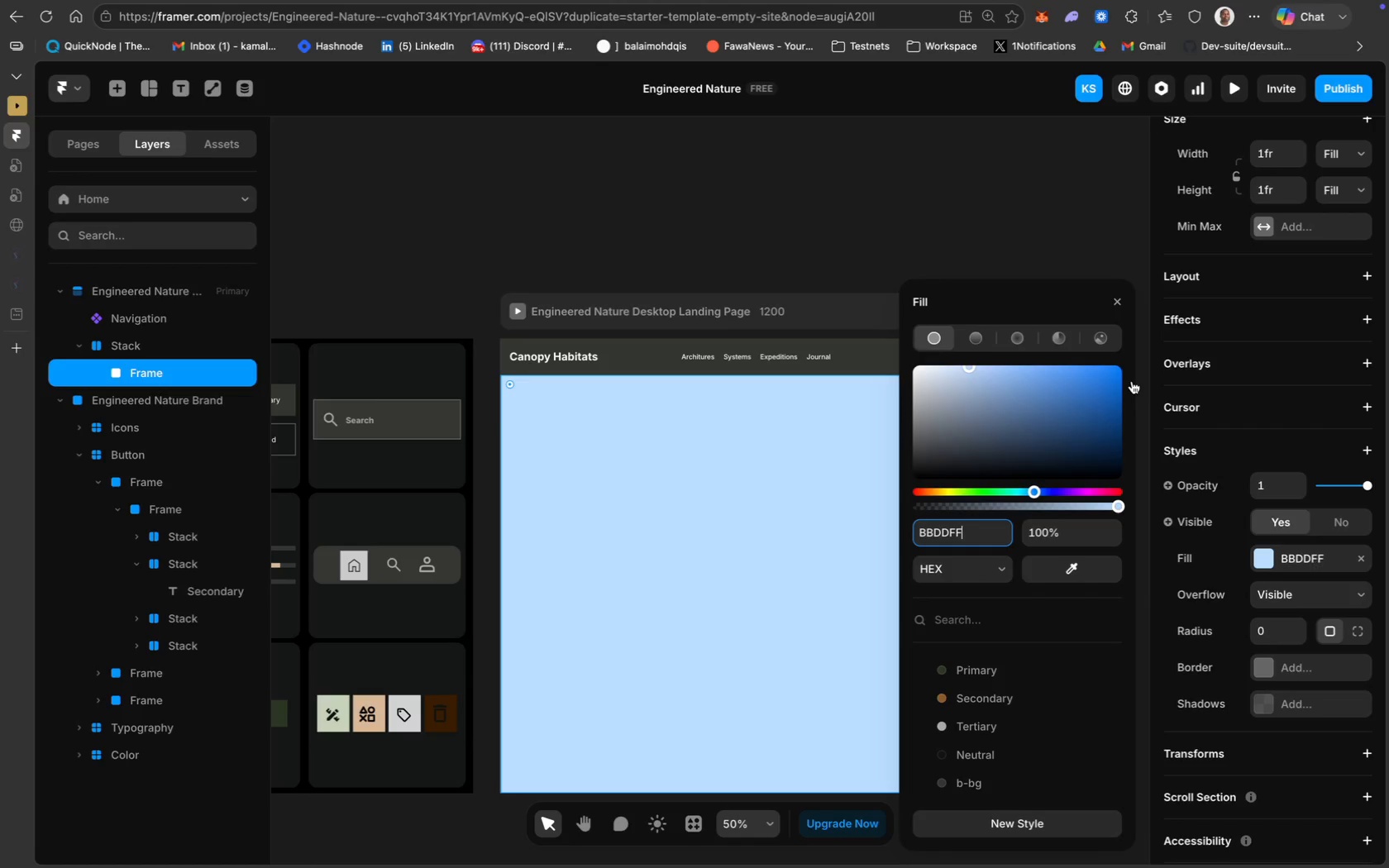 
left_click([1103, 333])
 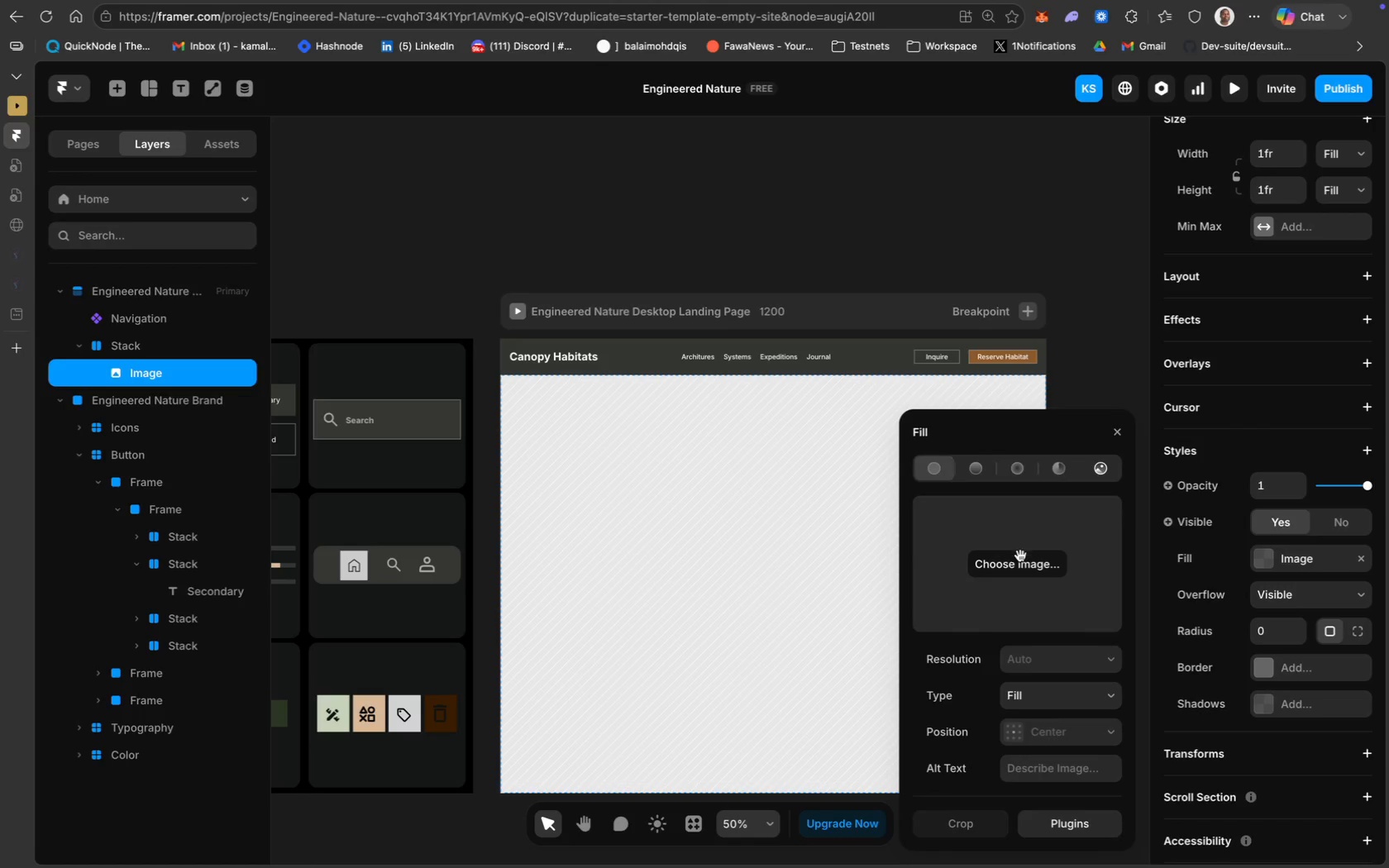 
left_click([1017, 567])
 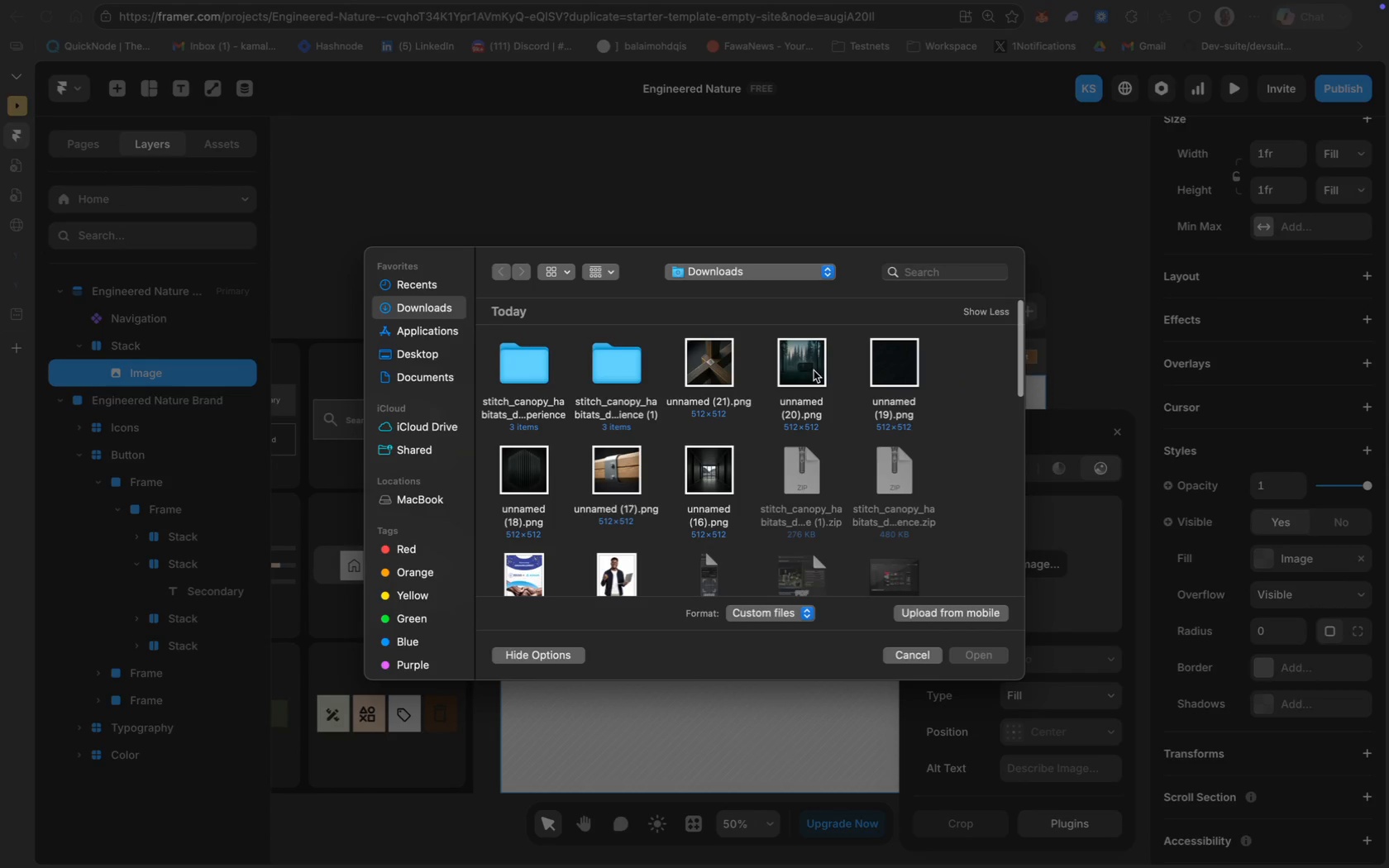 
wait(6.36)
 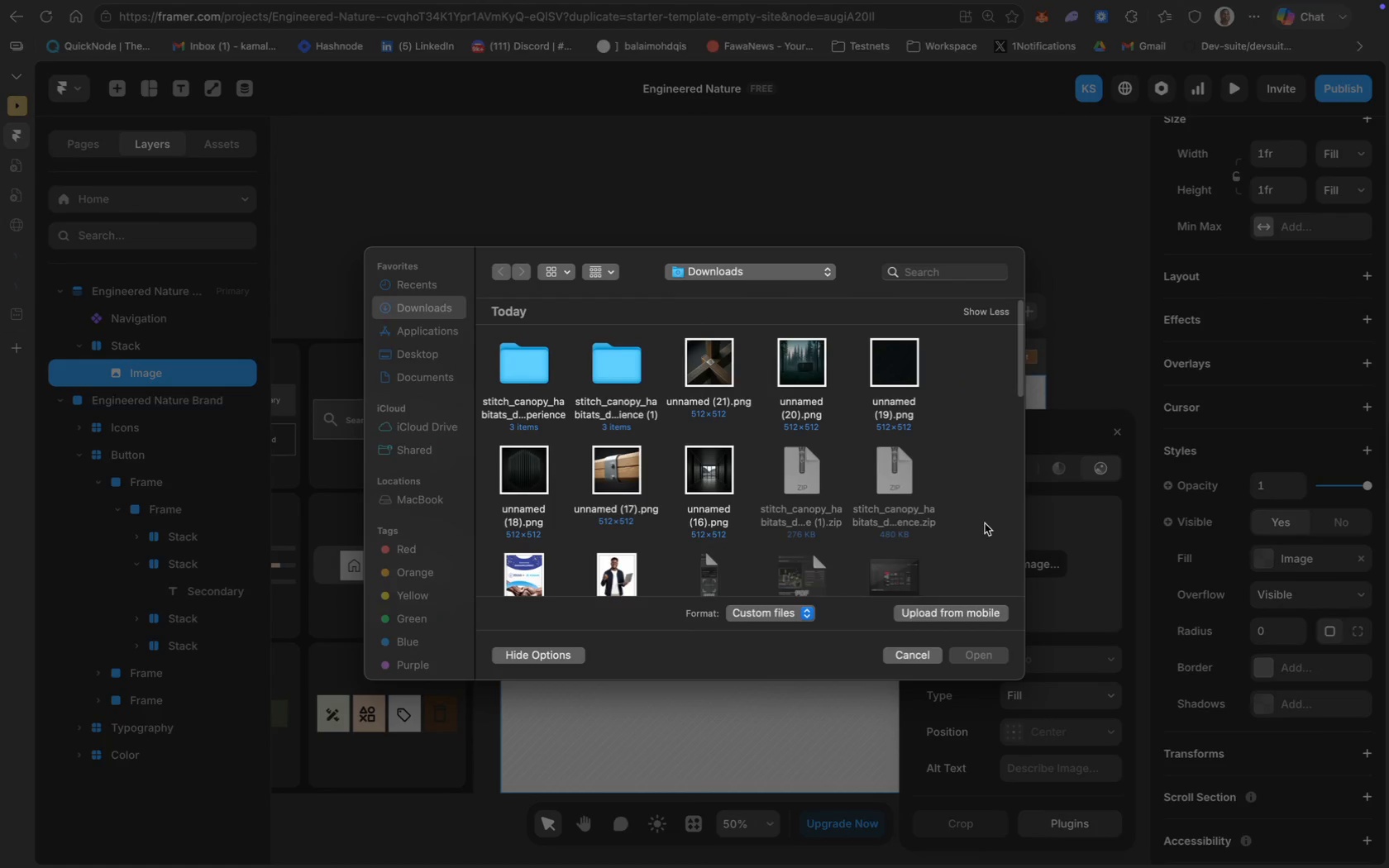 
scroll: coordinate [748, 465], scroll_direction: down, amount: 4.0
 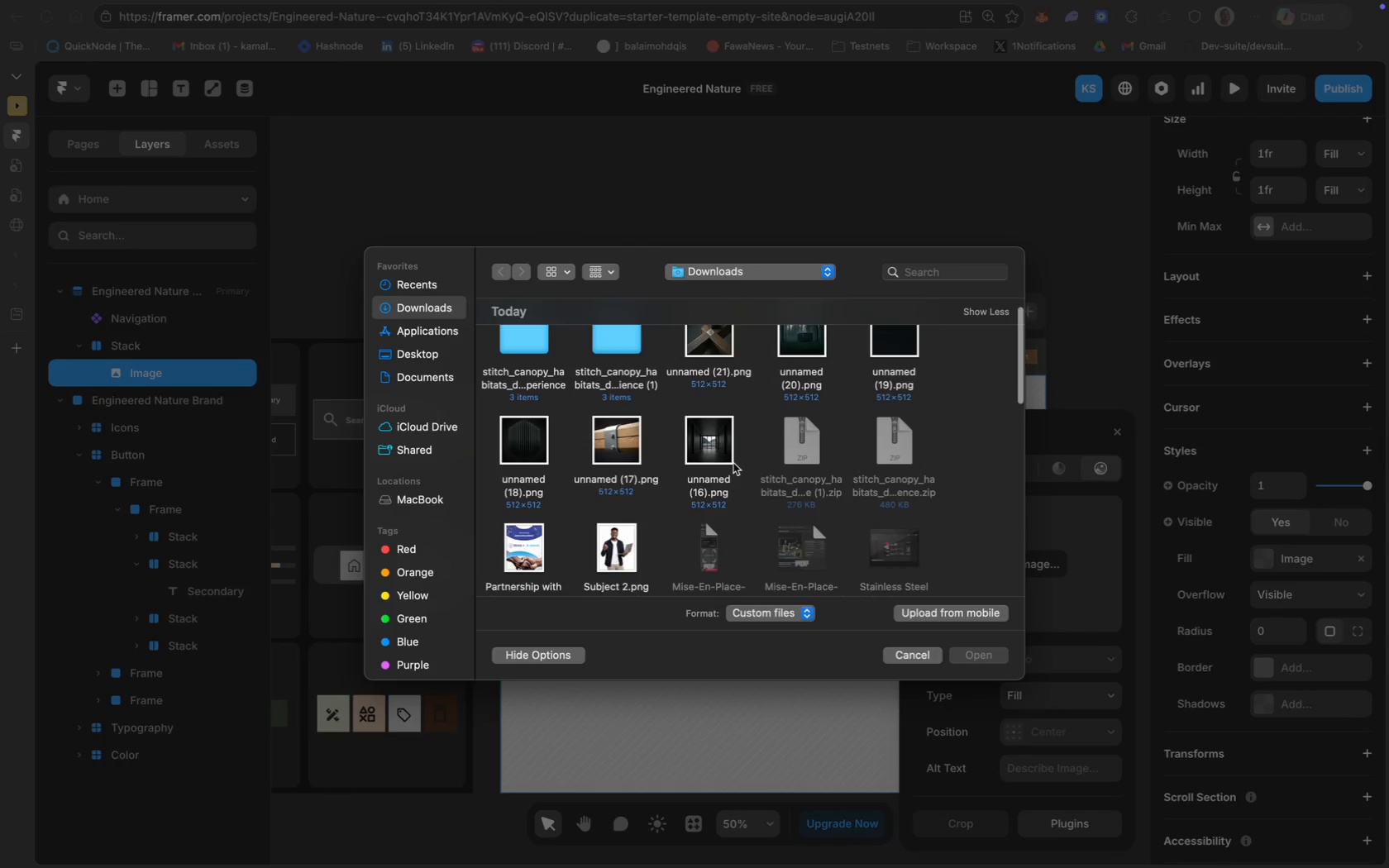 
scroll: coordinate [733, 463], scroll_direction: up, amount: 19.0
 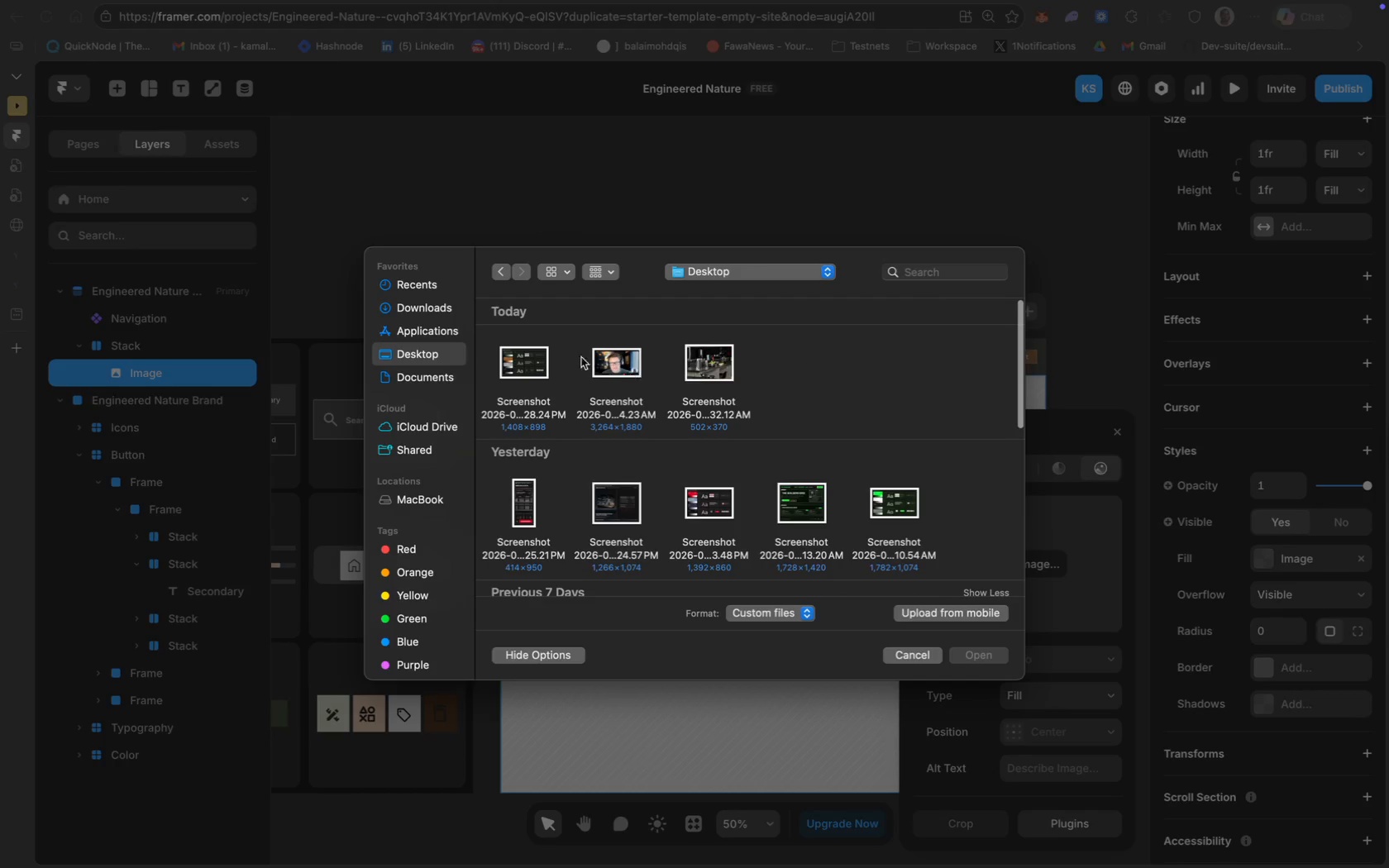 
left_click([432, 331])
 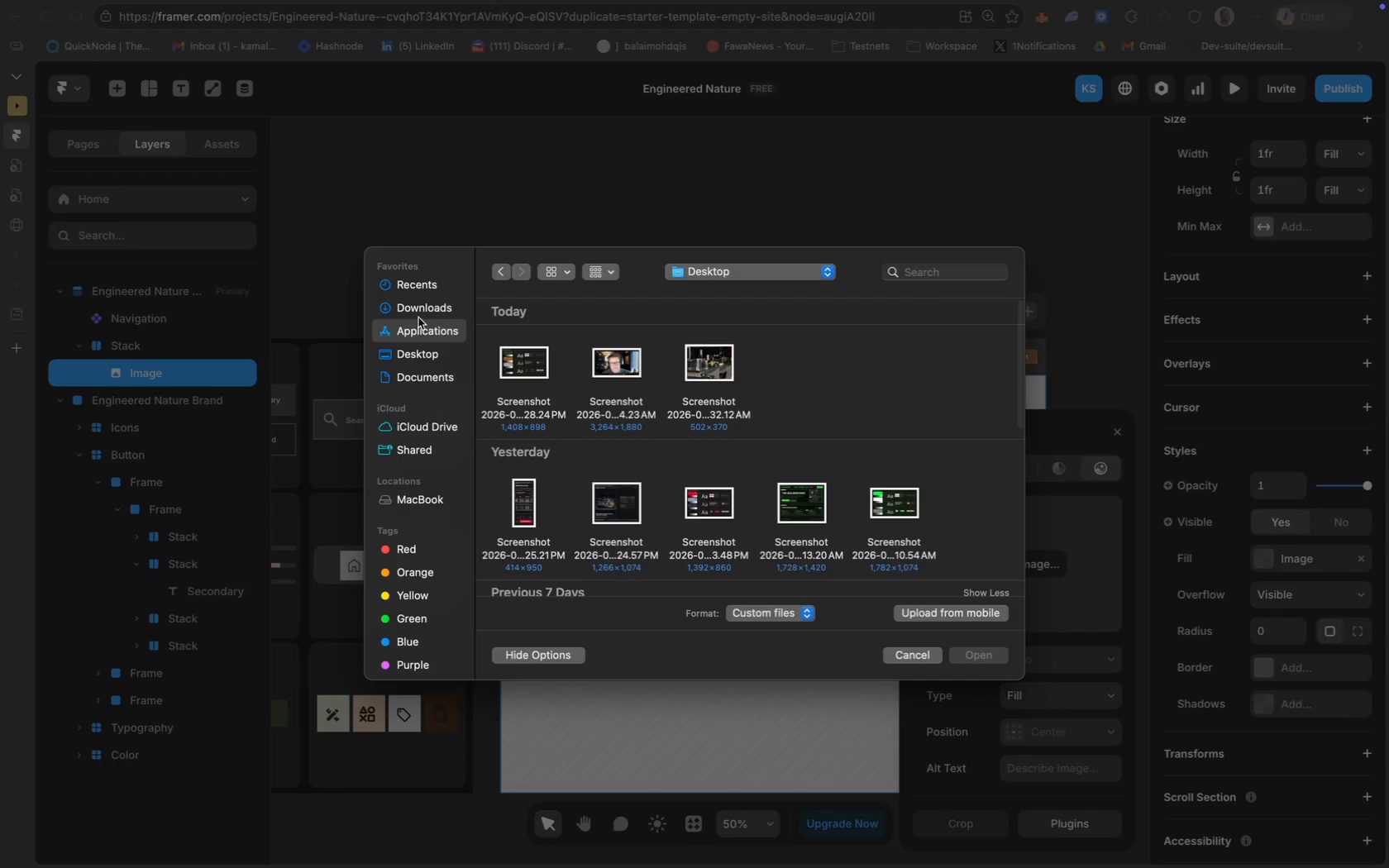 
left_click([414, 308])
 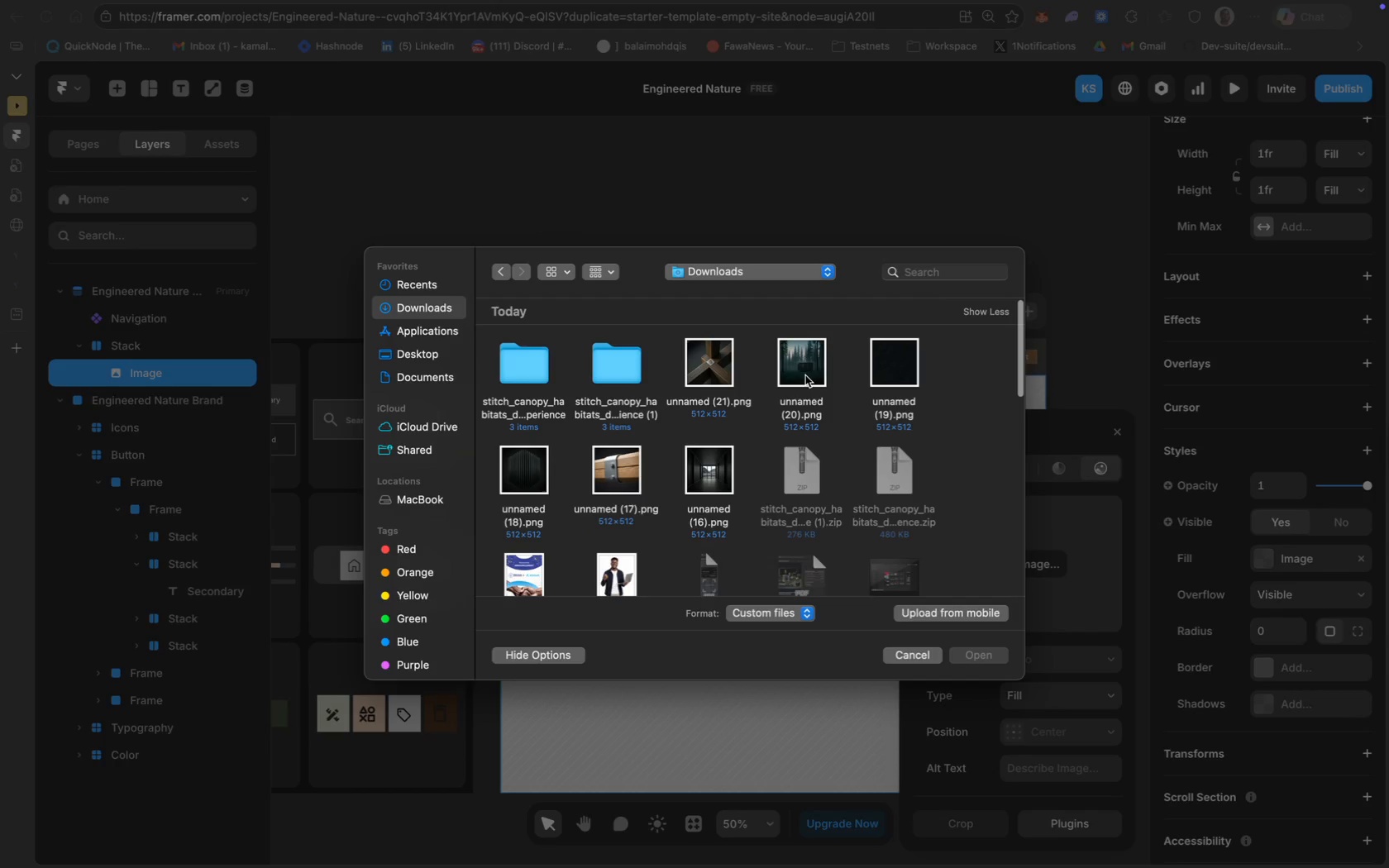 
scroll: coordinate [735, 480], scroll_direction: down, amount: 14.0
 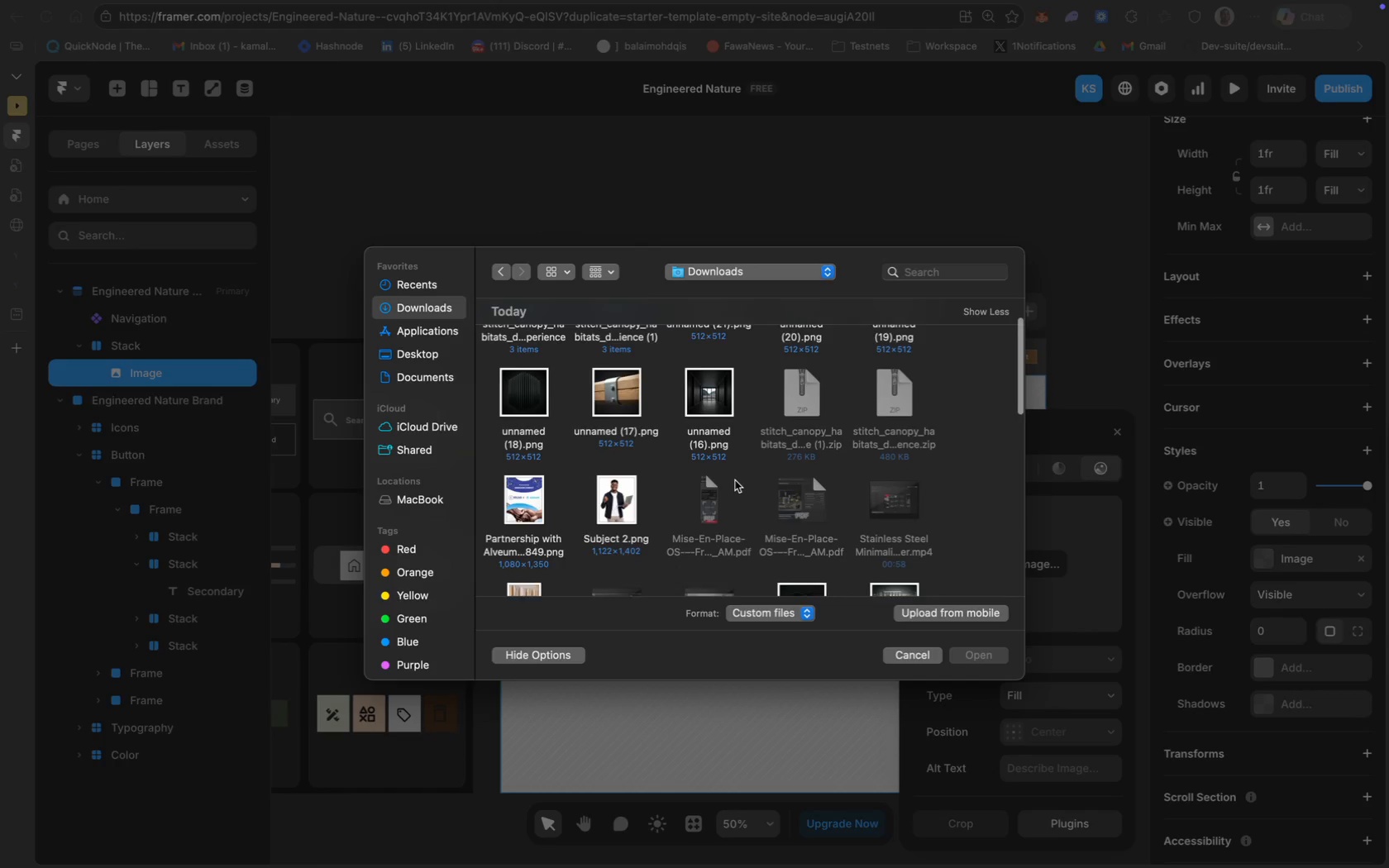 
scroll: coordinate [735, 480], scroll_direction: up, amount: 69.0
 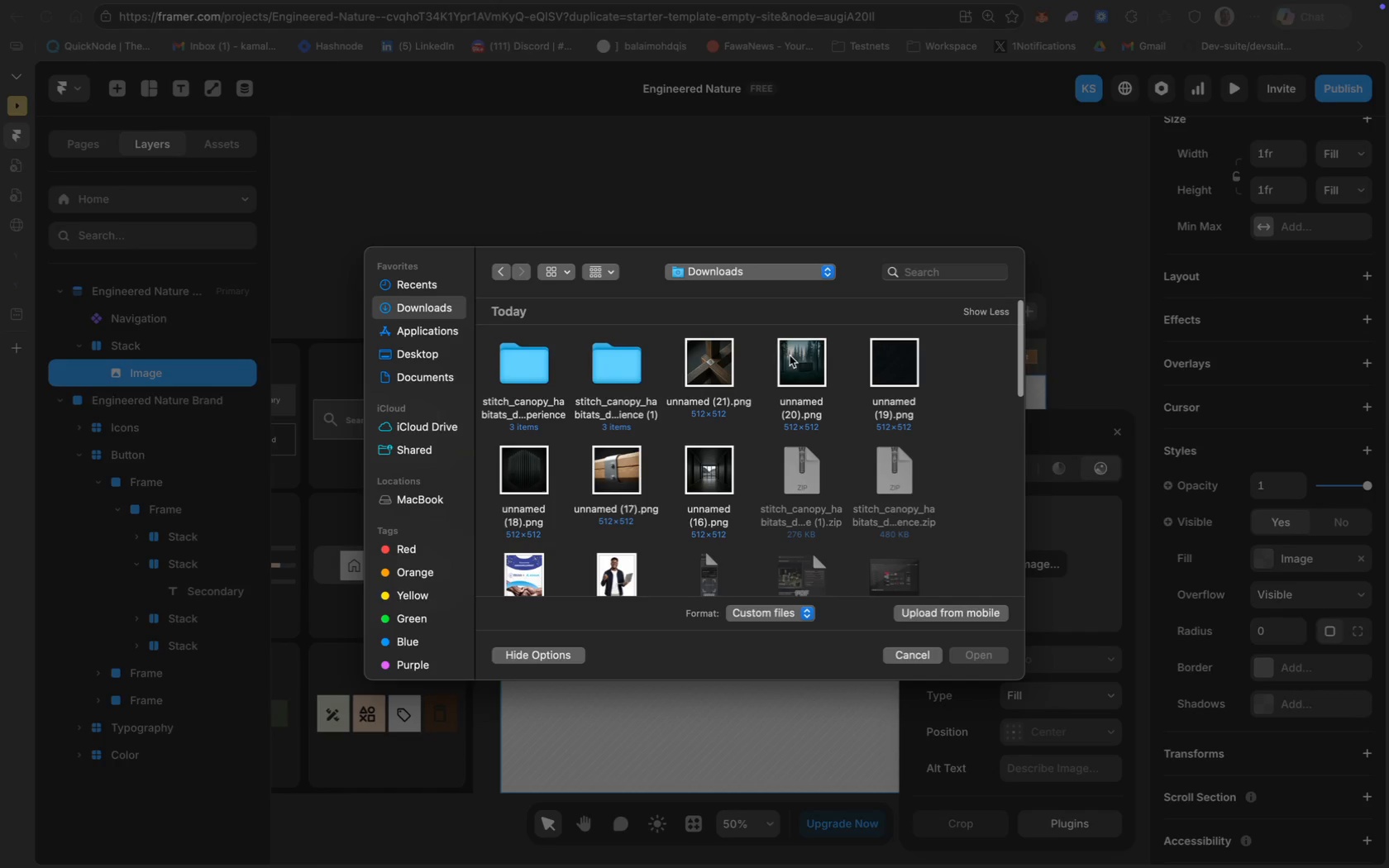 
left_click([806, 357])
 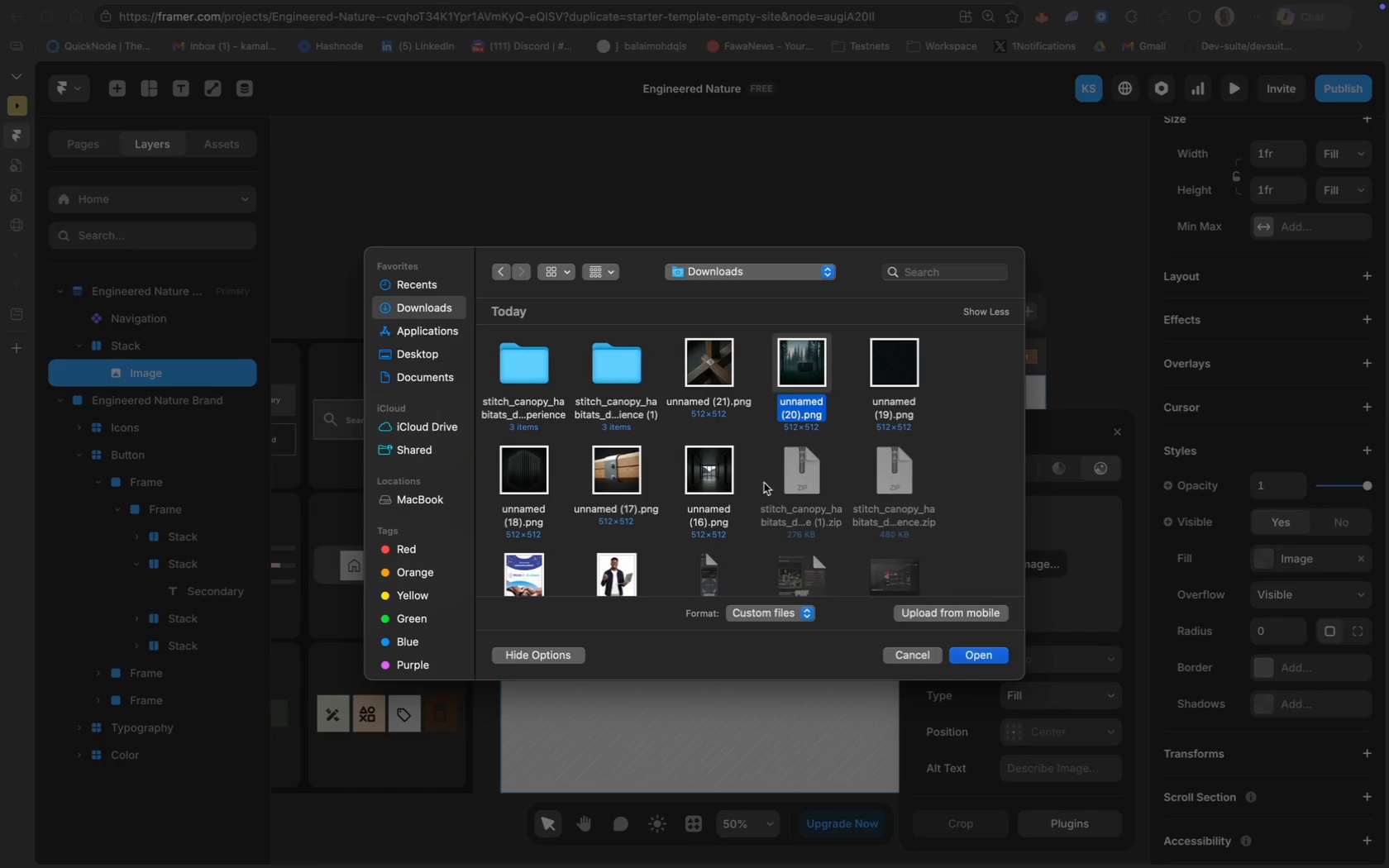 
wait(5.73)
 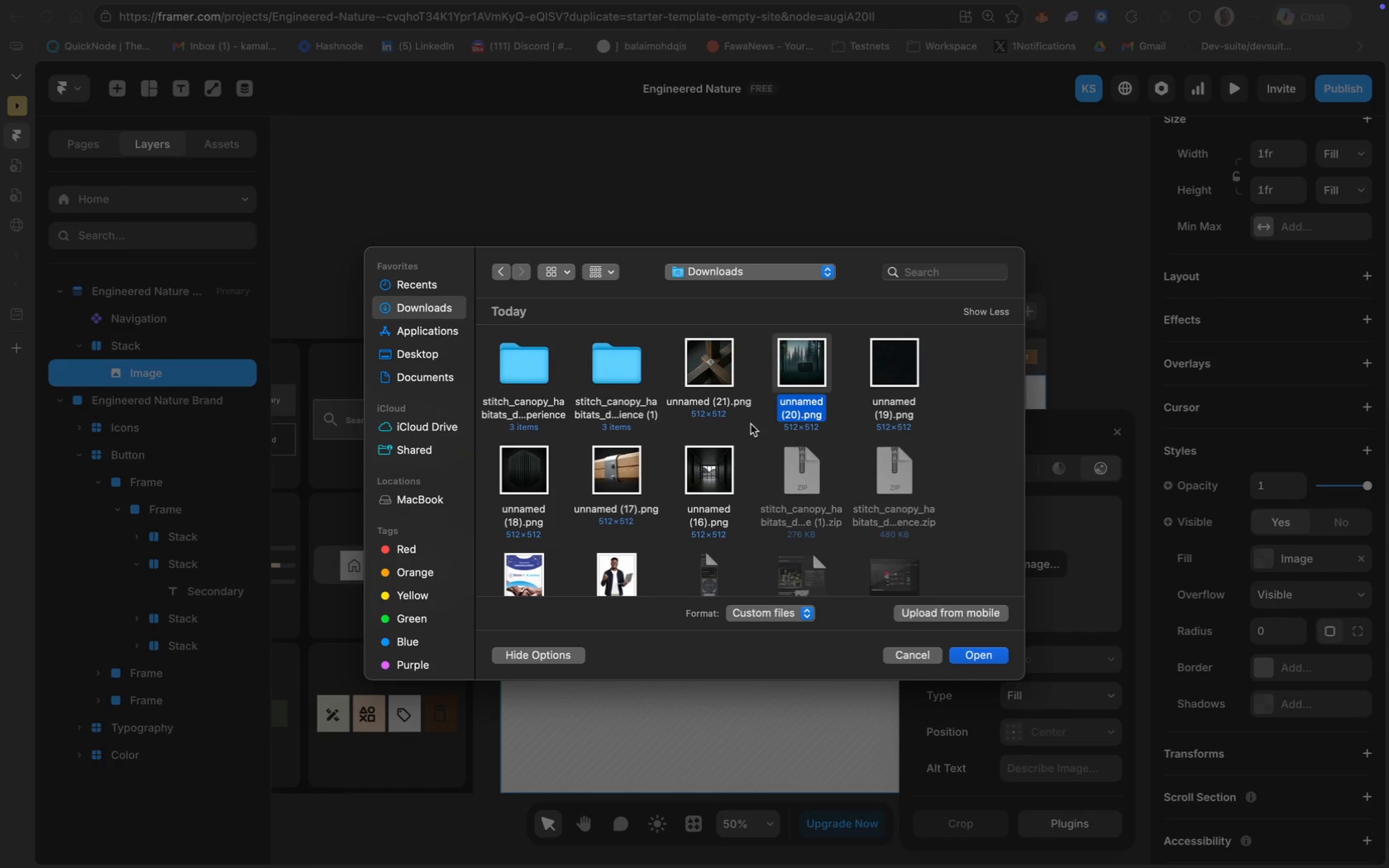 
scroll: coordinate [706, 492], scroll_direction: down, amount: 11.0
 